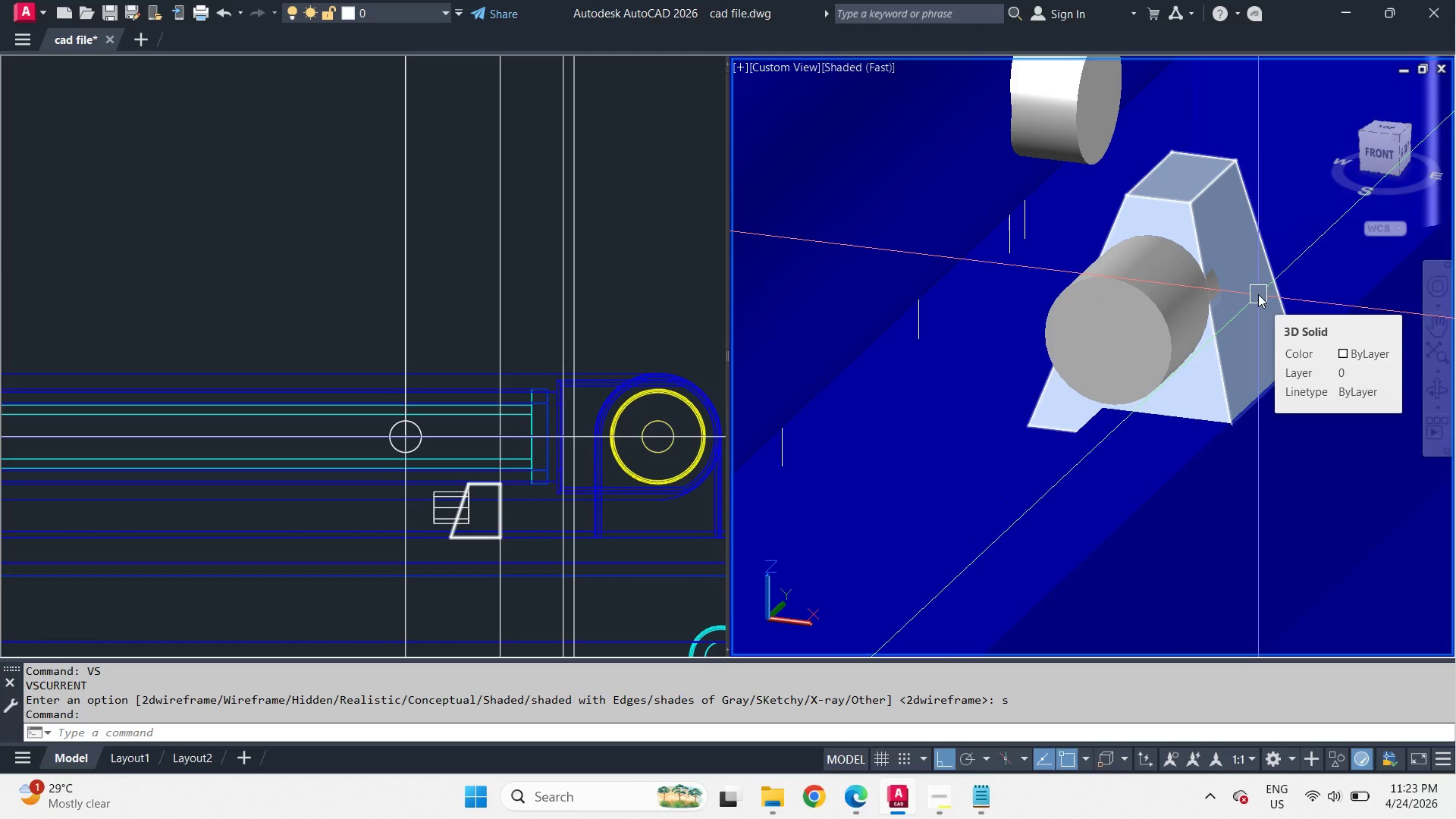 
scroll: coordinate [1204, 282], scroll_direction: down, amount: 2.0
 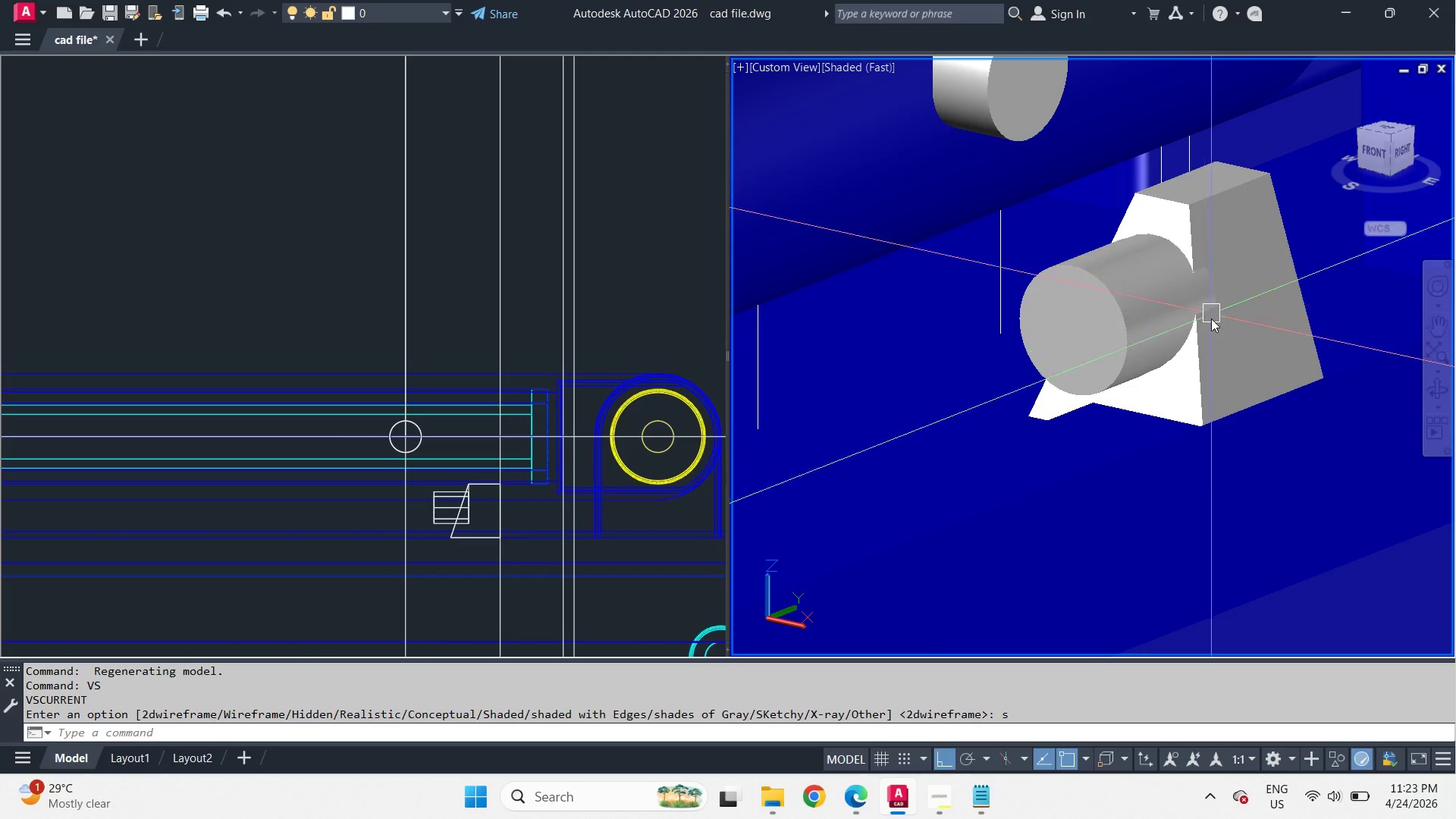 
wait(13.89)
 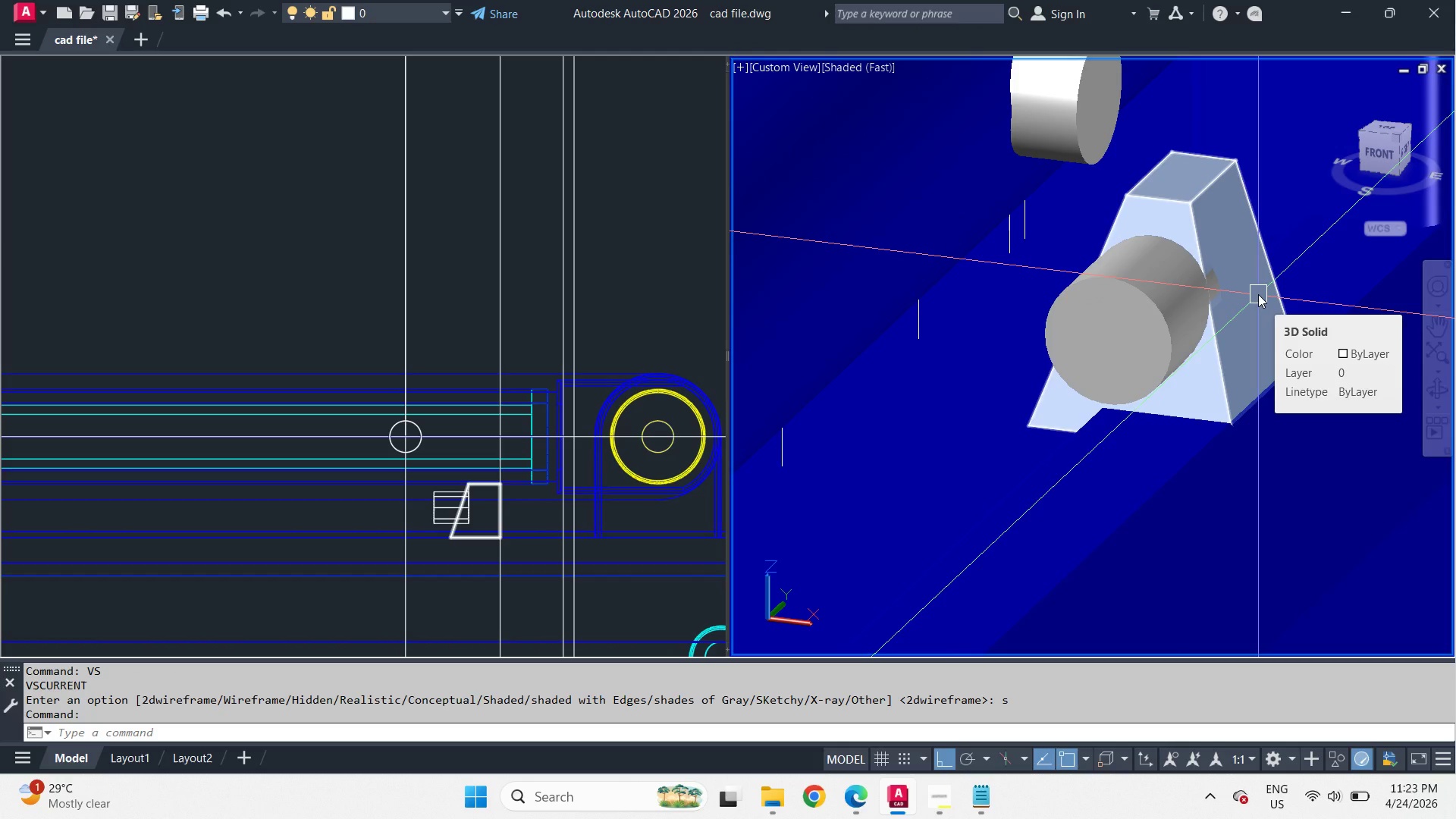 
hold_key(key=ShiftLeft, duration=1.53)
 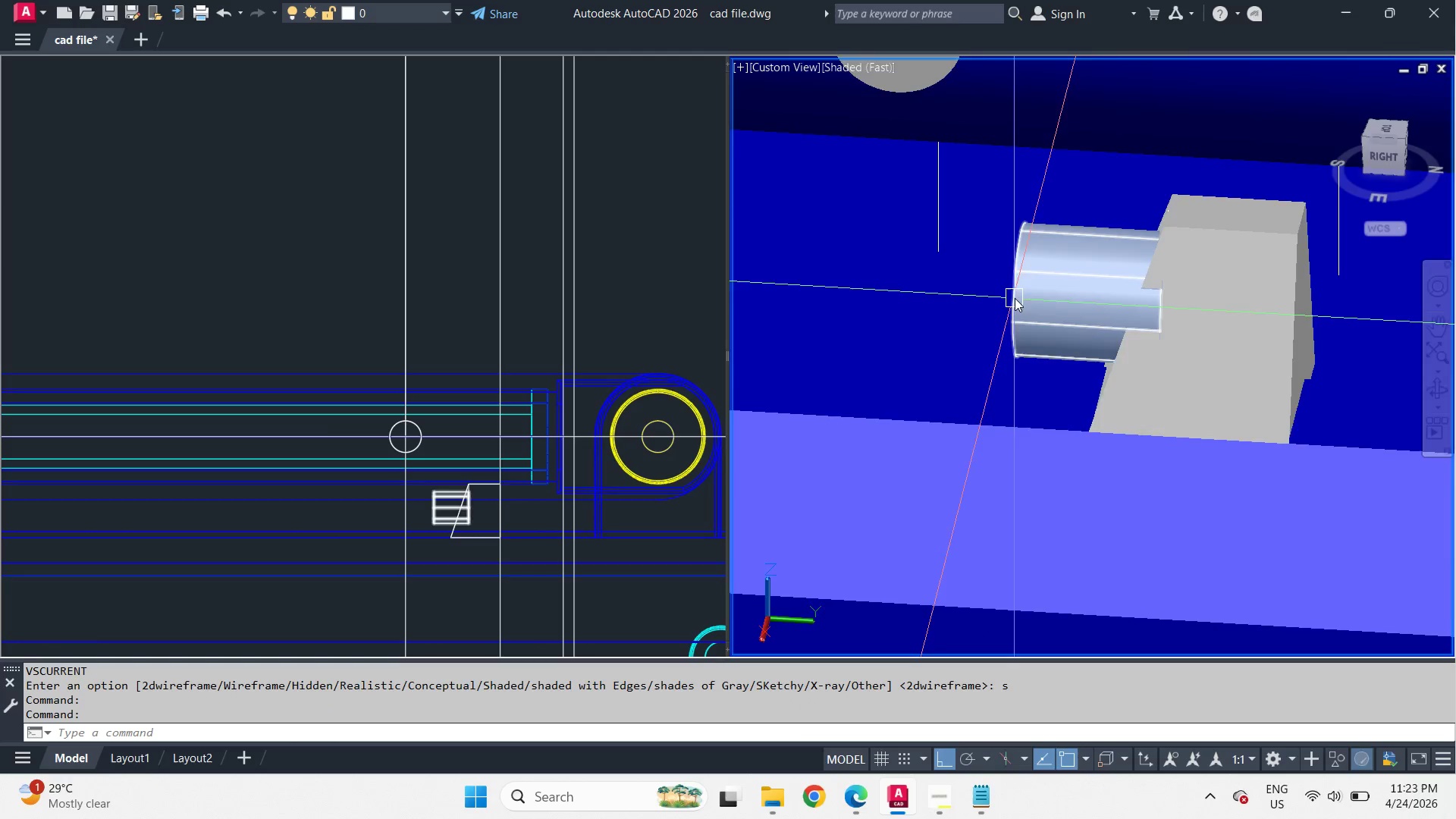 
scroll: coordinate [1022, 298], scroll_direction: down, amount: 5.0
 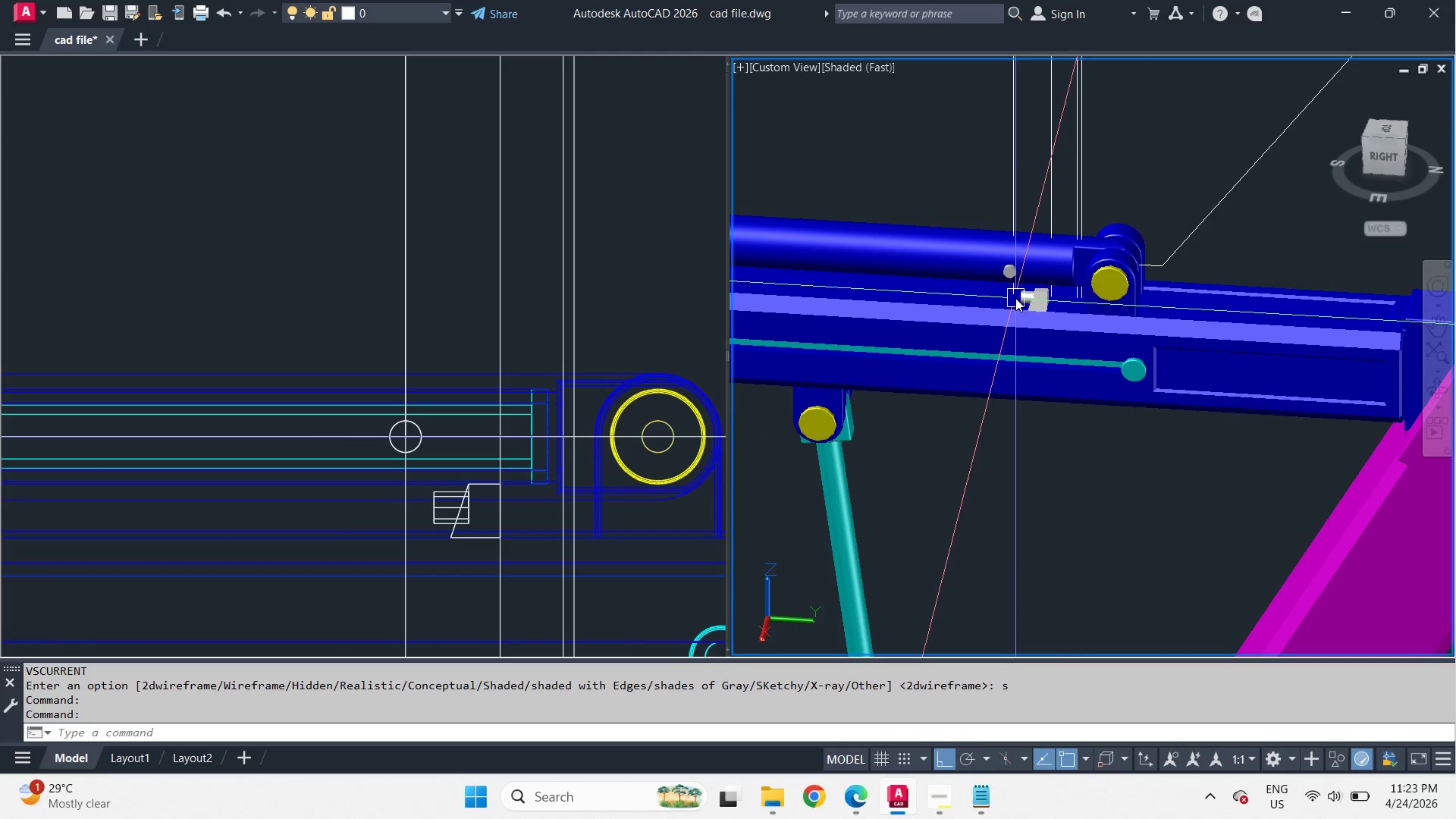 
hold_key(key=ShiftLeft, duration=2.44)
 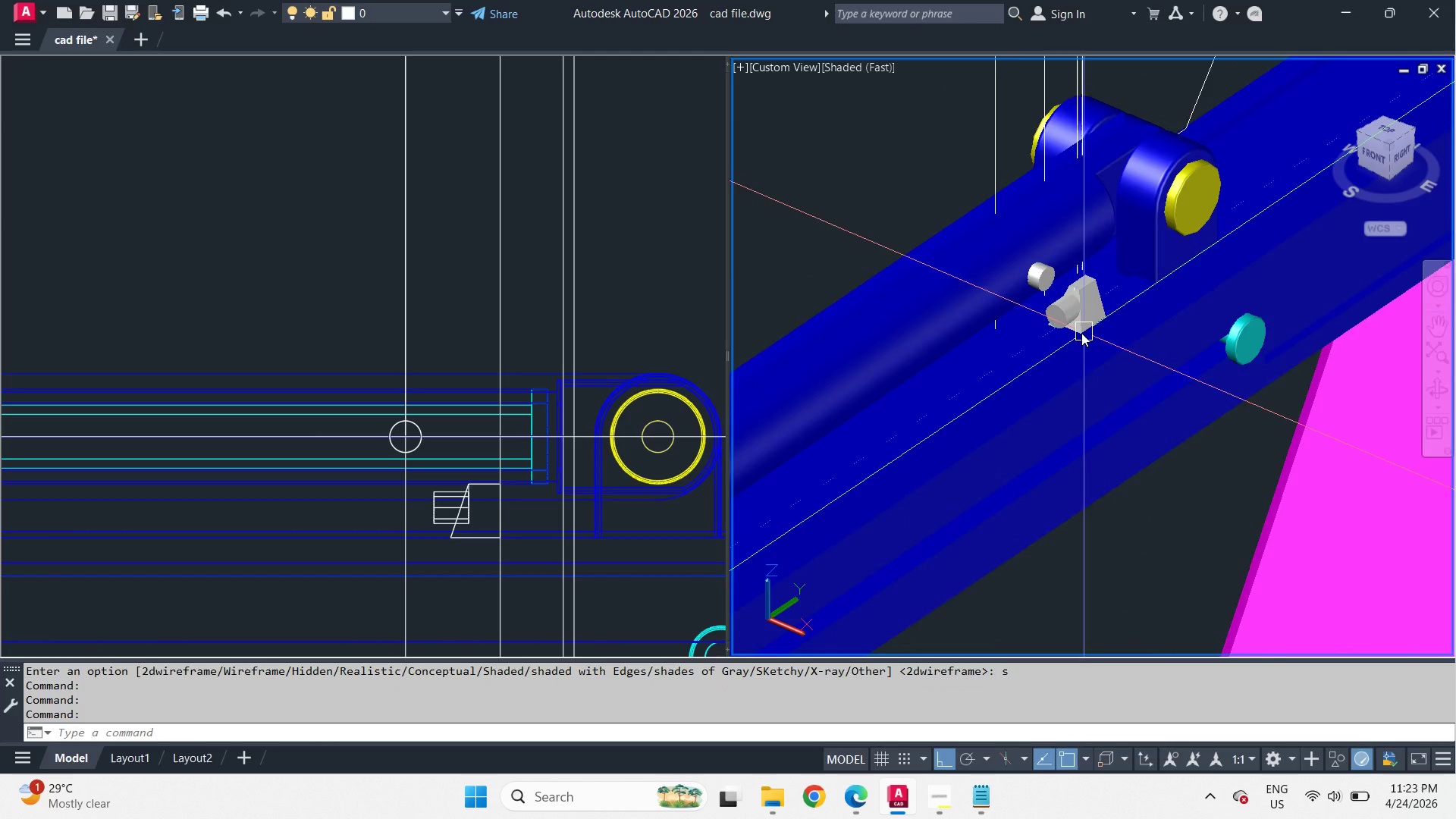 
scroll: coordinate [1068, 335], scroll_direction: up, amount: 5.0
 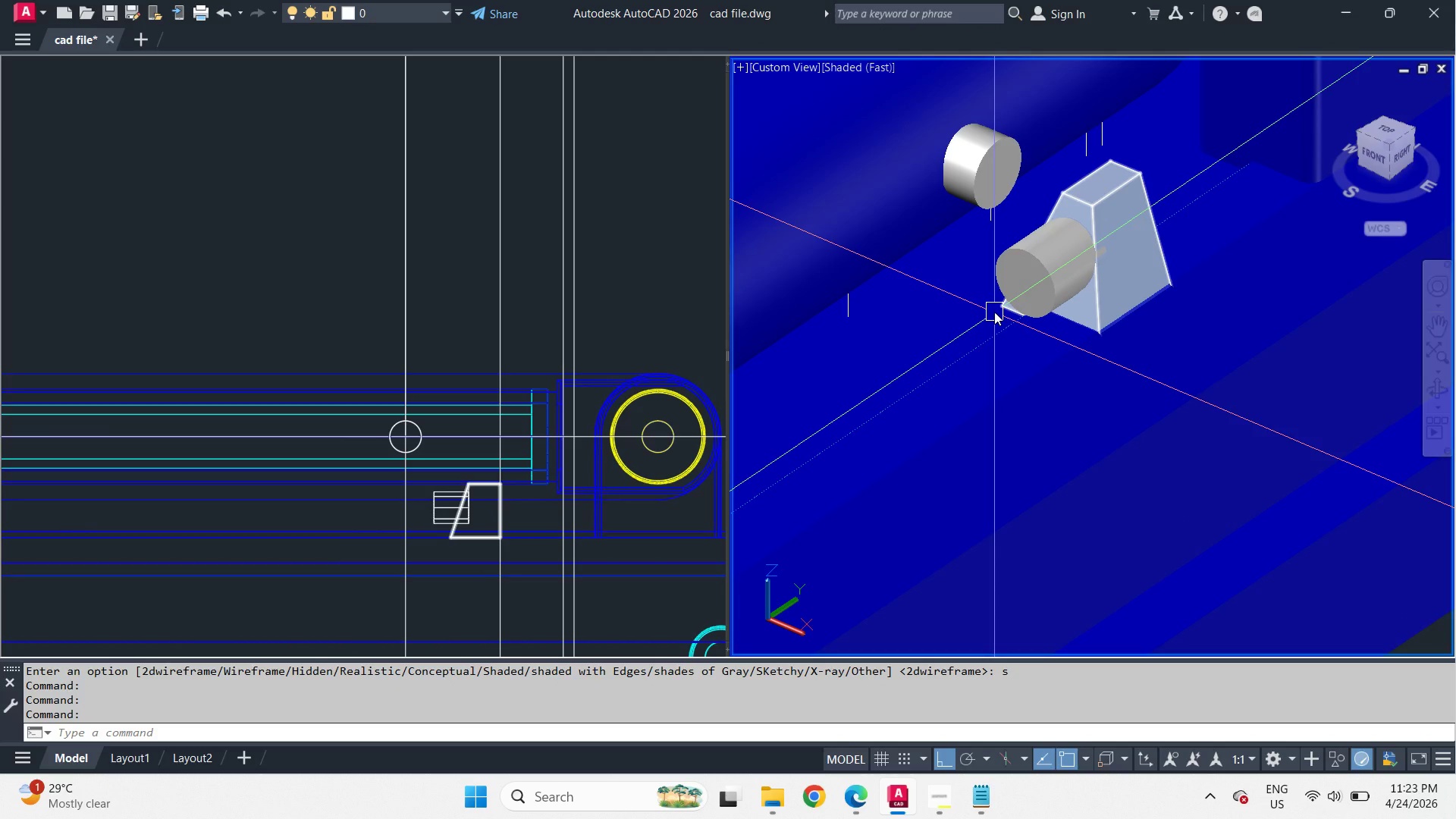 
hold_key(key=ShiftLeft, duration=3.72)
 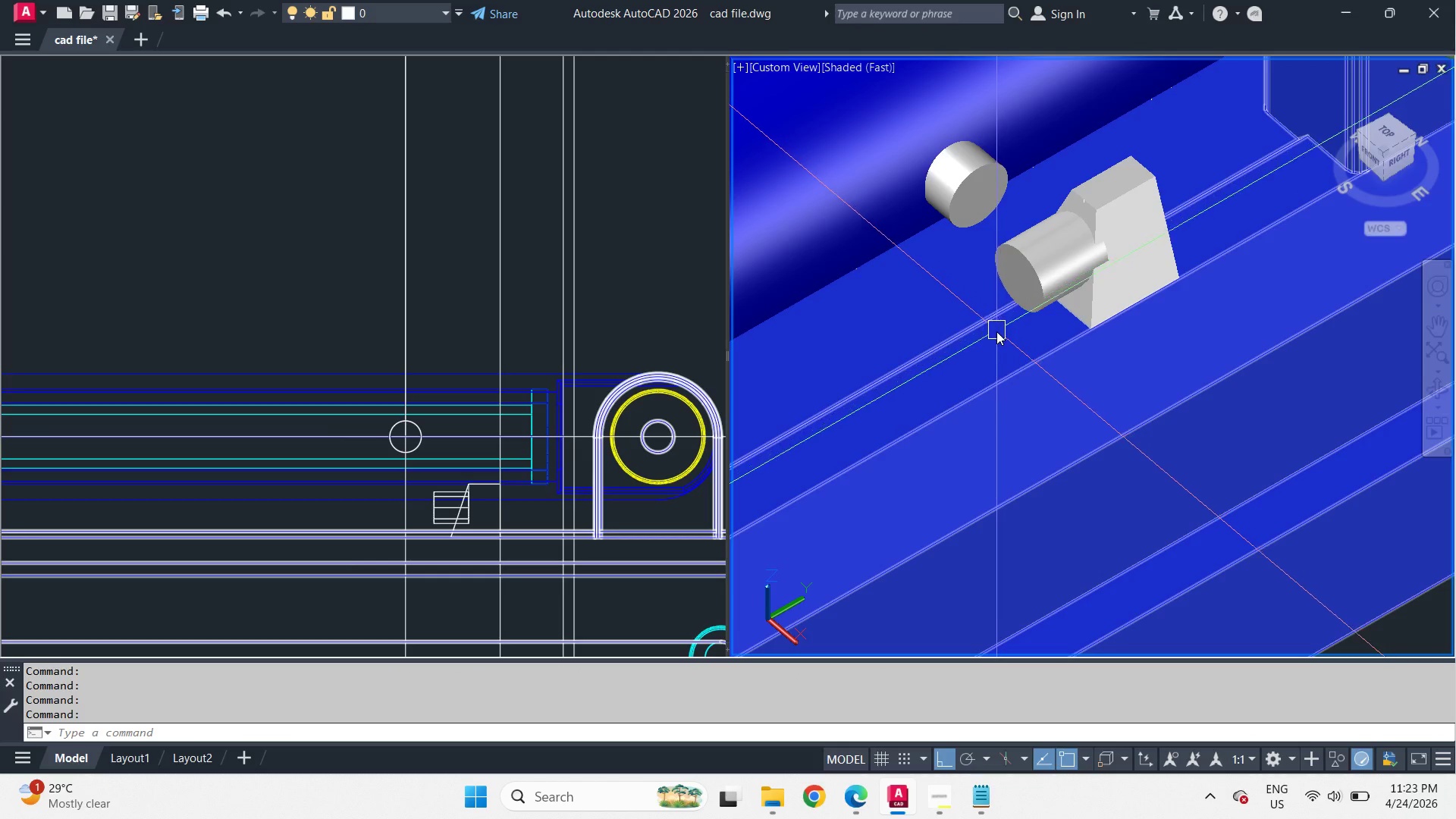 
wait(5.25)
 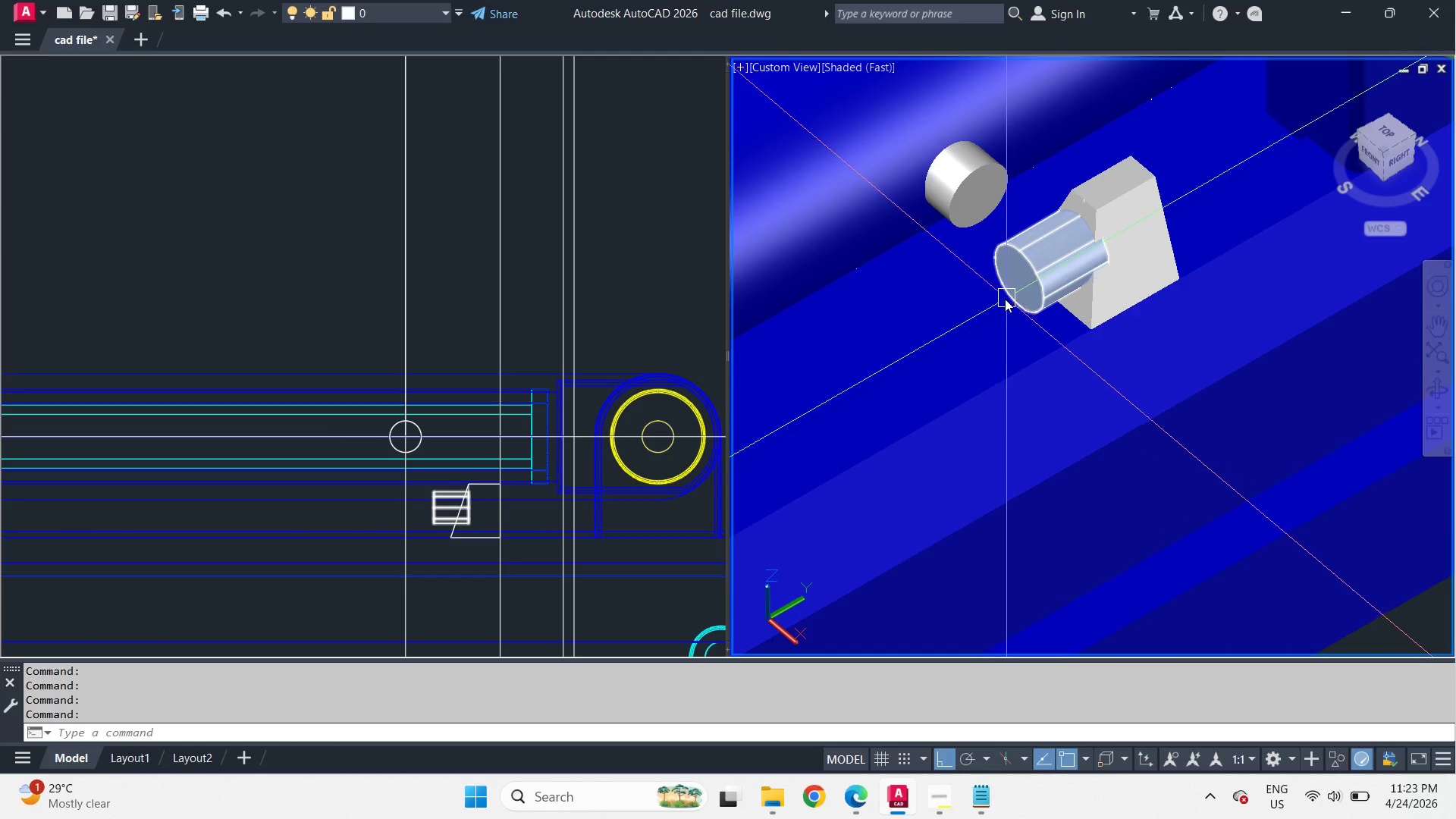 
hold_key(key=ShiftLeft, duration=3.23)
 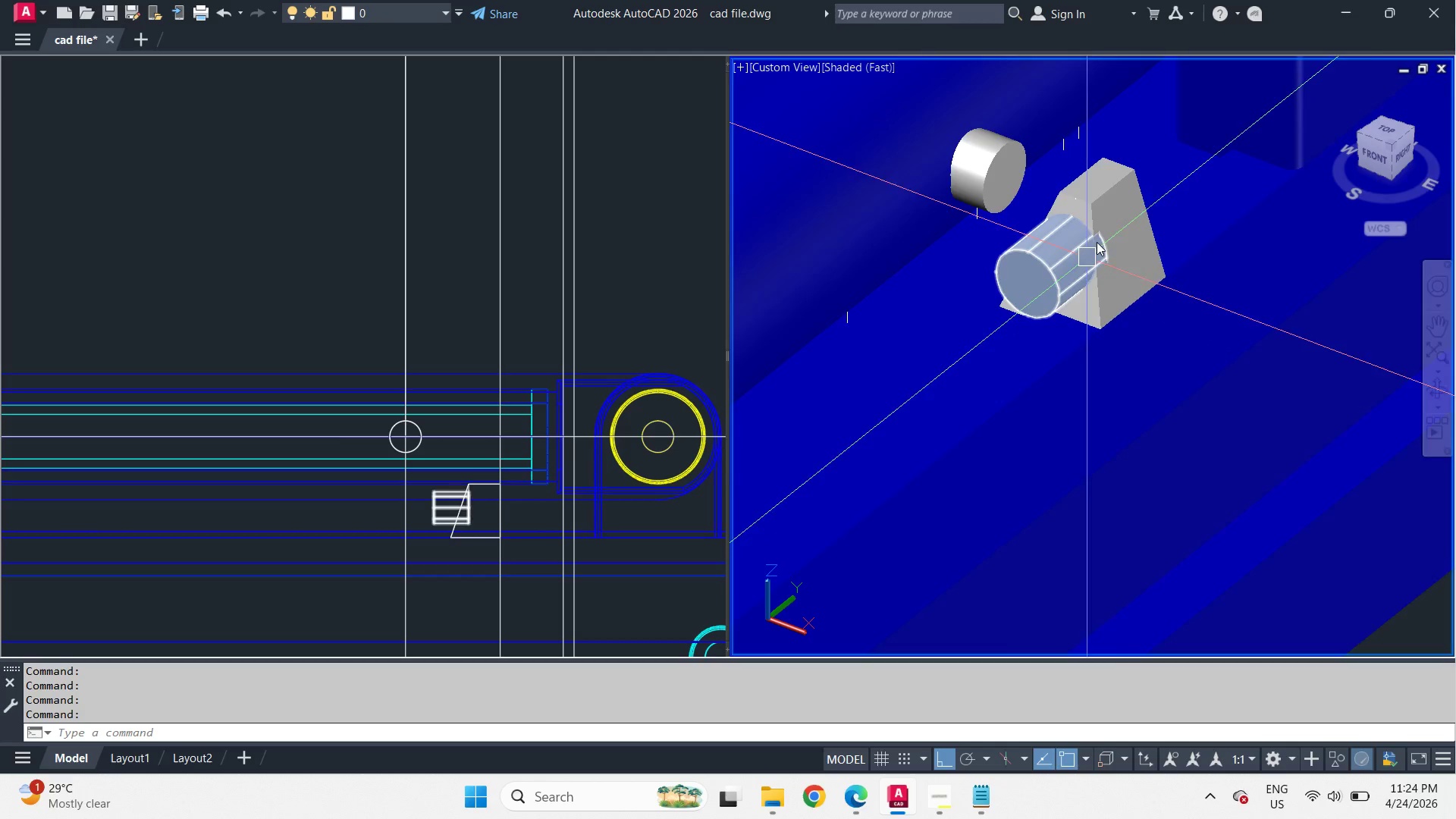 
scroll: coordinate [1114, 212], scroll_direction: up, amount: 1.0
 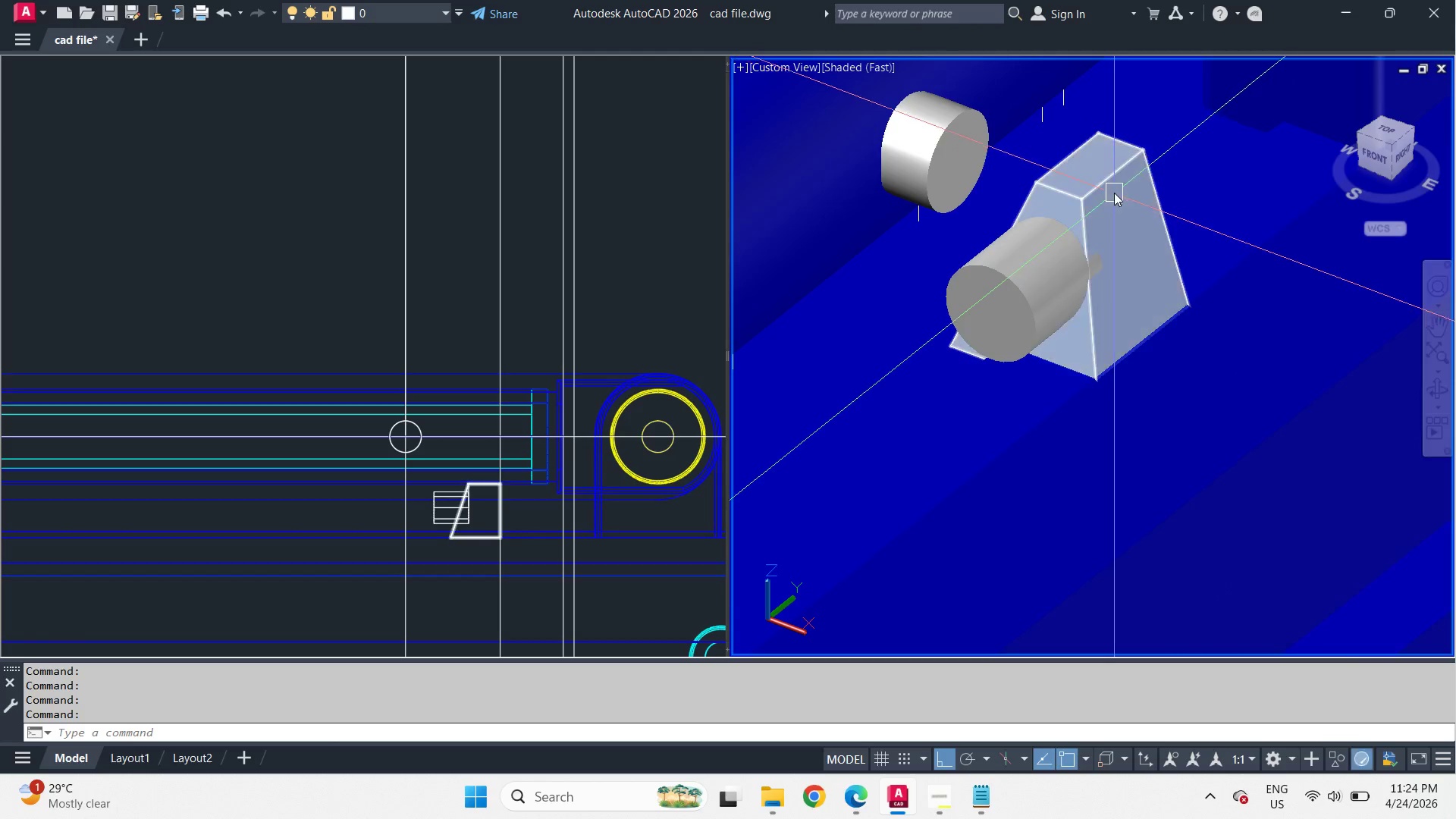 
mouse_move([1119, 198])
 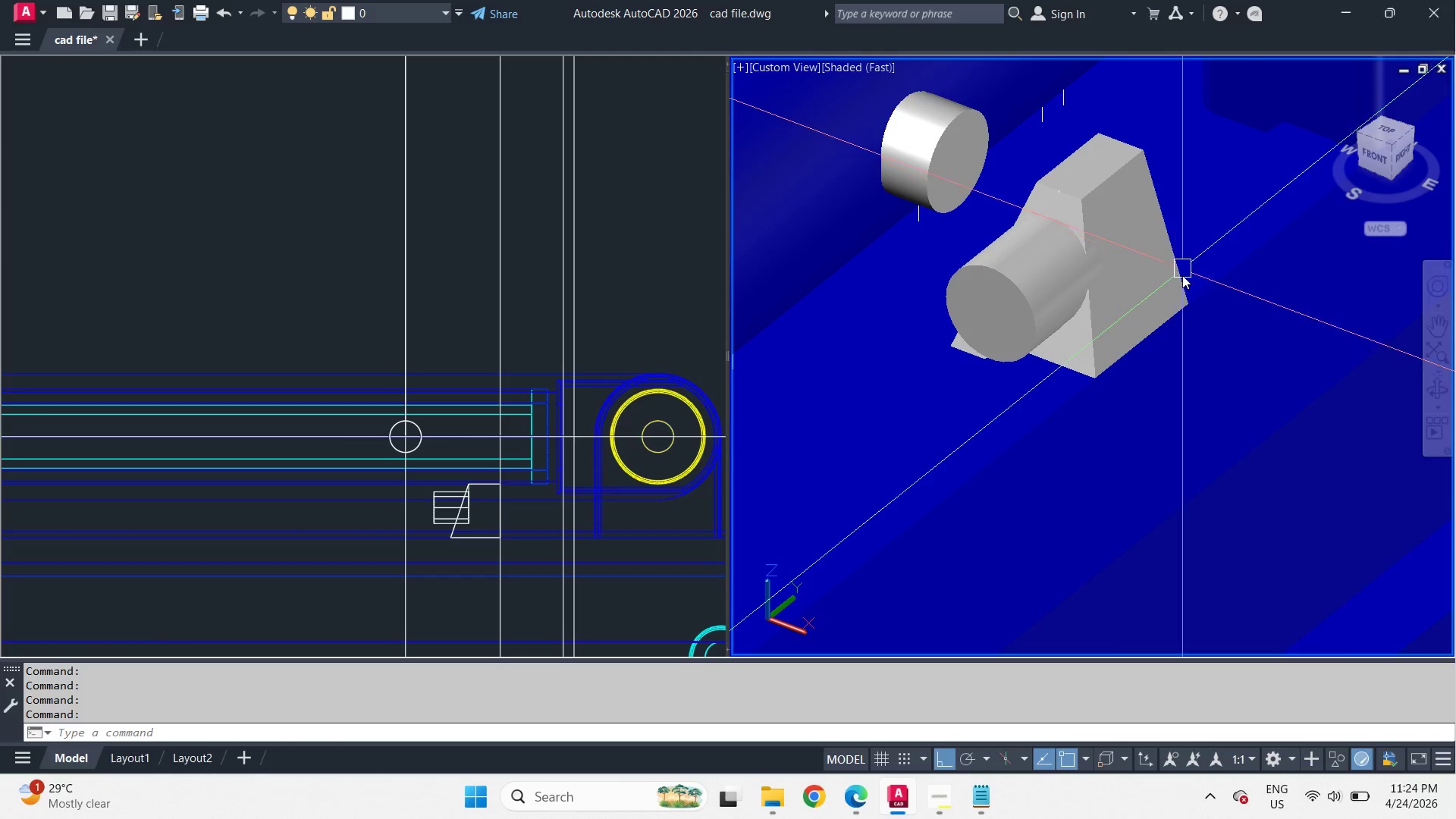 
type(rec end )
 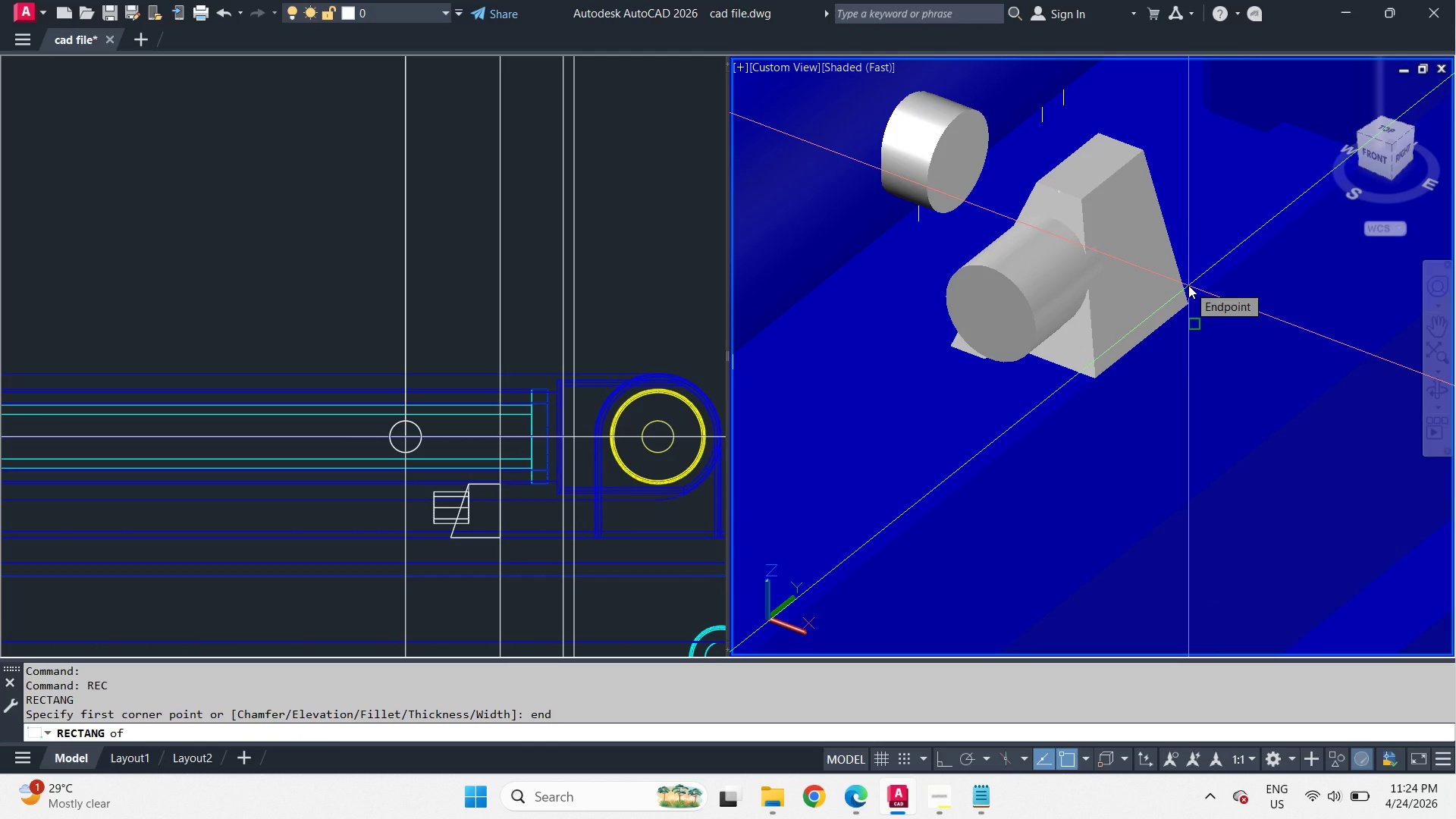 
left_click([1188, 285])
 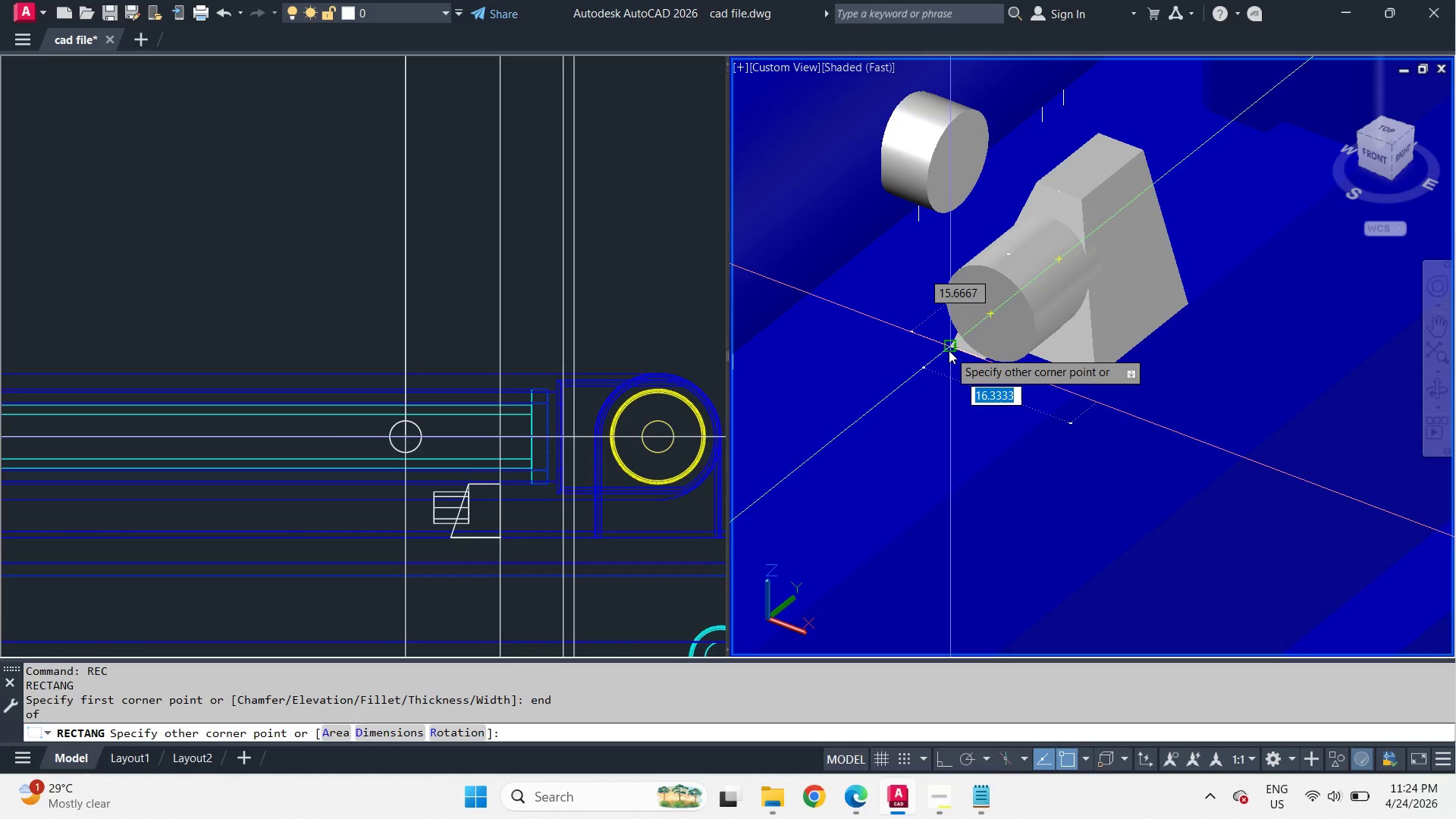 
type(end )
 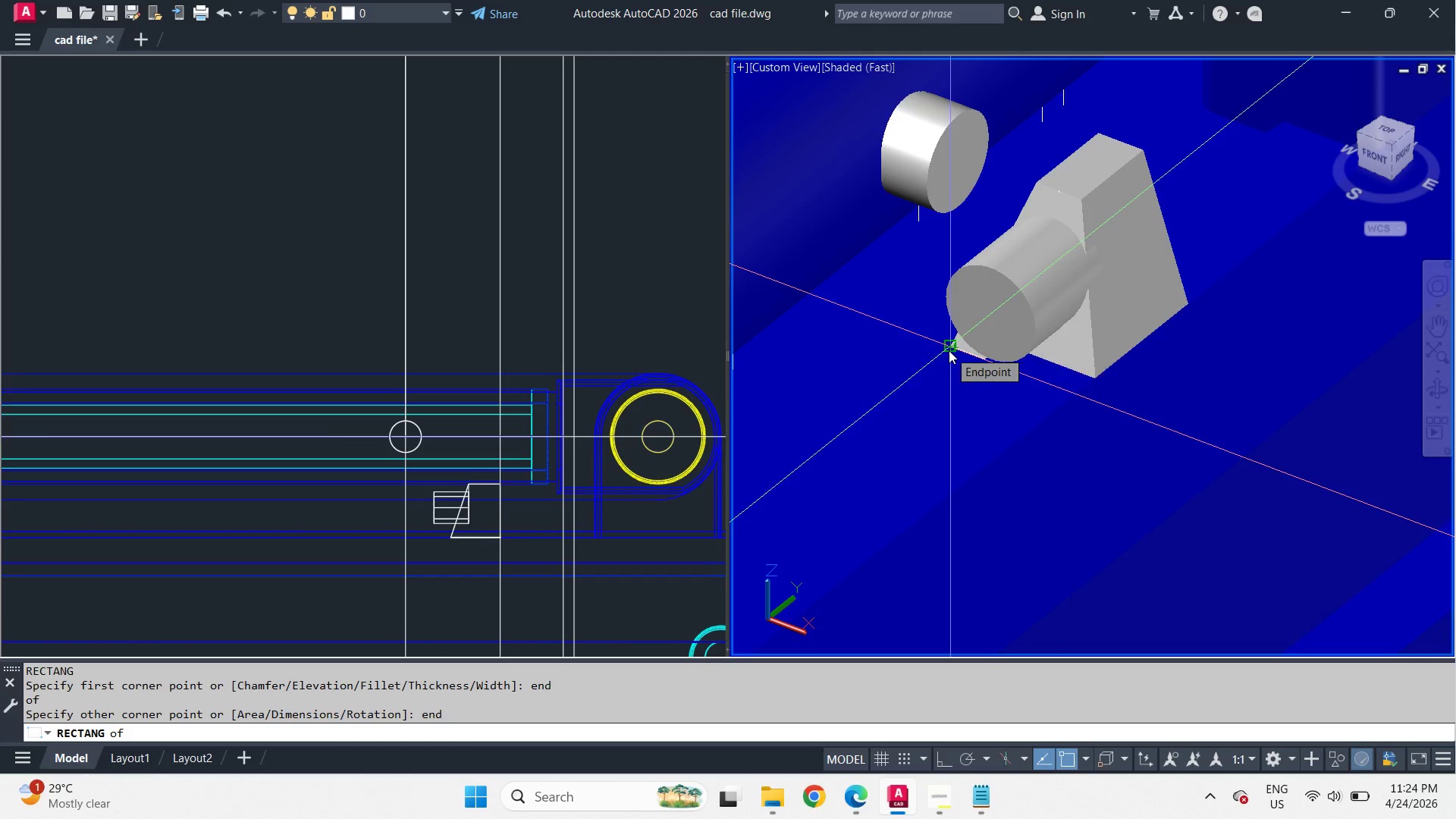 
left_click([949, 350])
 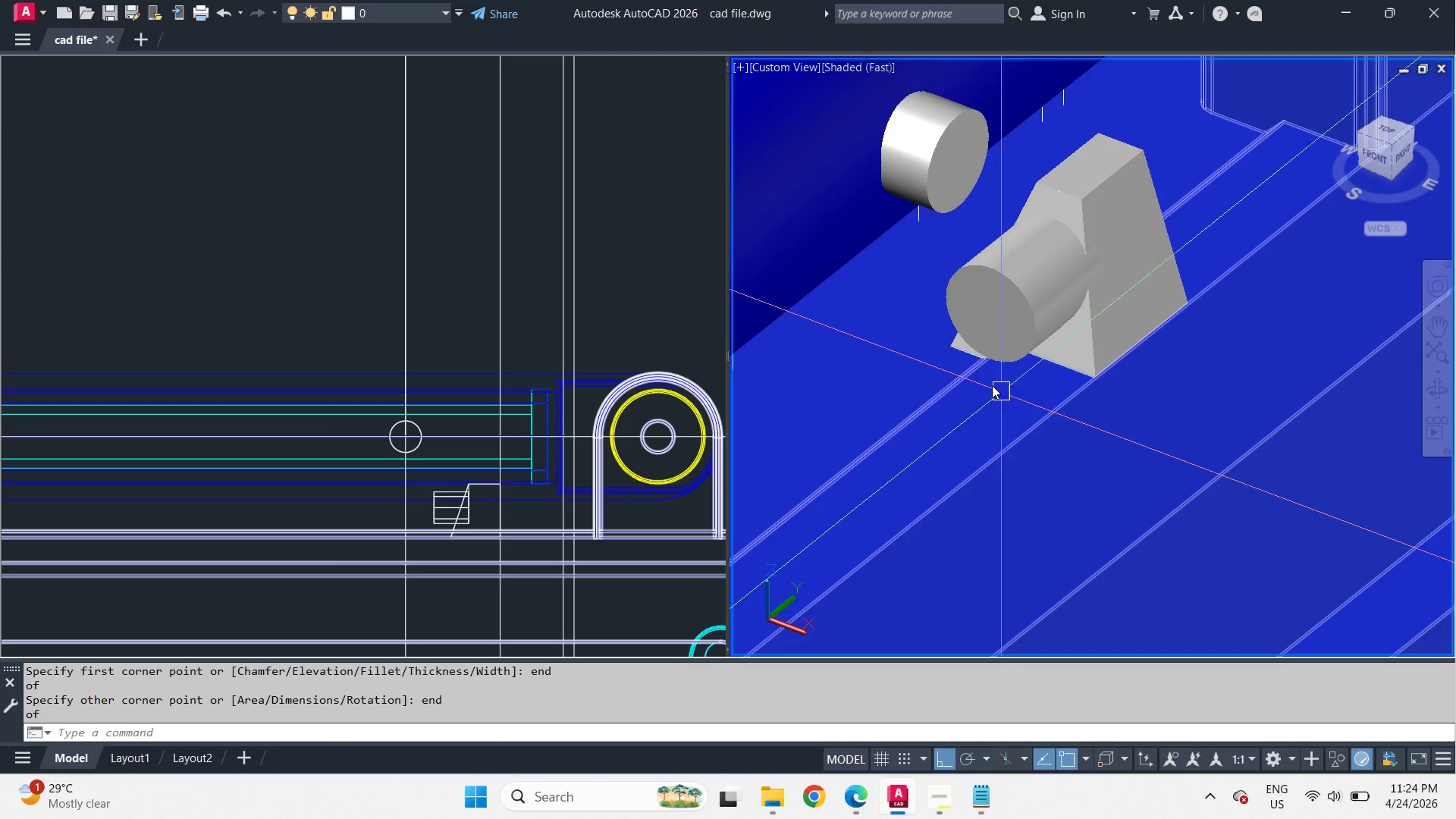 
hold_key(key=ShiftLeft, duration=0.44)
 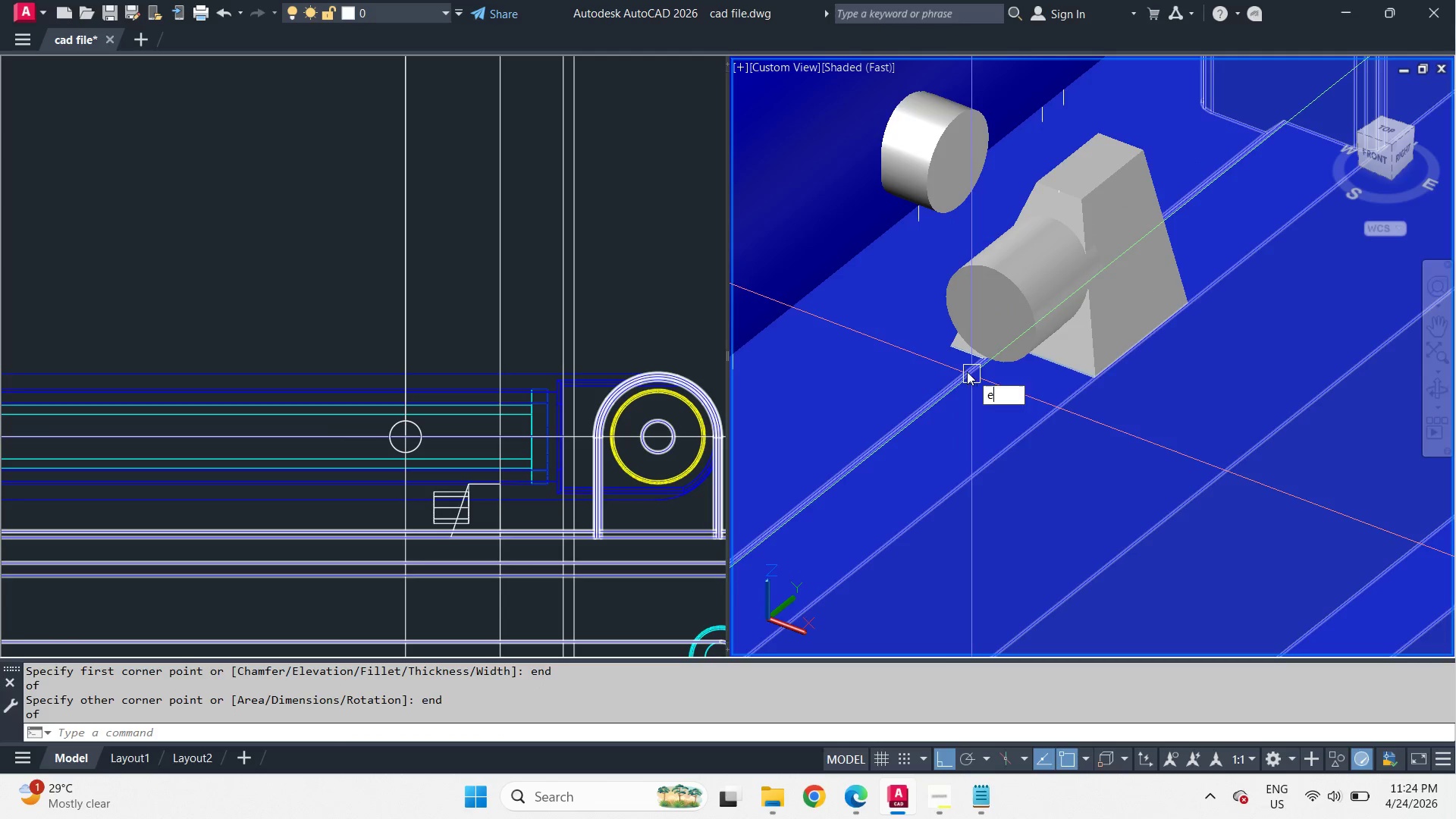 
type(ex)
 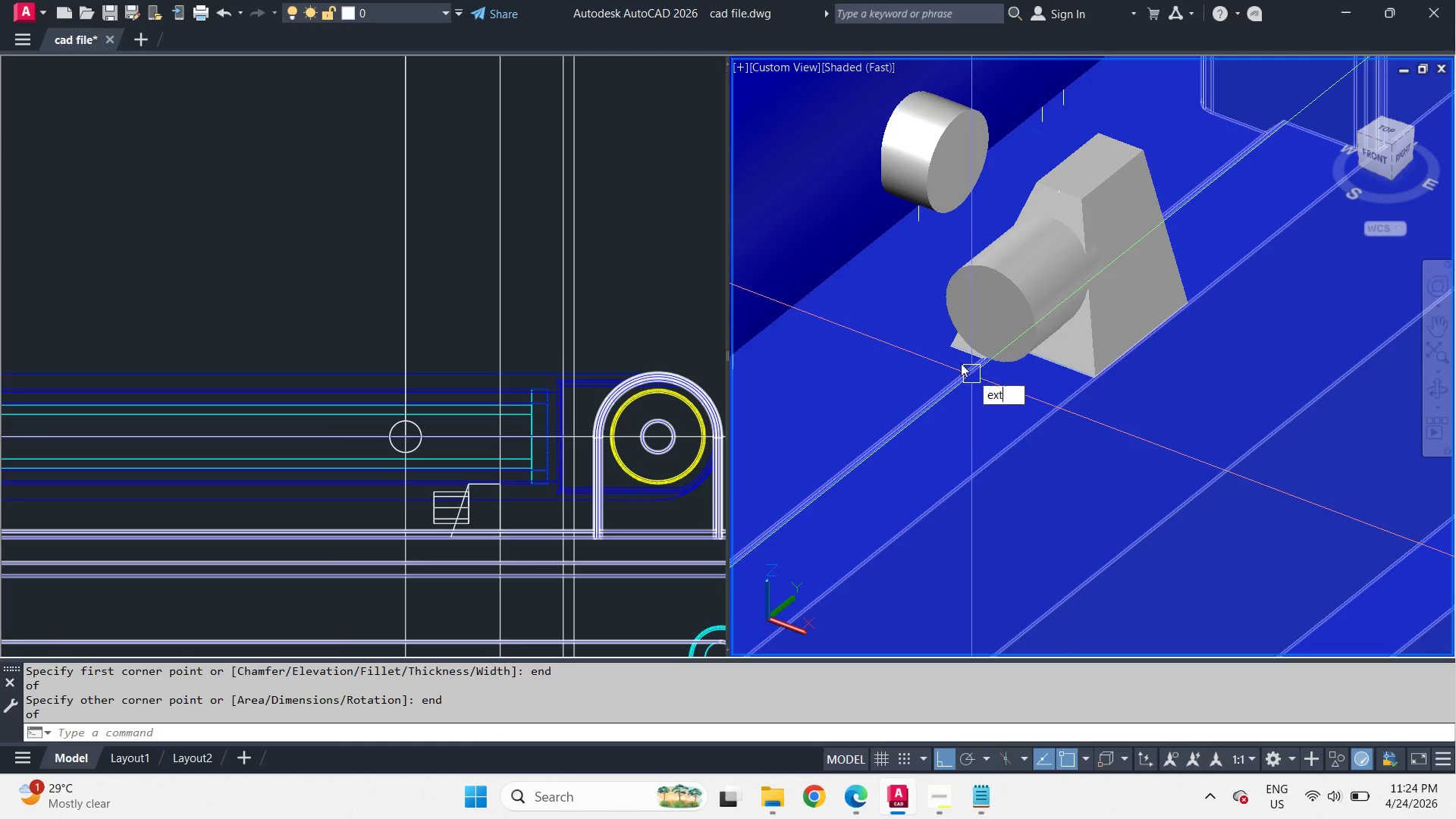 
type(t )
key(Escape)
key(Escape)
type(vs 2 )
 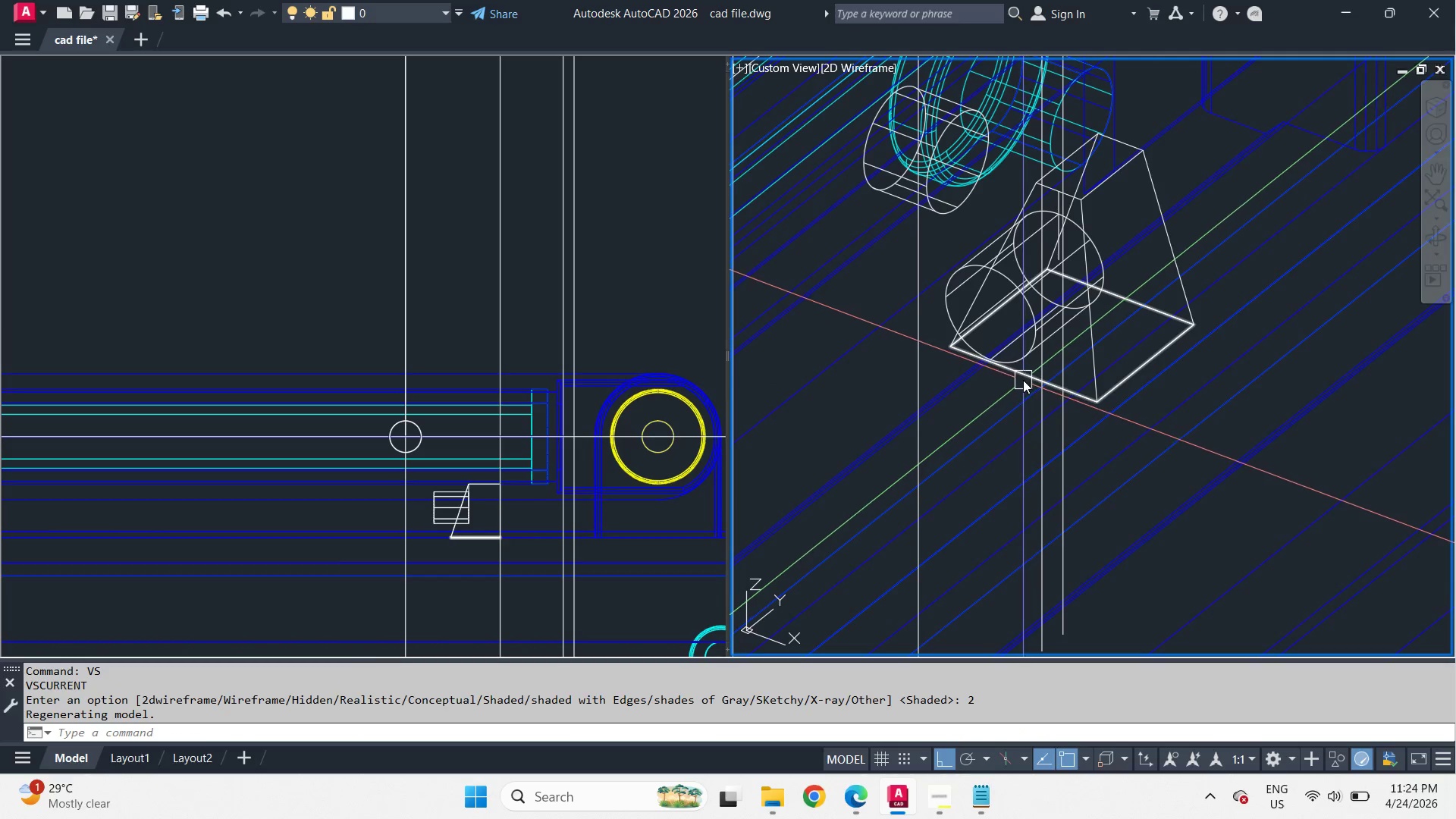 
left_click([1023, 380])
 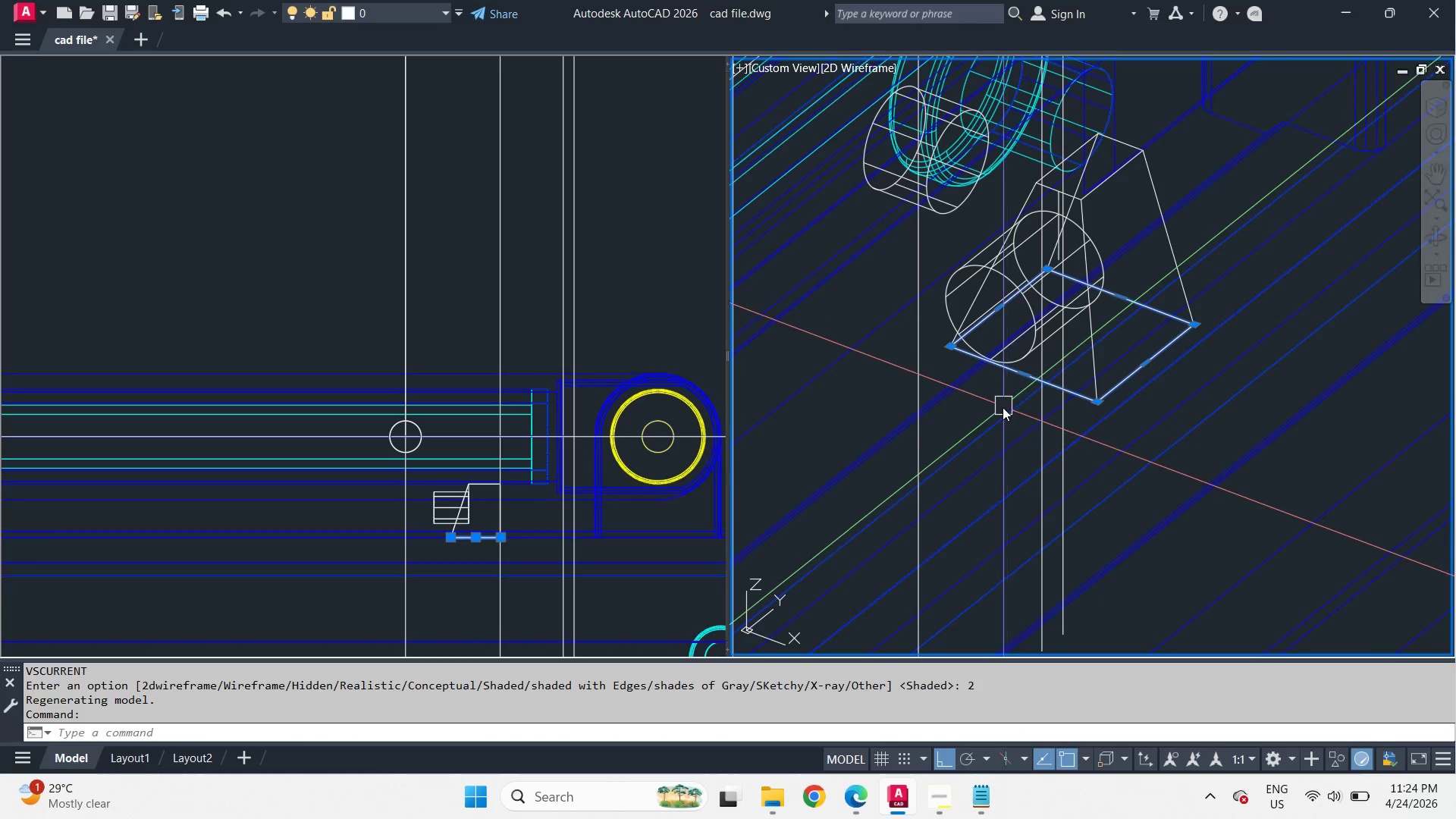 
type(ext )
 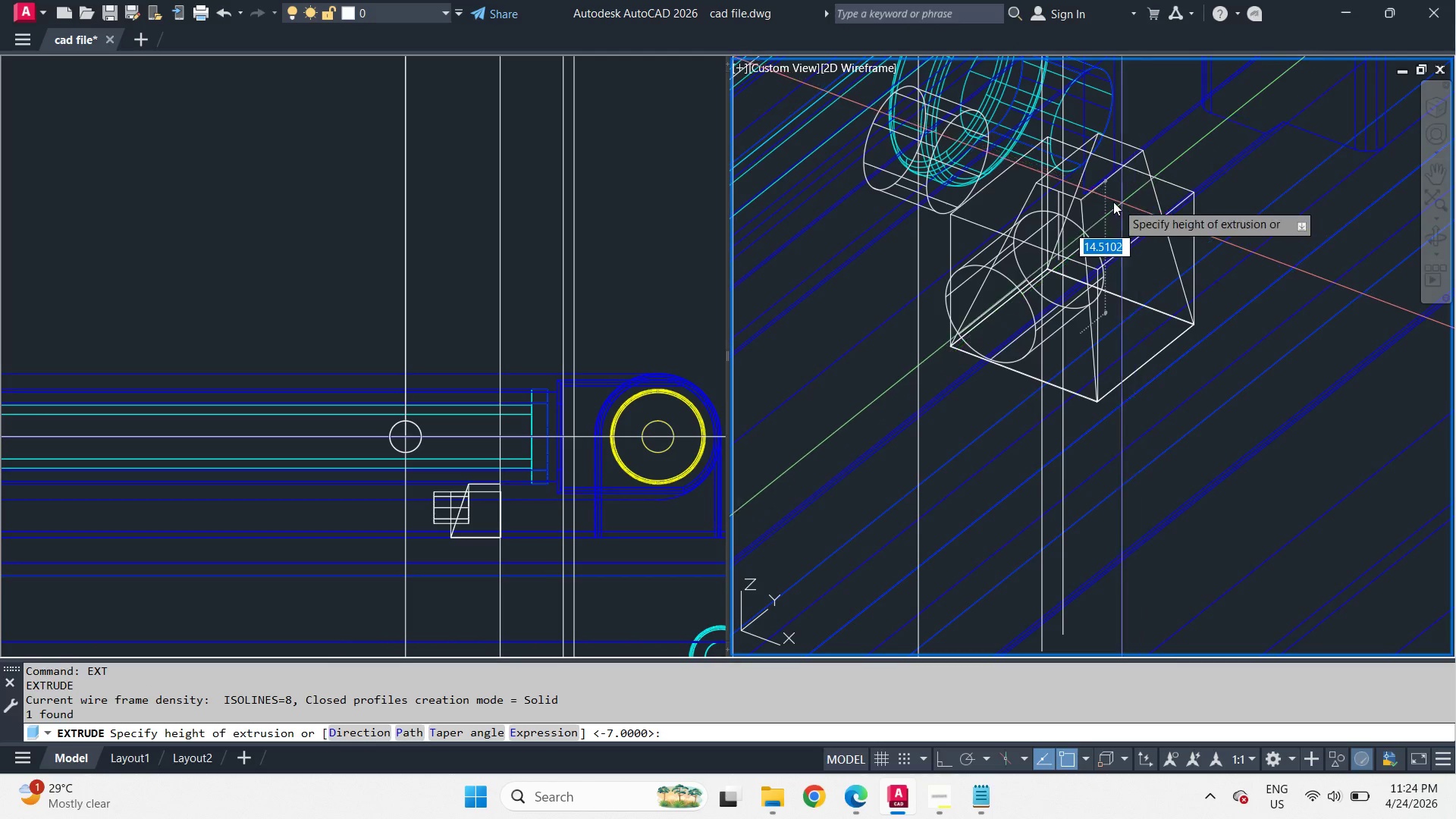 
scroll: coordinate [1019, 185], scroll_direction: up, amount: 3.0
 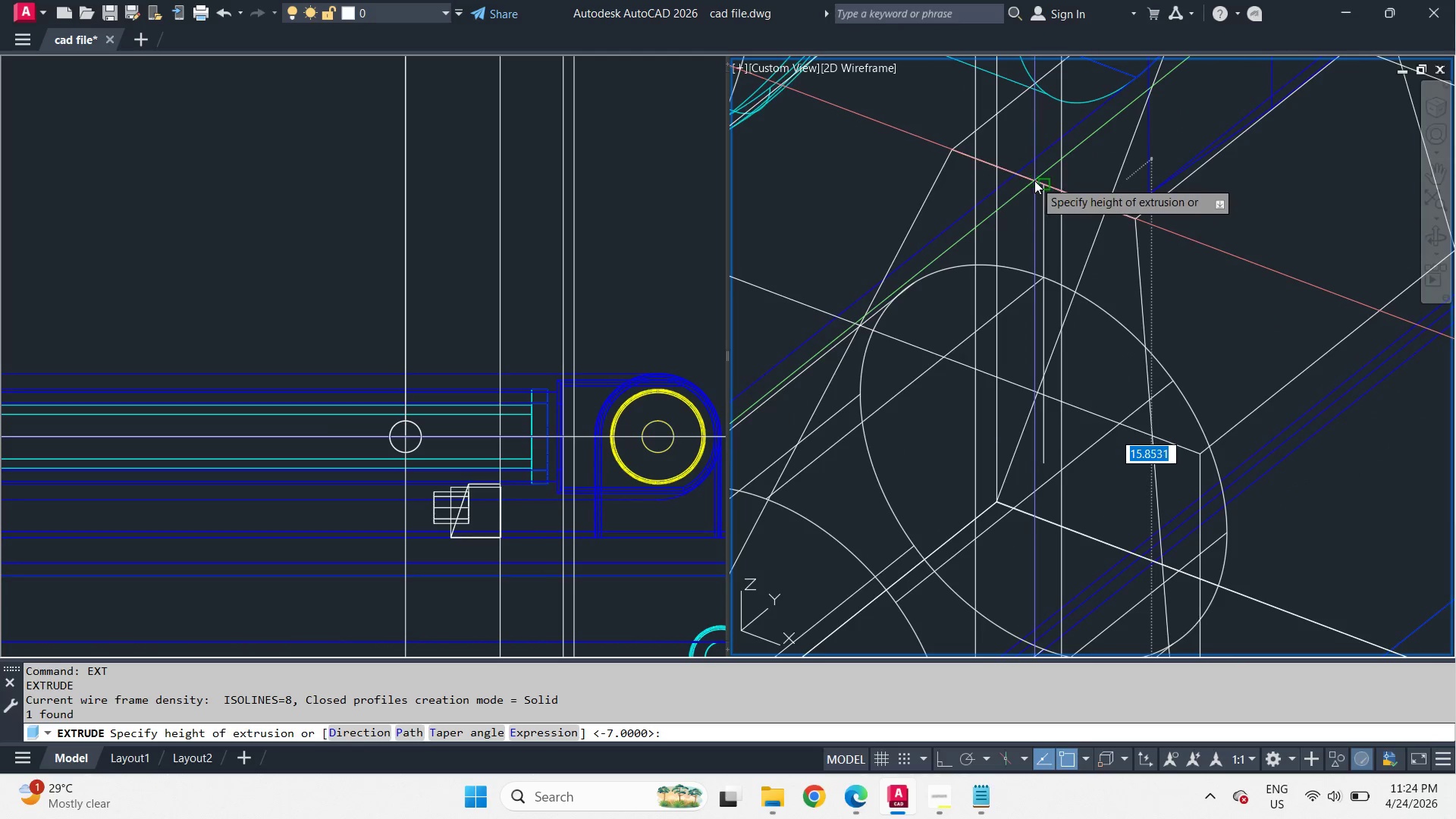 
left_click([1034, 180])
 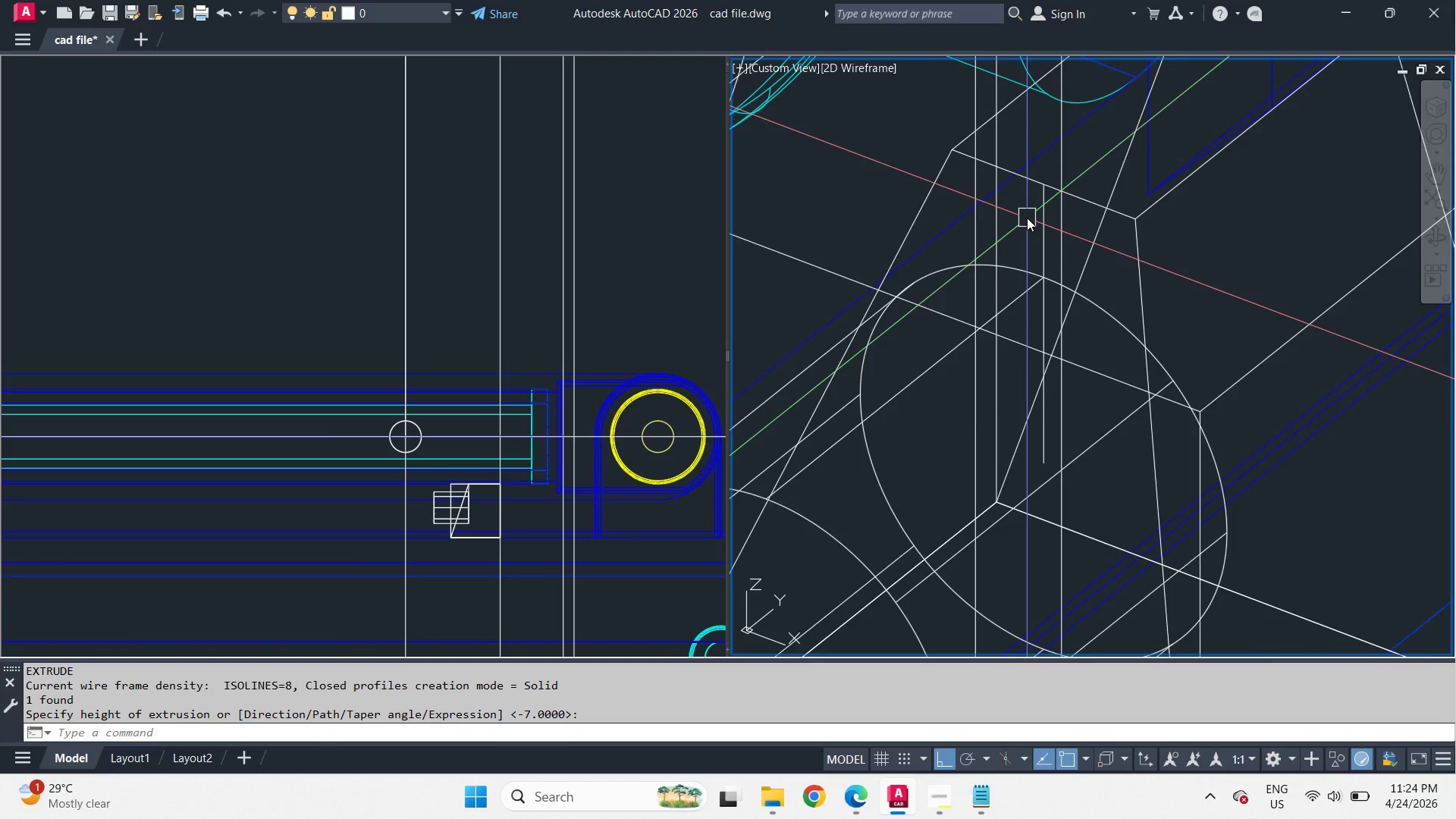 
scroll: coordinate [1028, 220], scroll_direction: down, amount: 2.0
 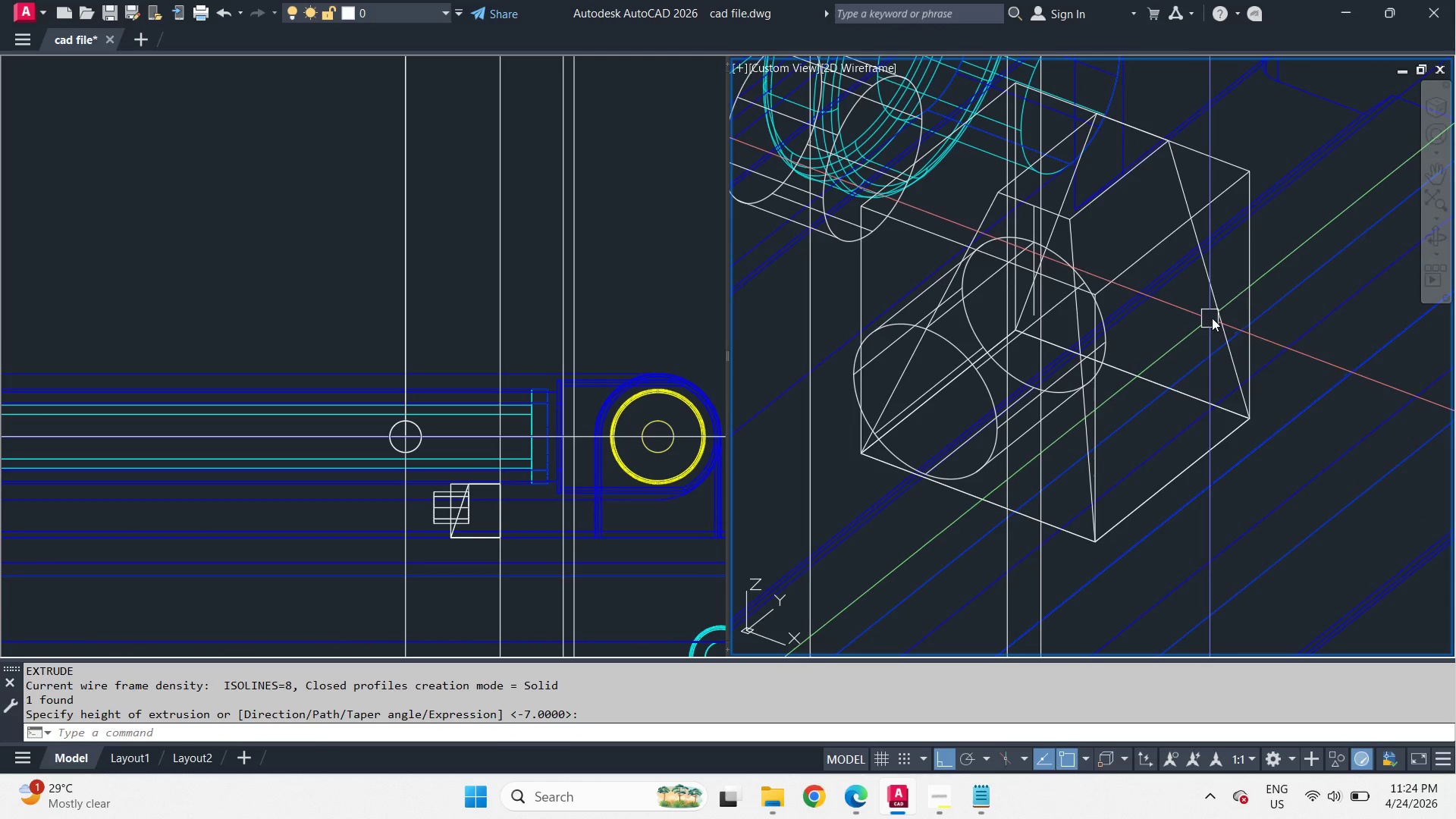 
left_click([1211, 312])
 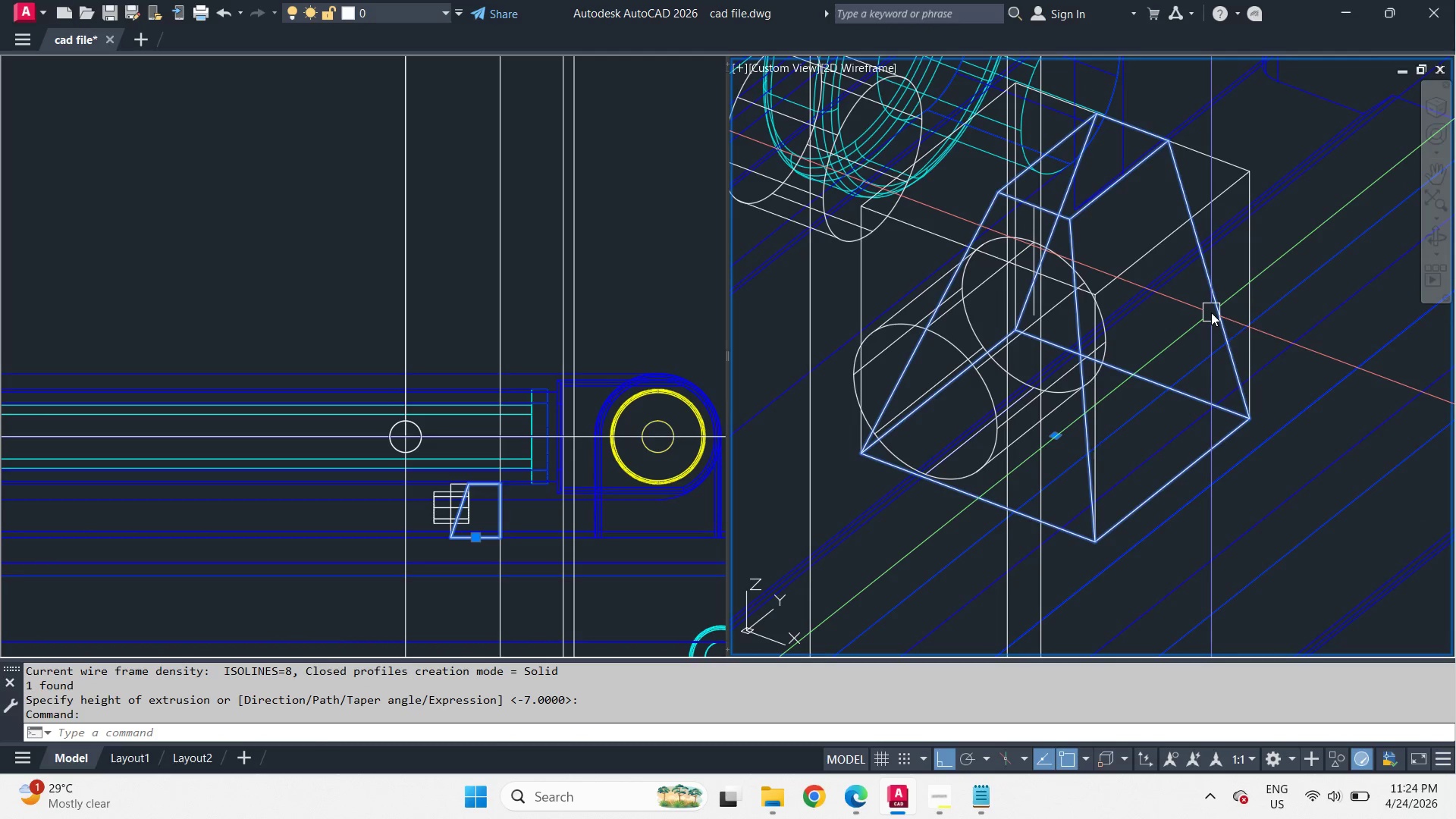 
type(e vs s )
 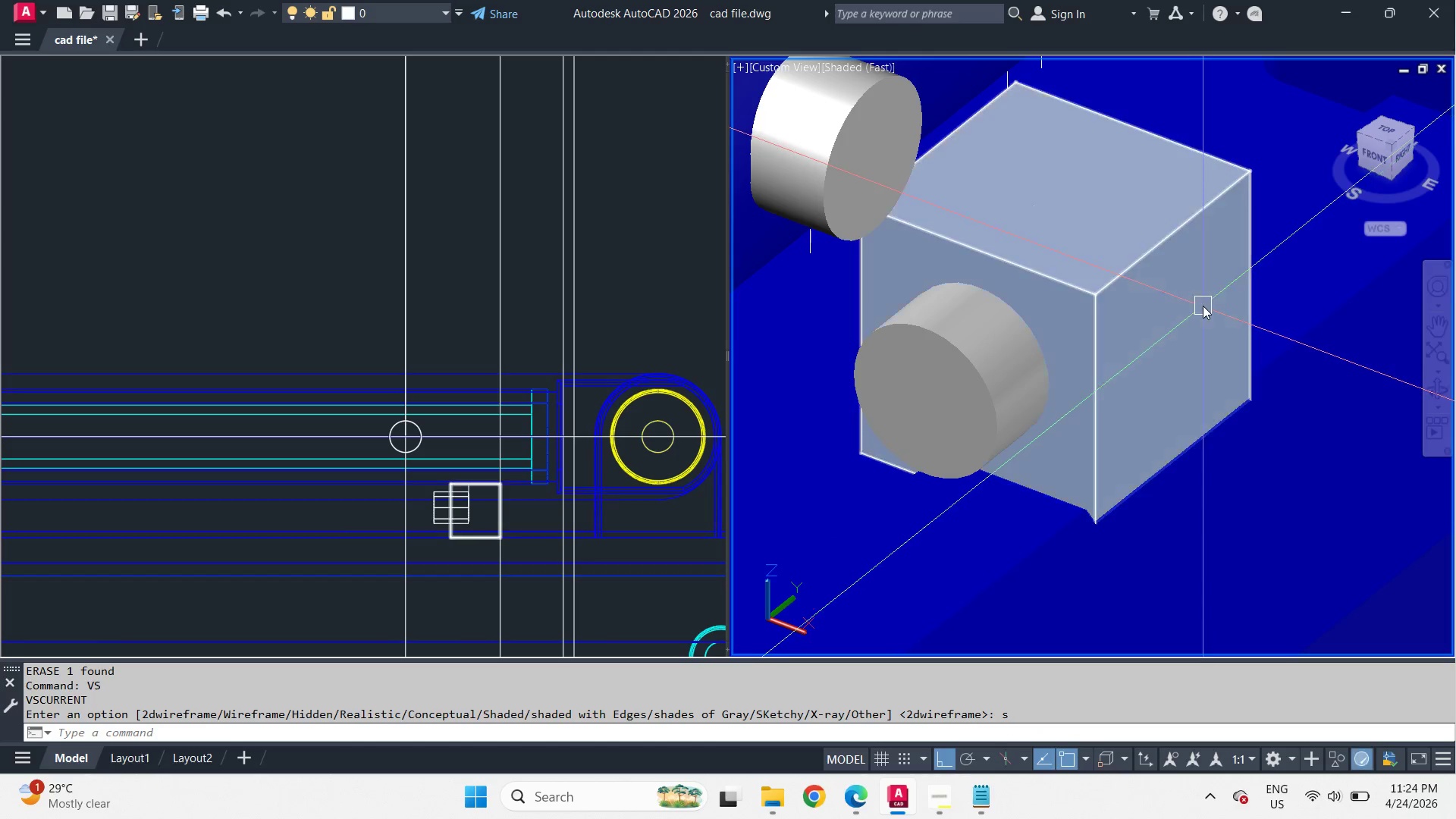 
hold_key(key=ShiftLeft, duration=5.28)
 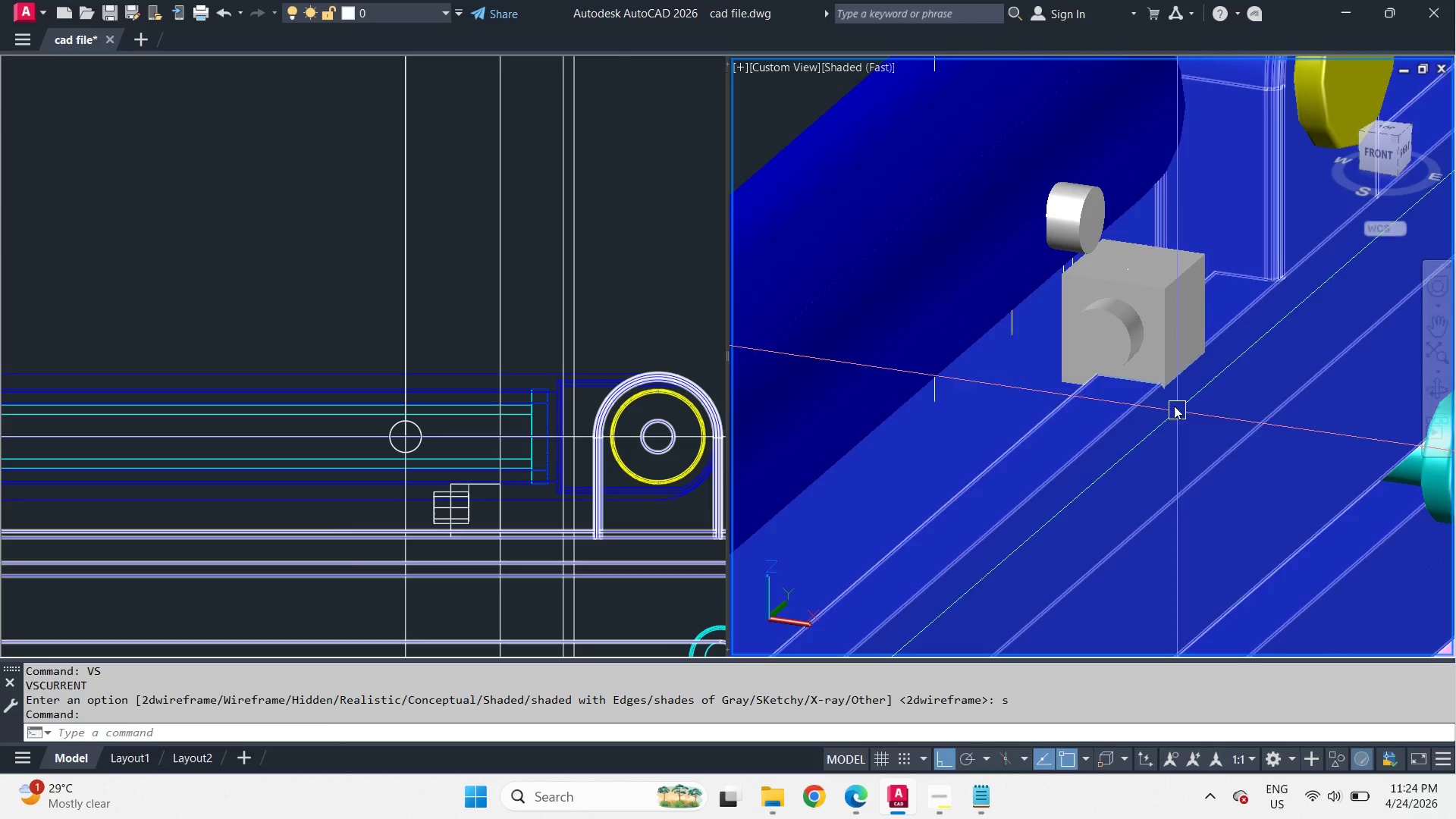 
scroll: coordinate [1200, 303], scroll_direction: down, amount: 2.0
 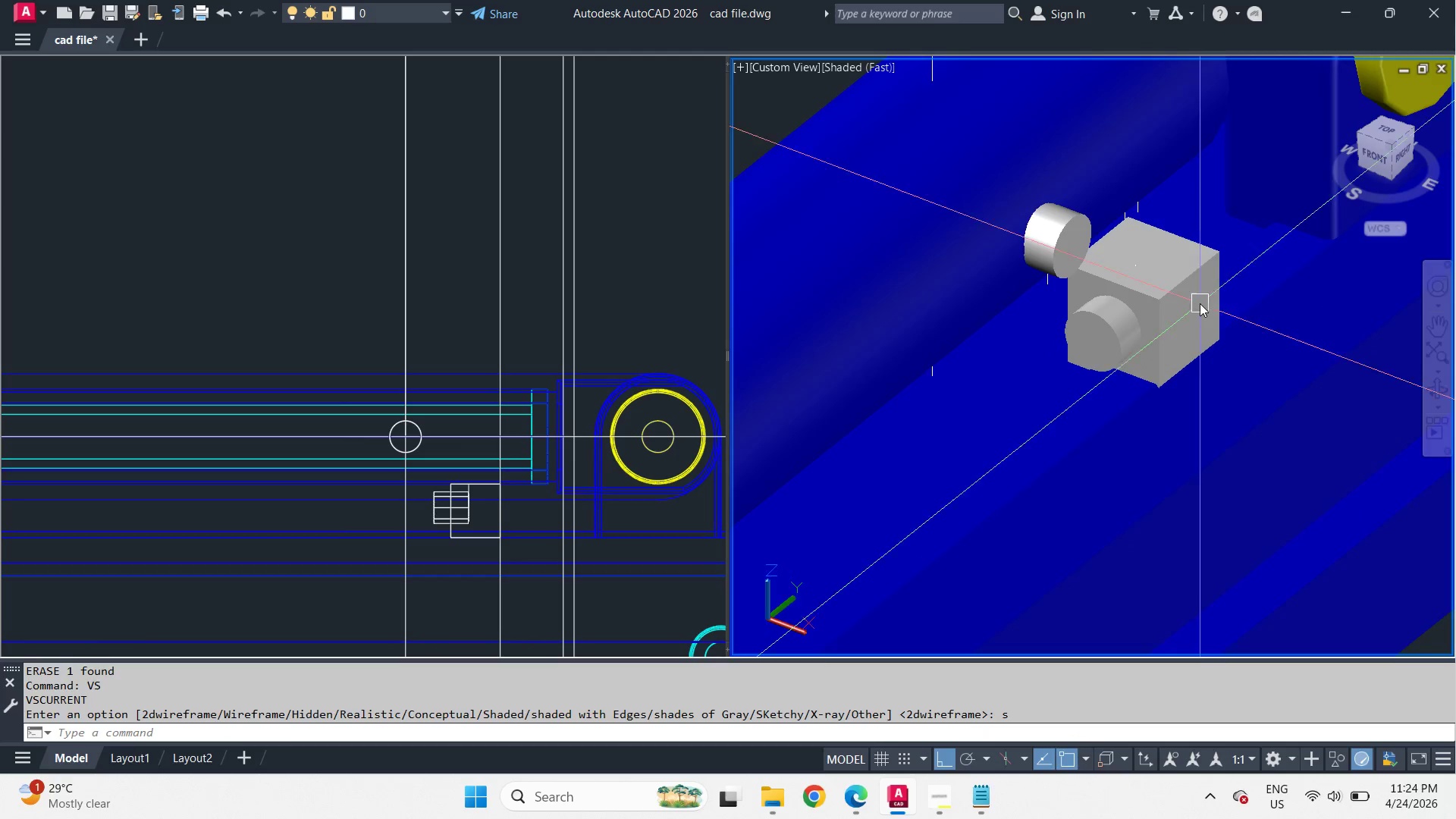 
scroll: coordinate [1175, 403], scroll_direction: up, amount: 6.0
 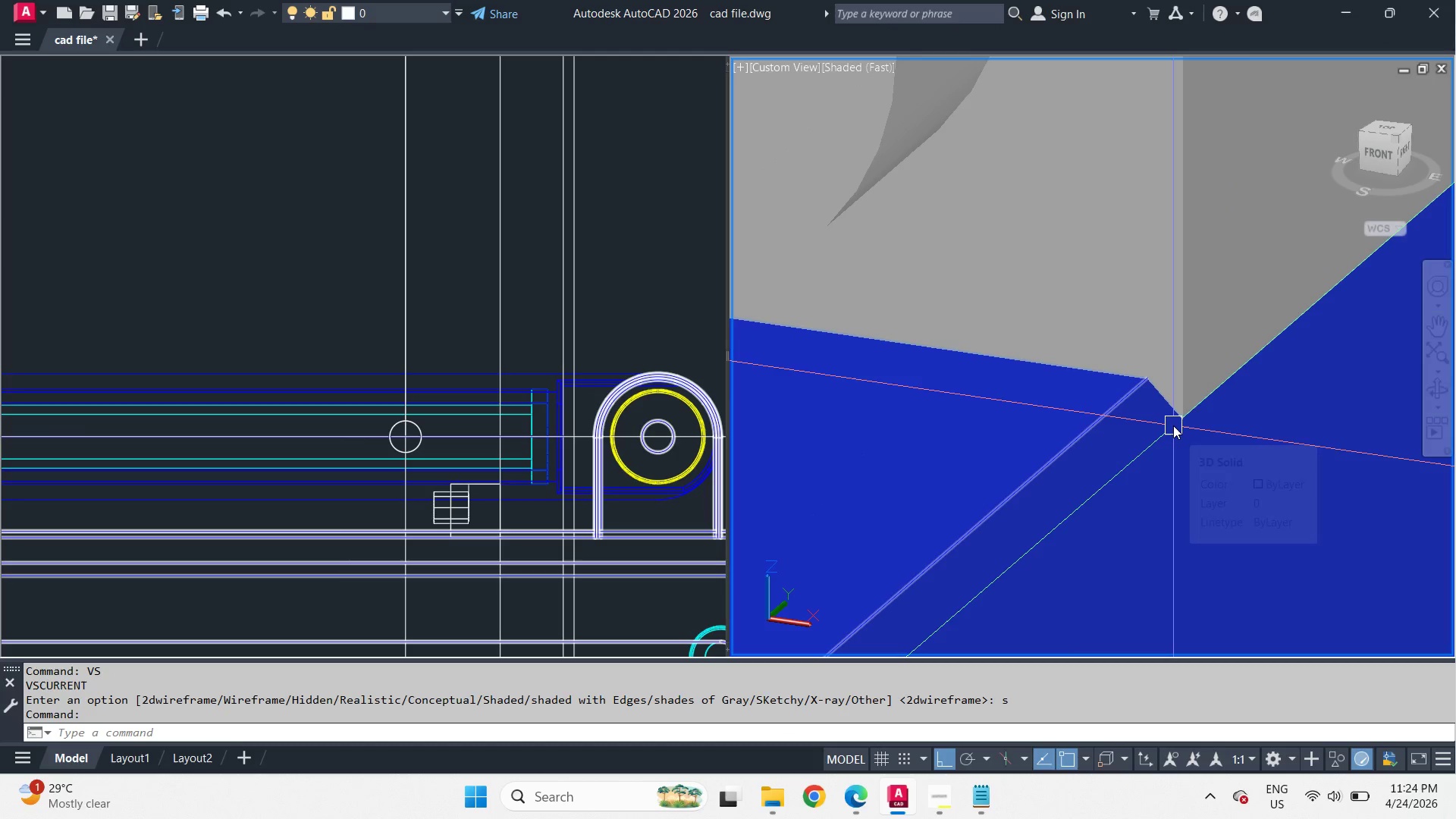 
scroll: coordinate [1183, 397], scroll_direction: down, amount: 3.0
 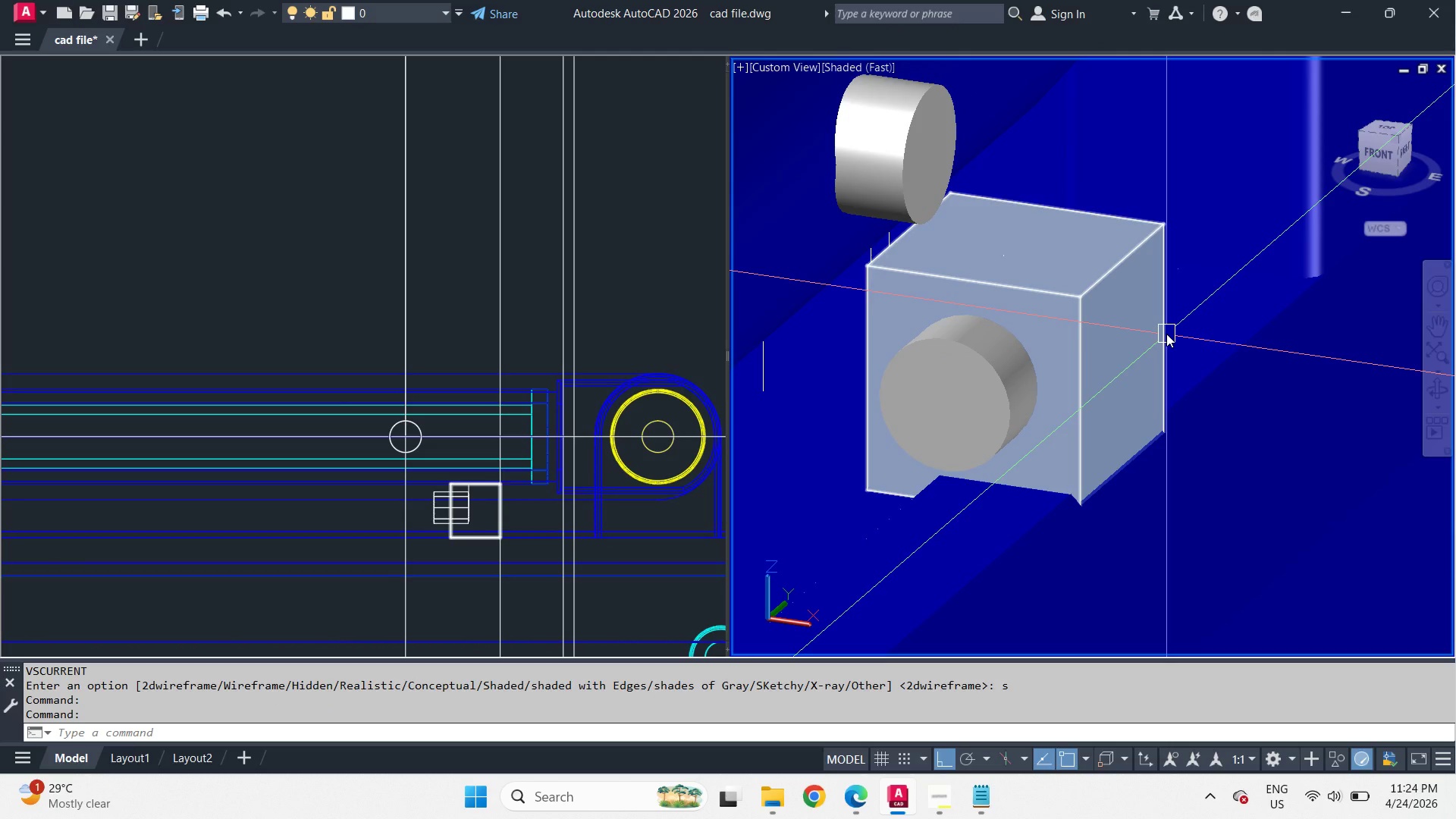 
left_click([606, 293])
 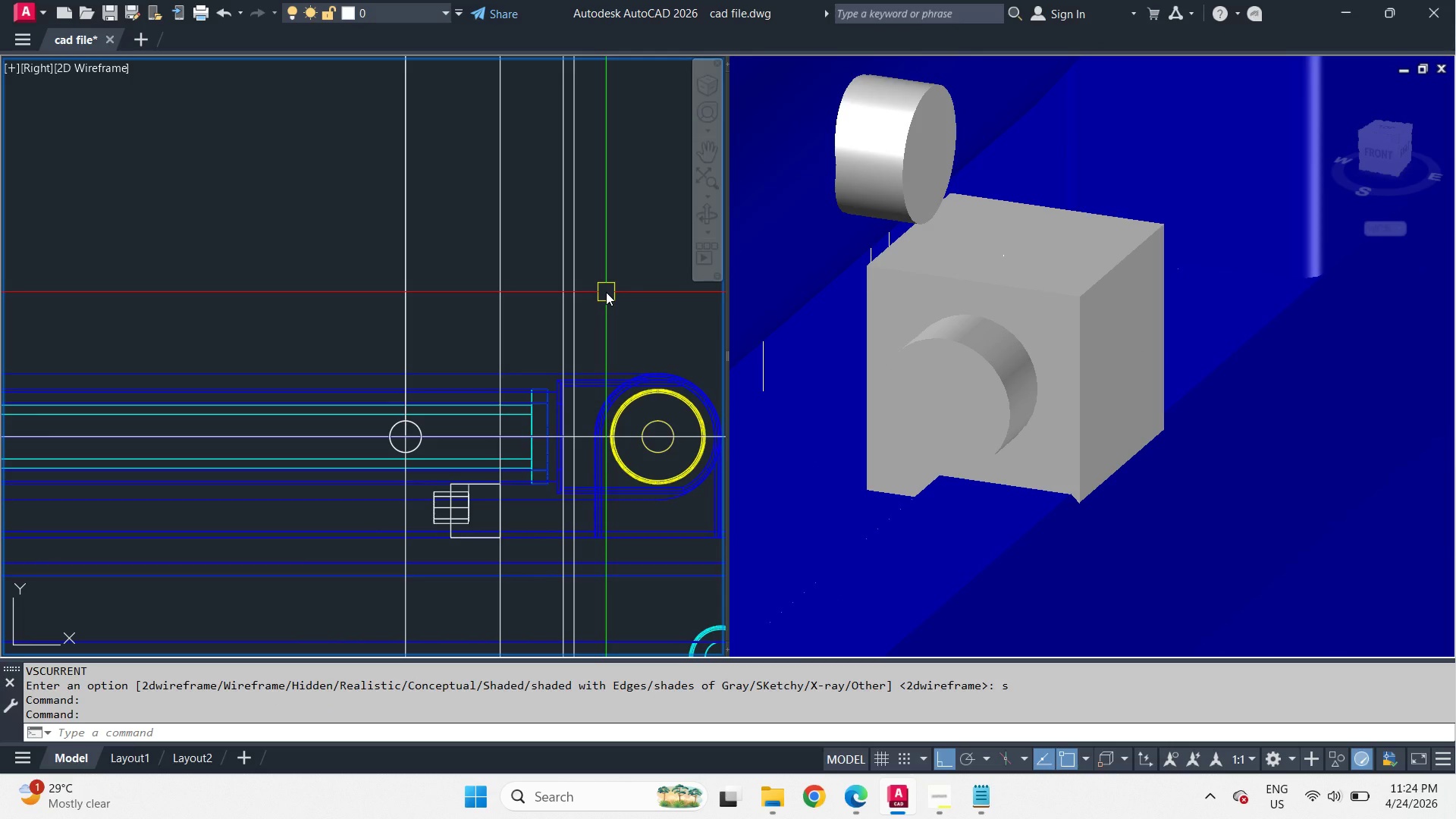 
left_click([606, 292])
 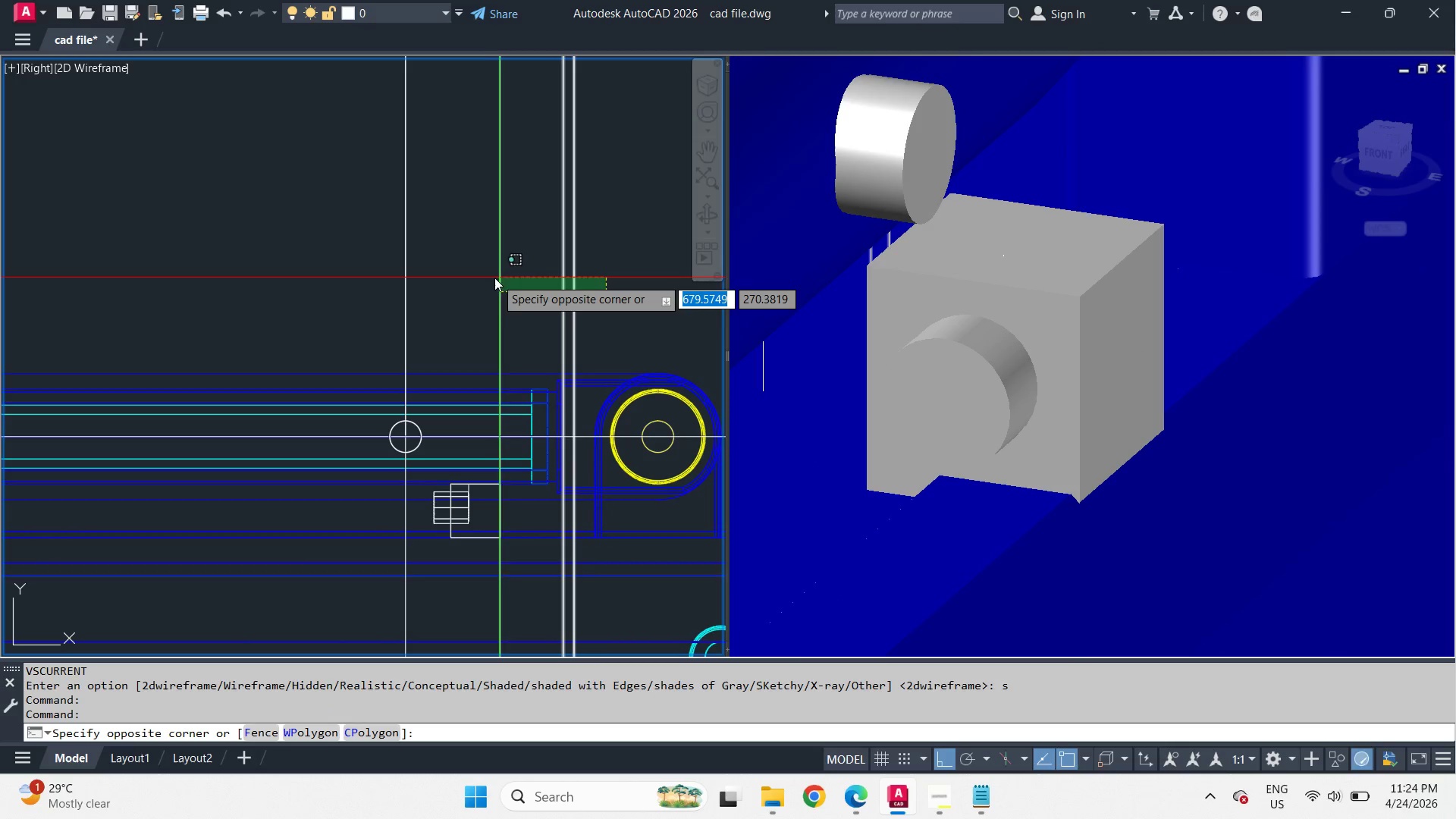 
left_click([491, 277])
 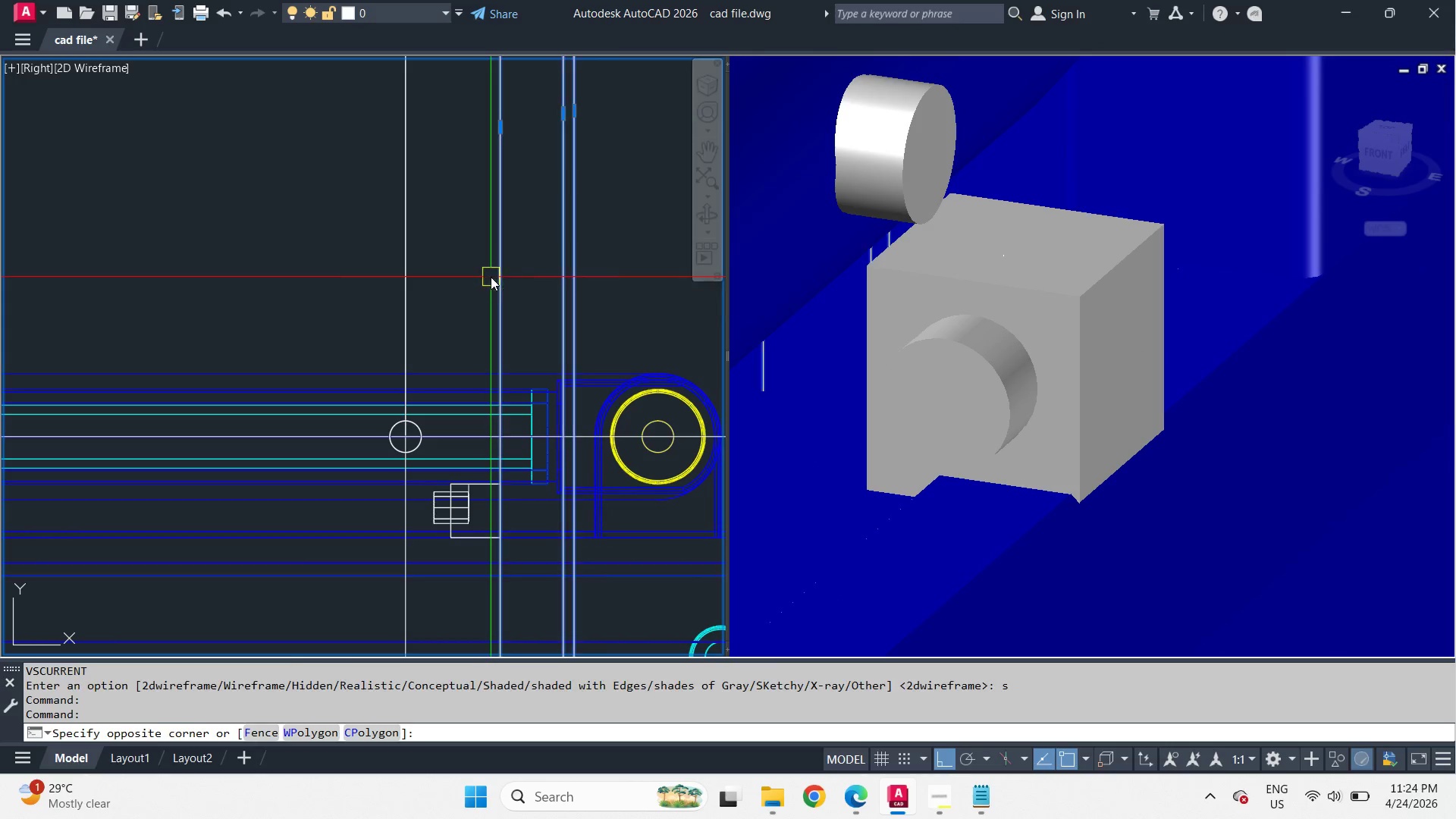 
key(E)
 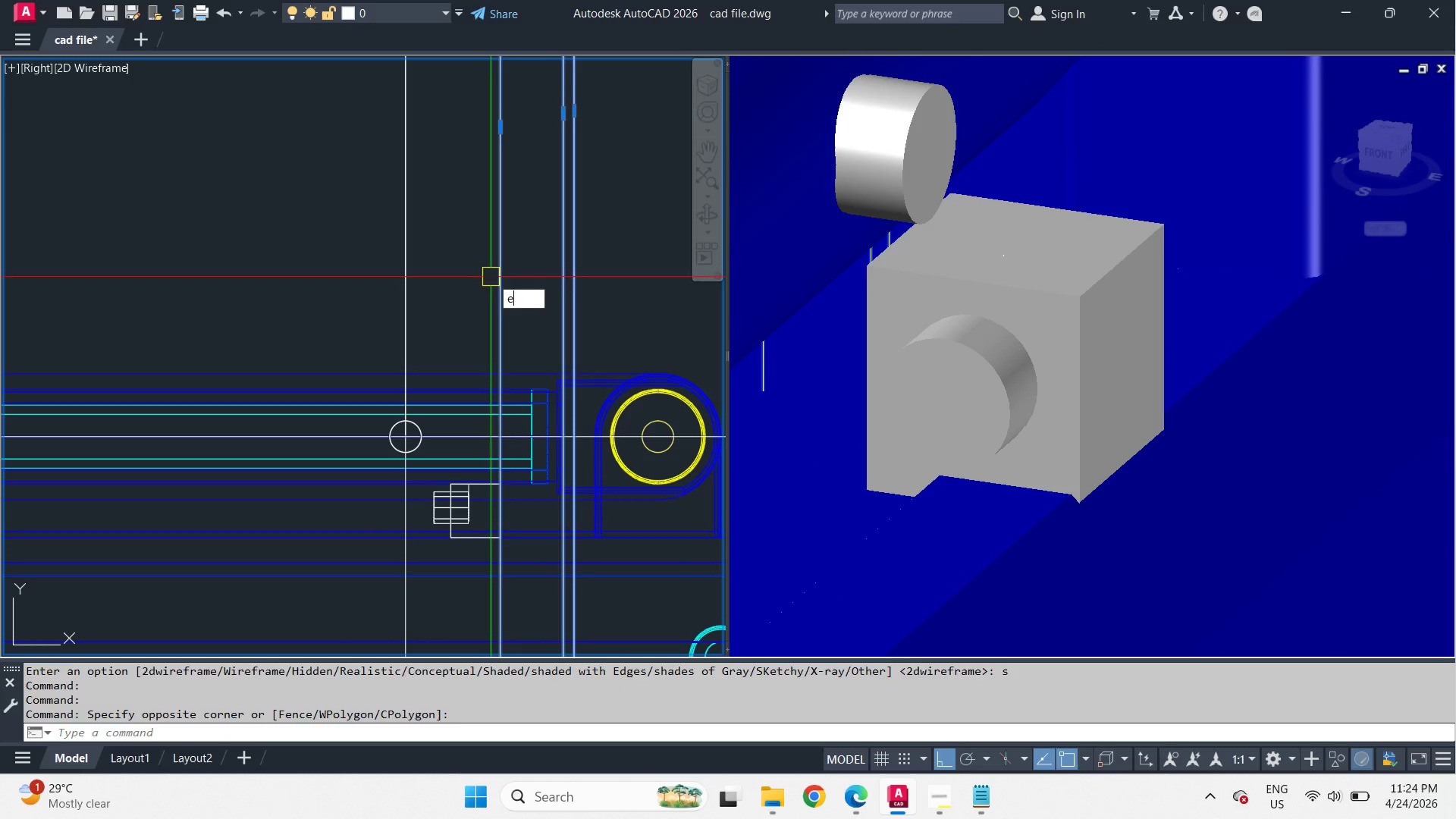 
key(Space)
 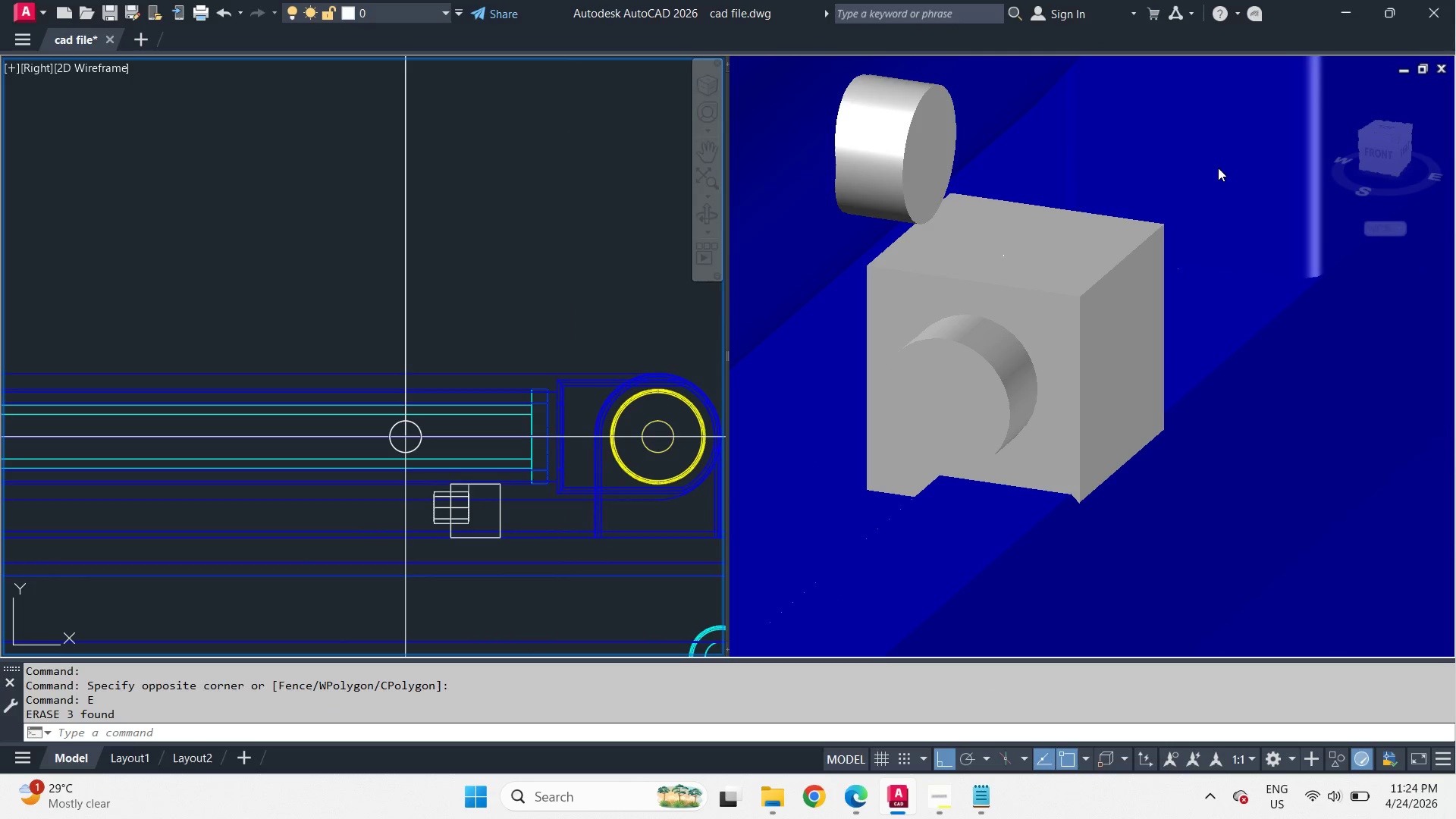 
left_click([1204, 215])
 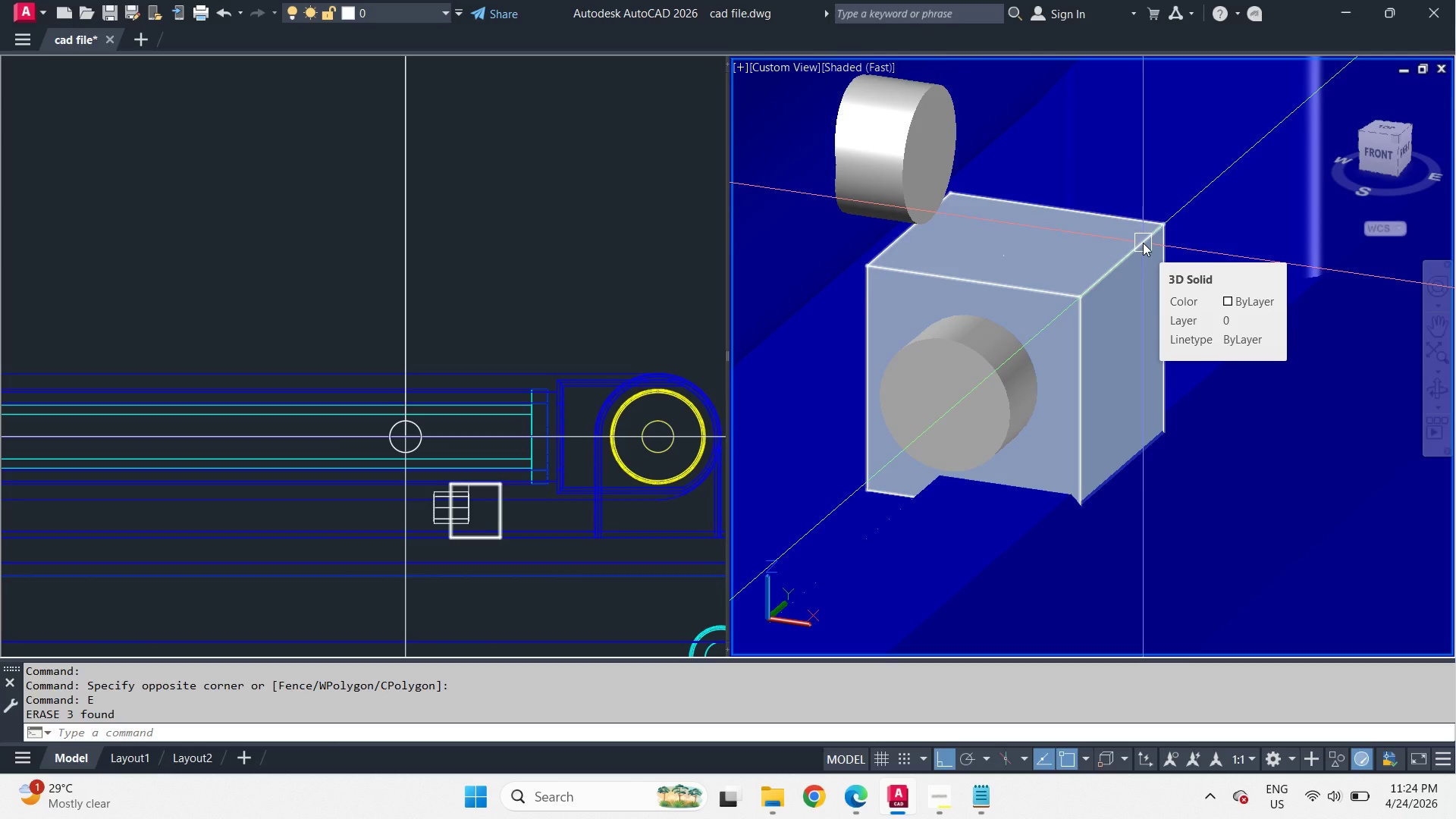 
type(di )
key(Escape)
 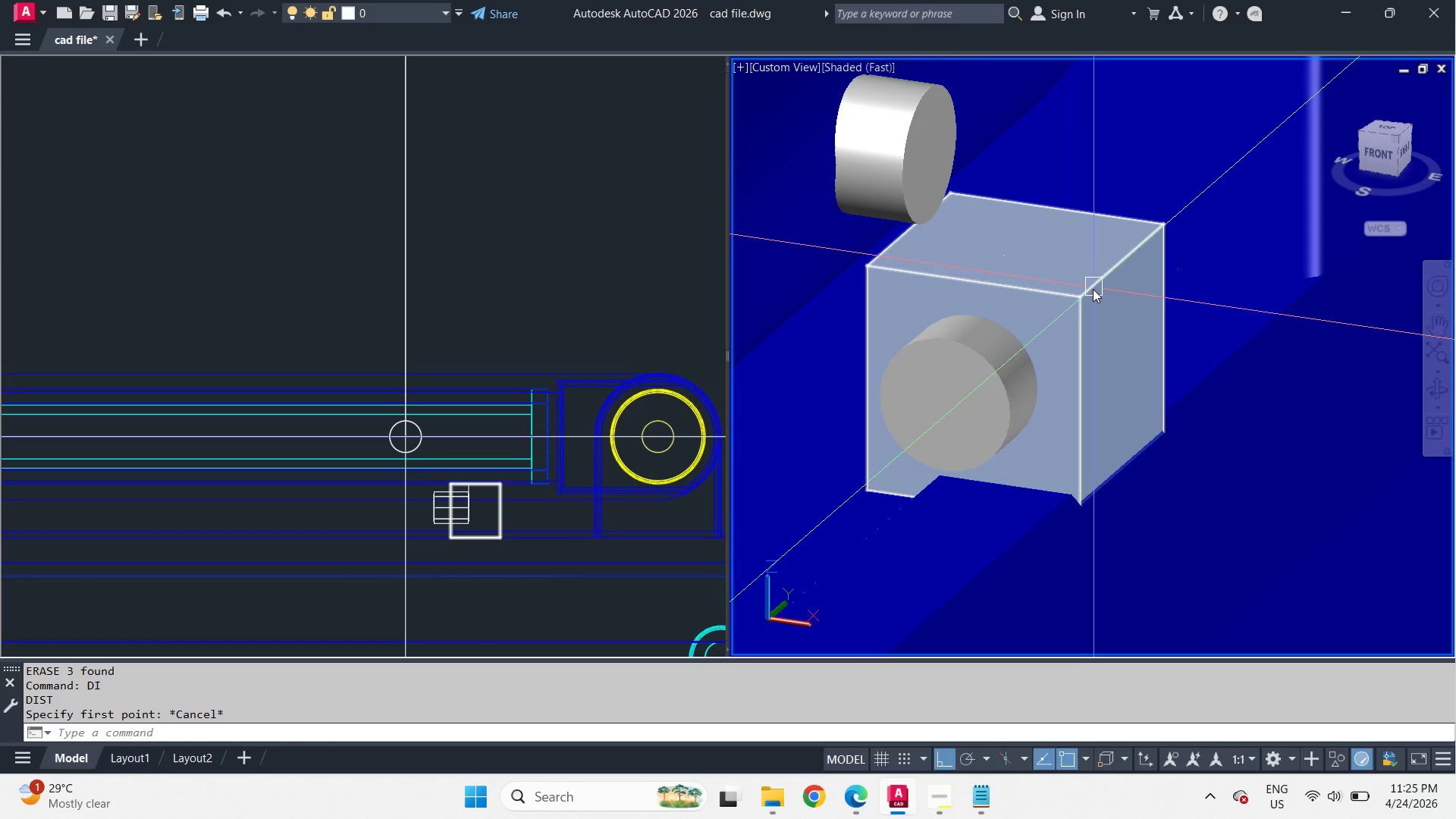 
key(Space)
 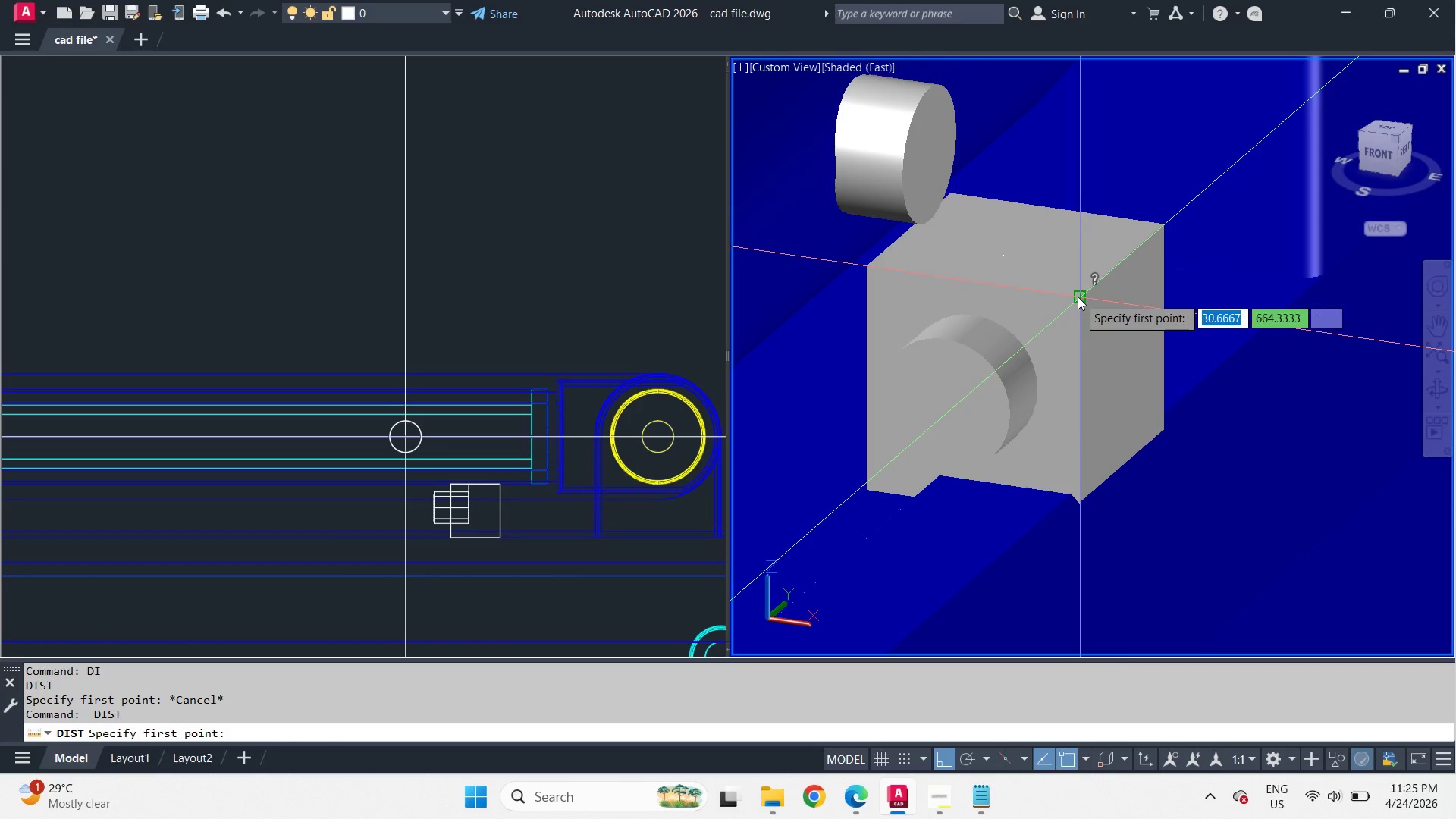 
left_click_drag(start_coordinate=[1078, 297], to_coordinate=[1057, 293])
 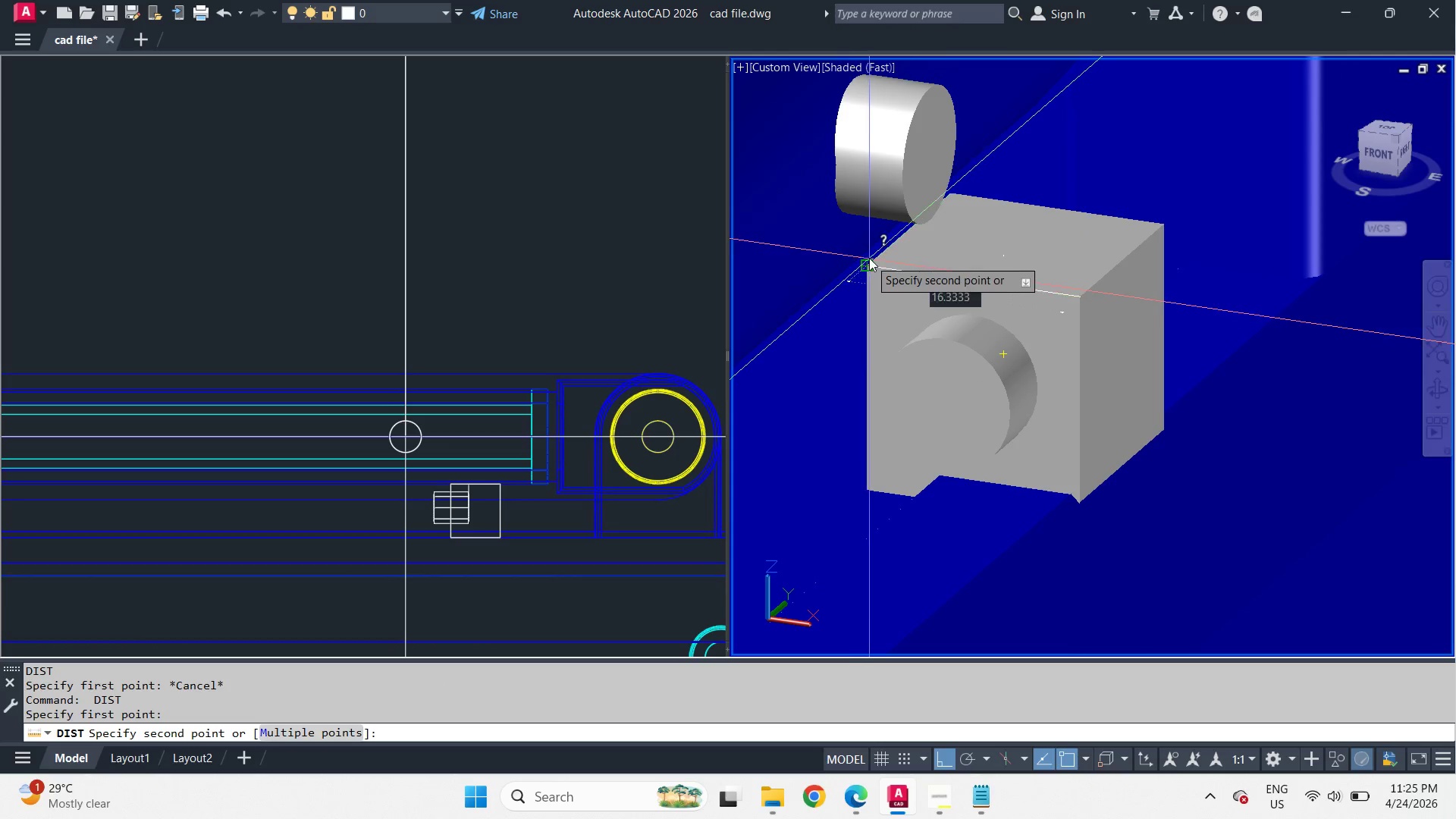 
key(Escape)
 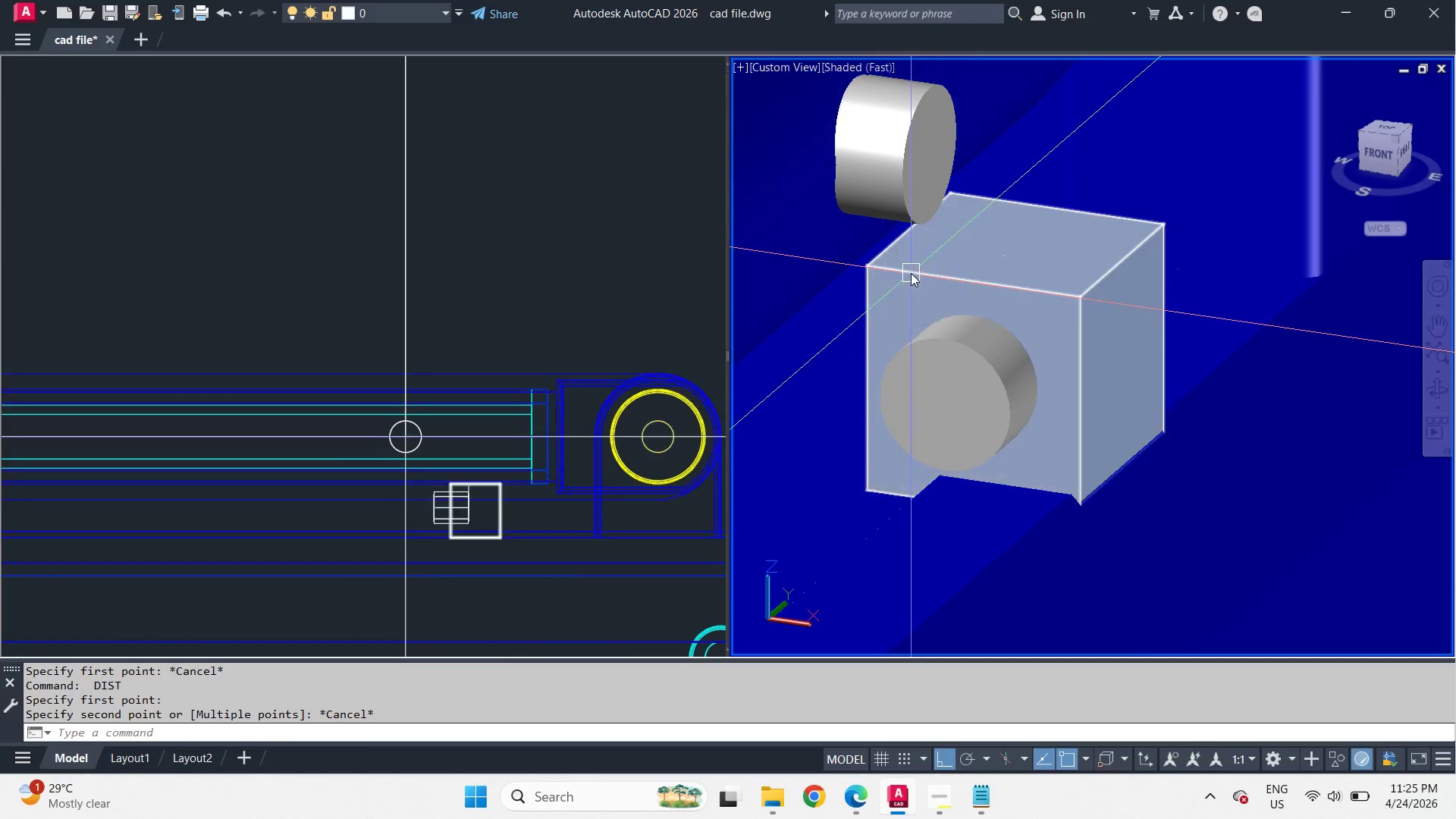 
left_click([911, 273])
 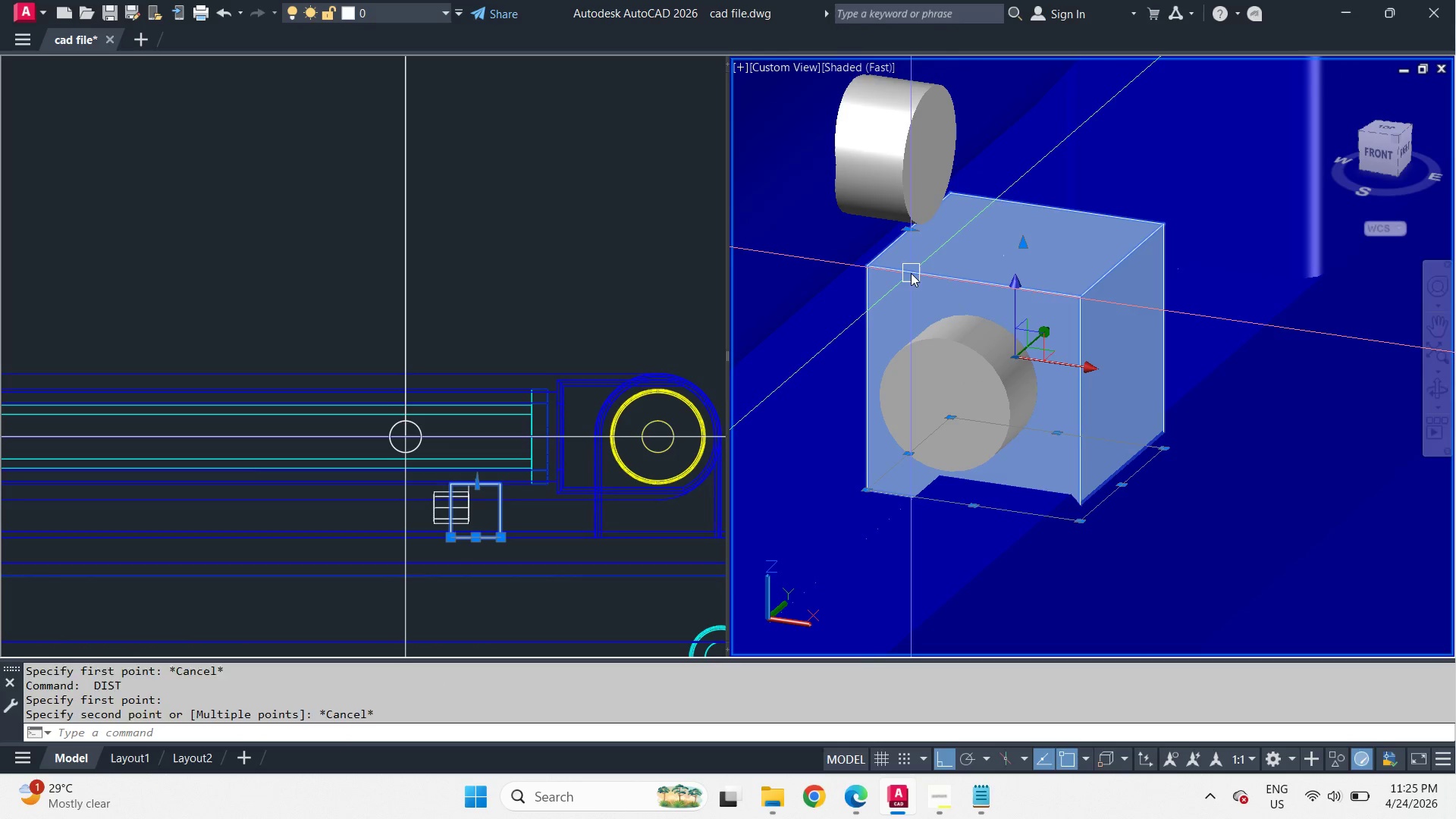 
type(e rec )
key(Escape)
type(vs 2 )
 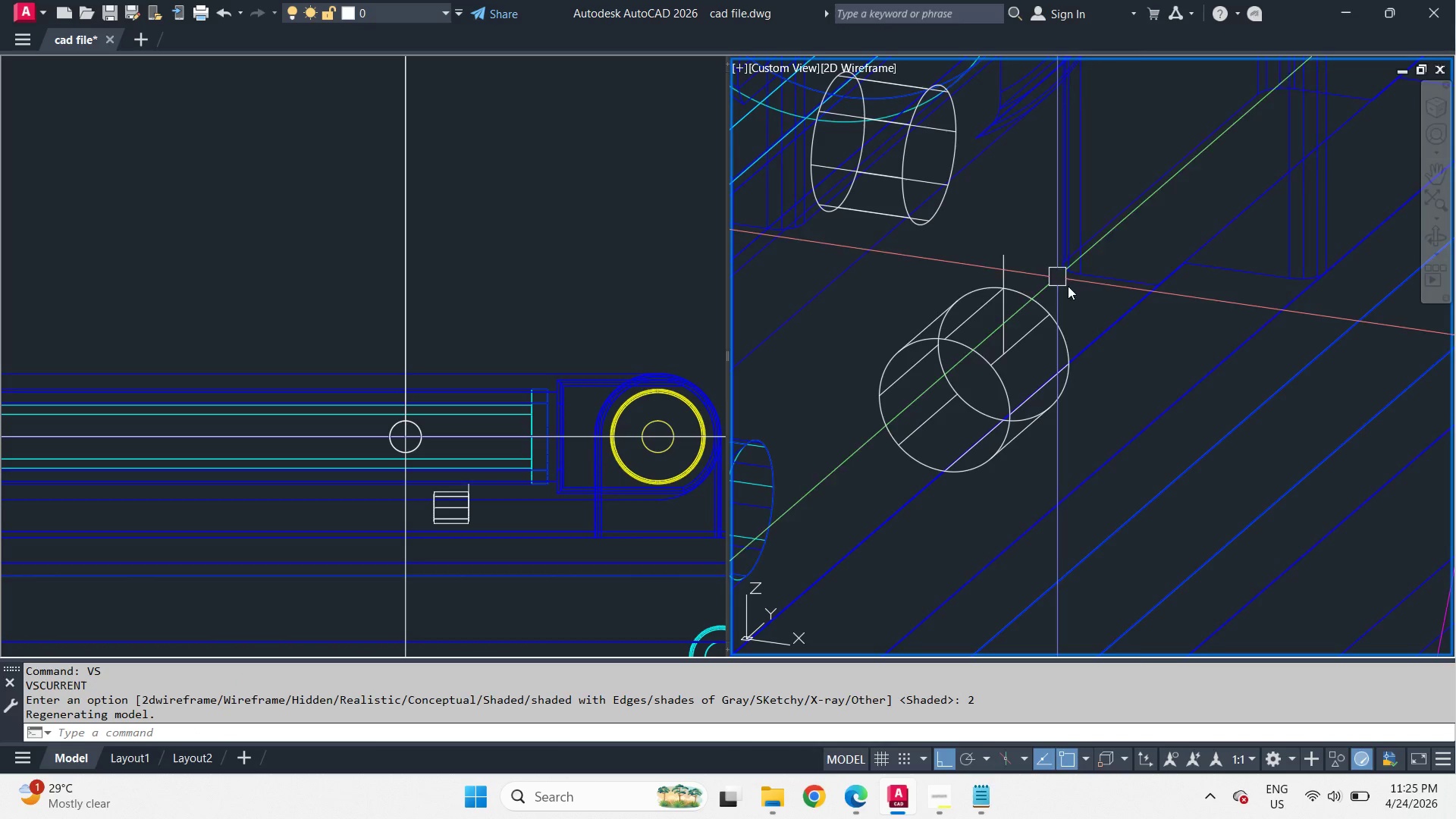 
hold_key(key=ShiftLeft, duration=0.92)
 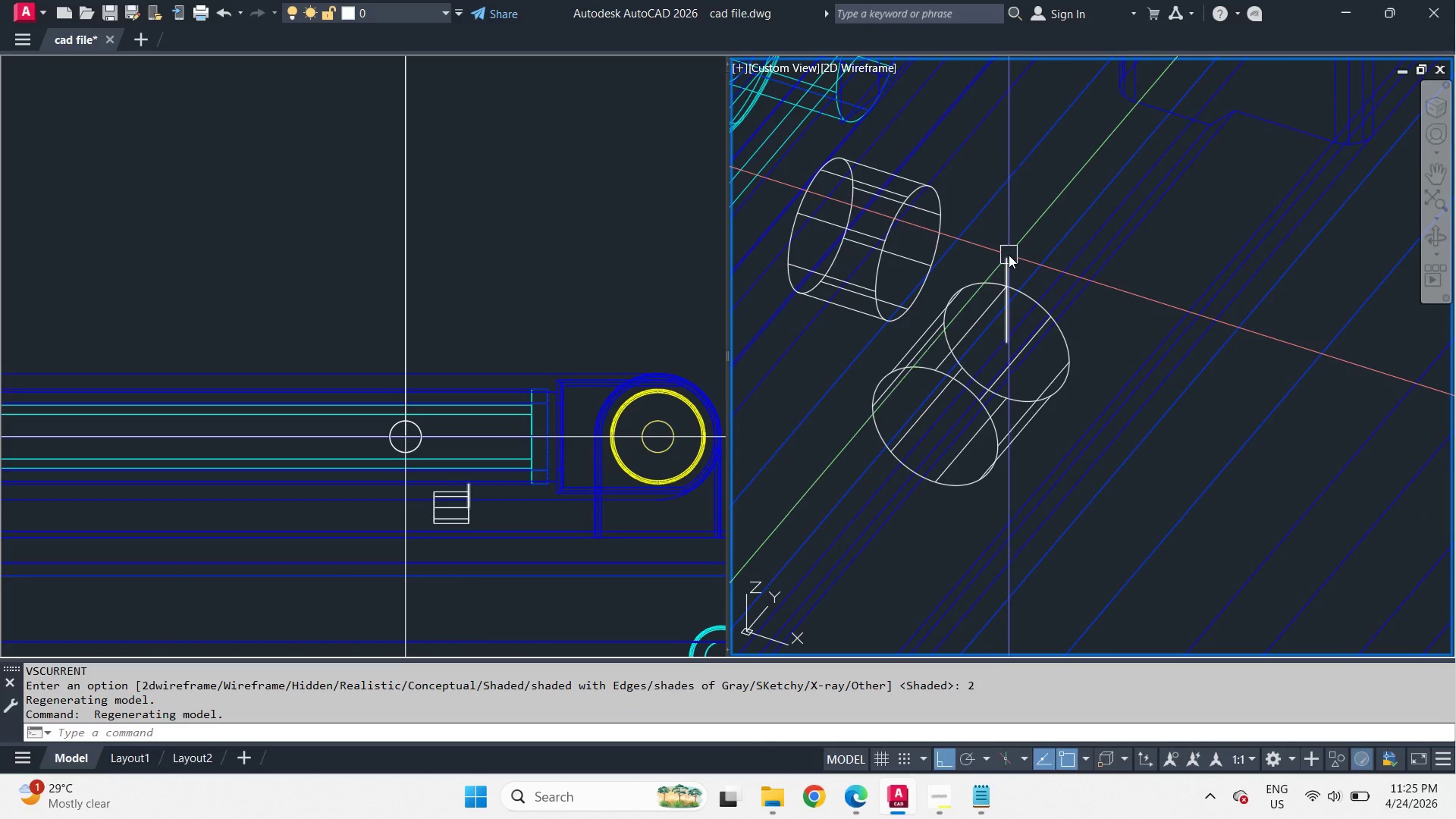 
left_click([1004, 253])
 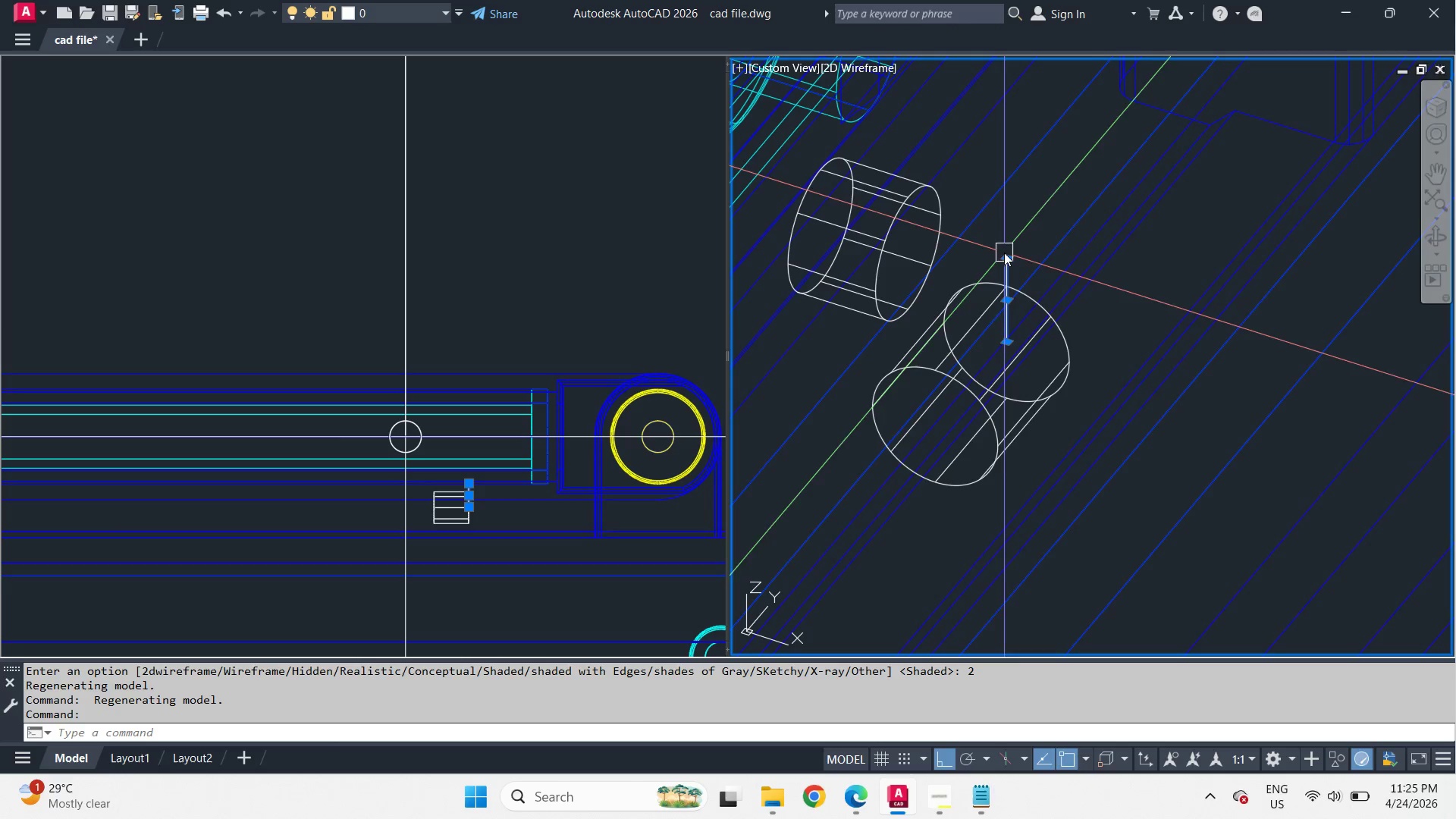 
type(e rec )
 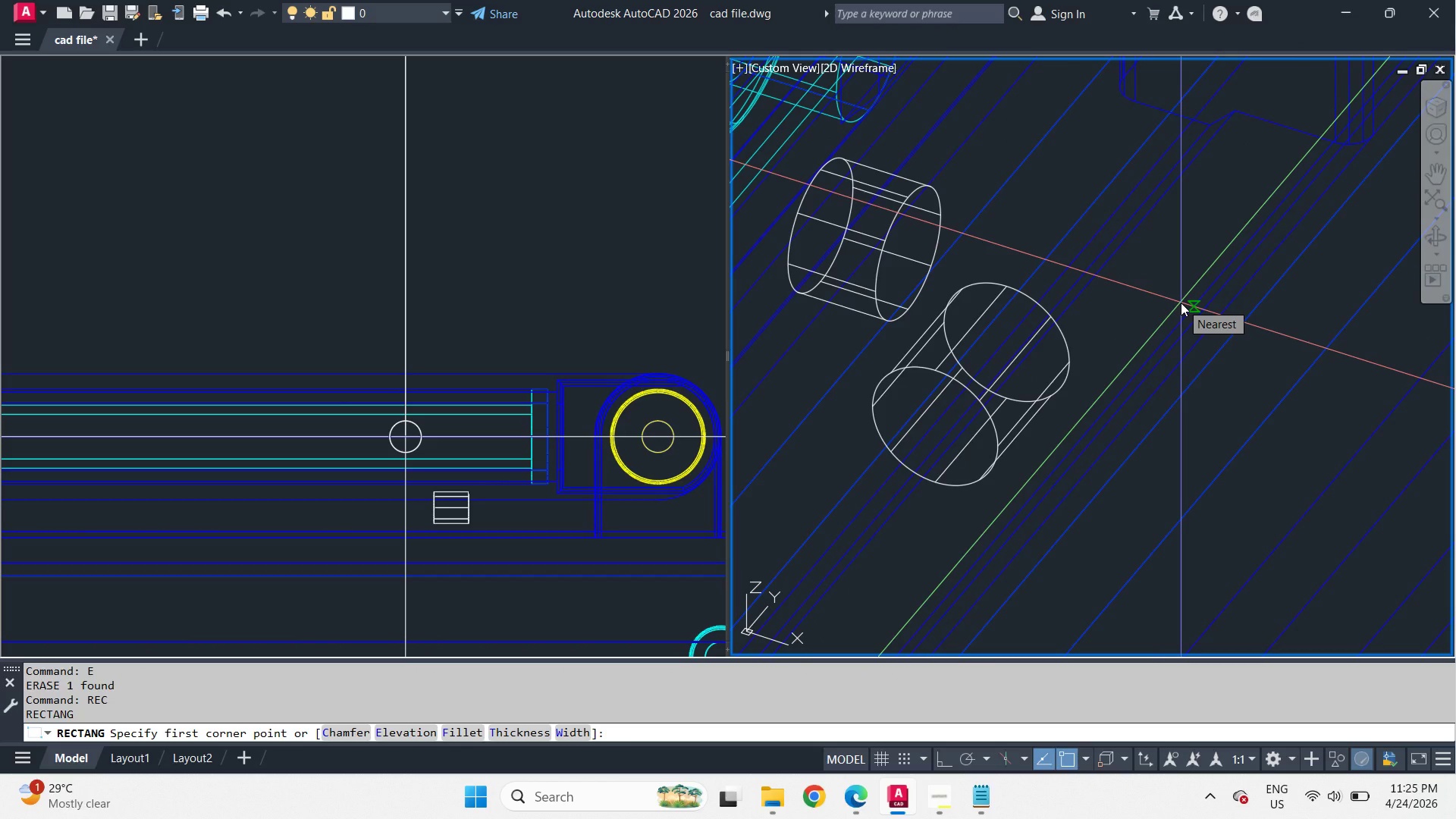 
wait(5.14)
 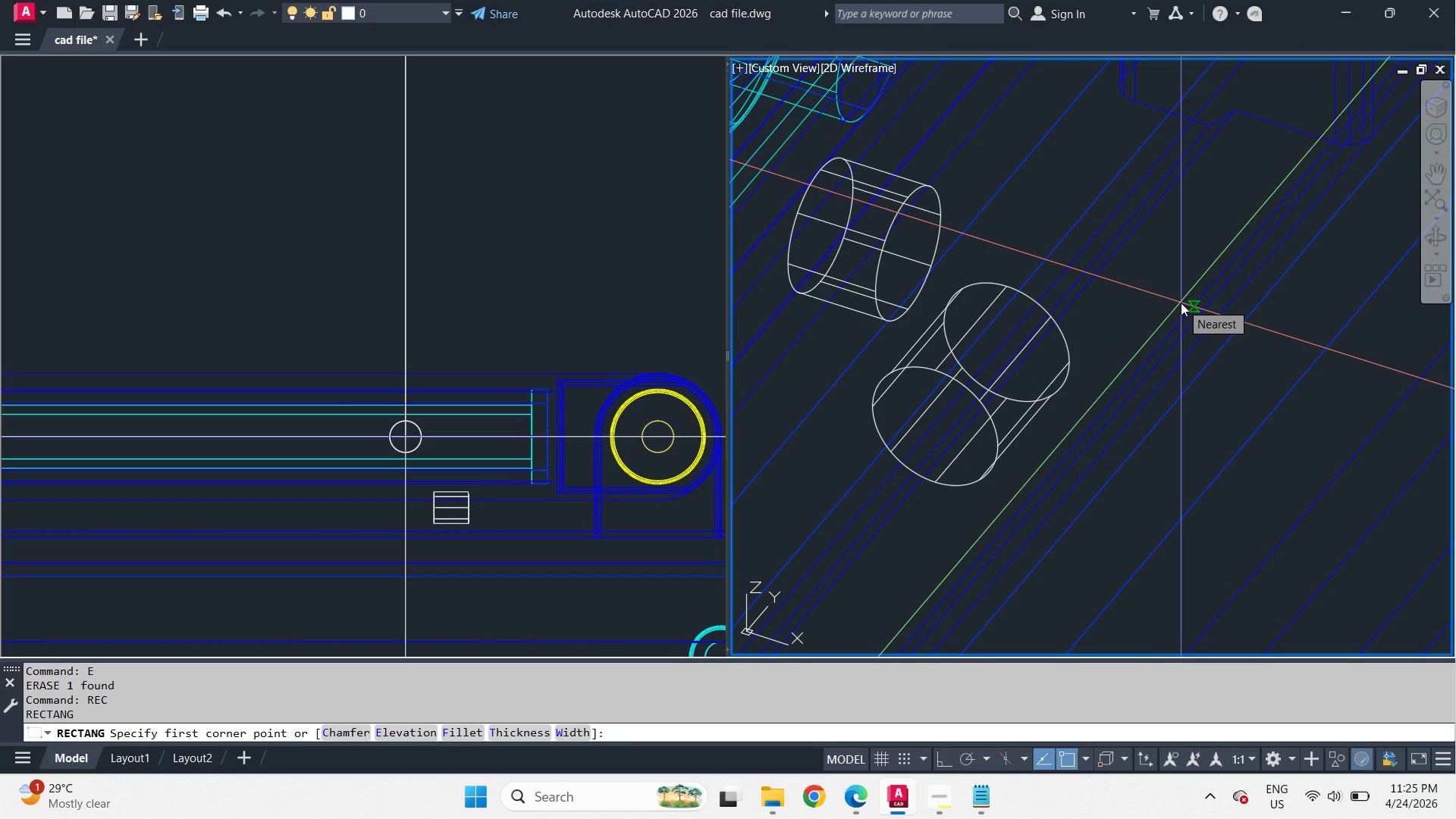 
hold_key(key=ShiftLeft, duration=2.95)
 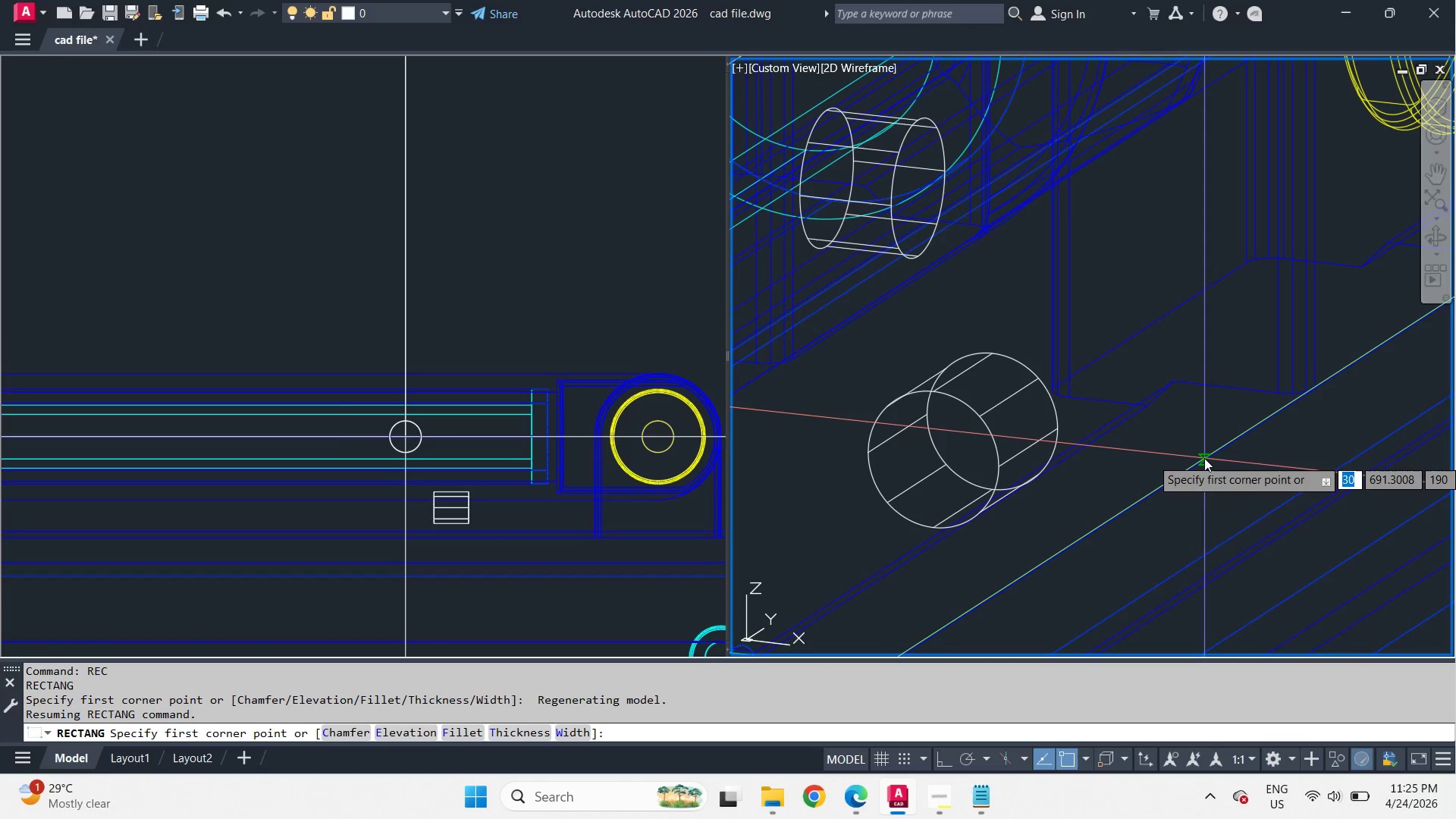 
left_click([1204, 458])
 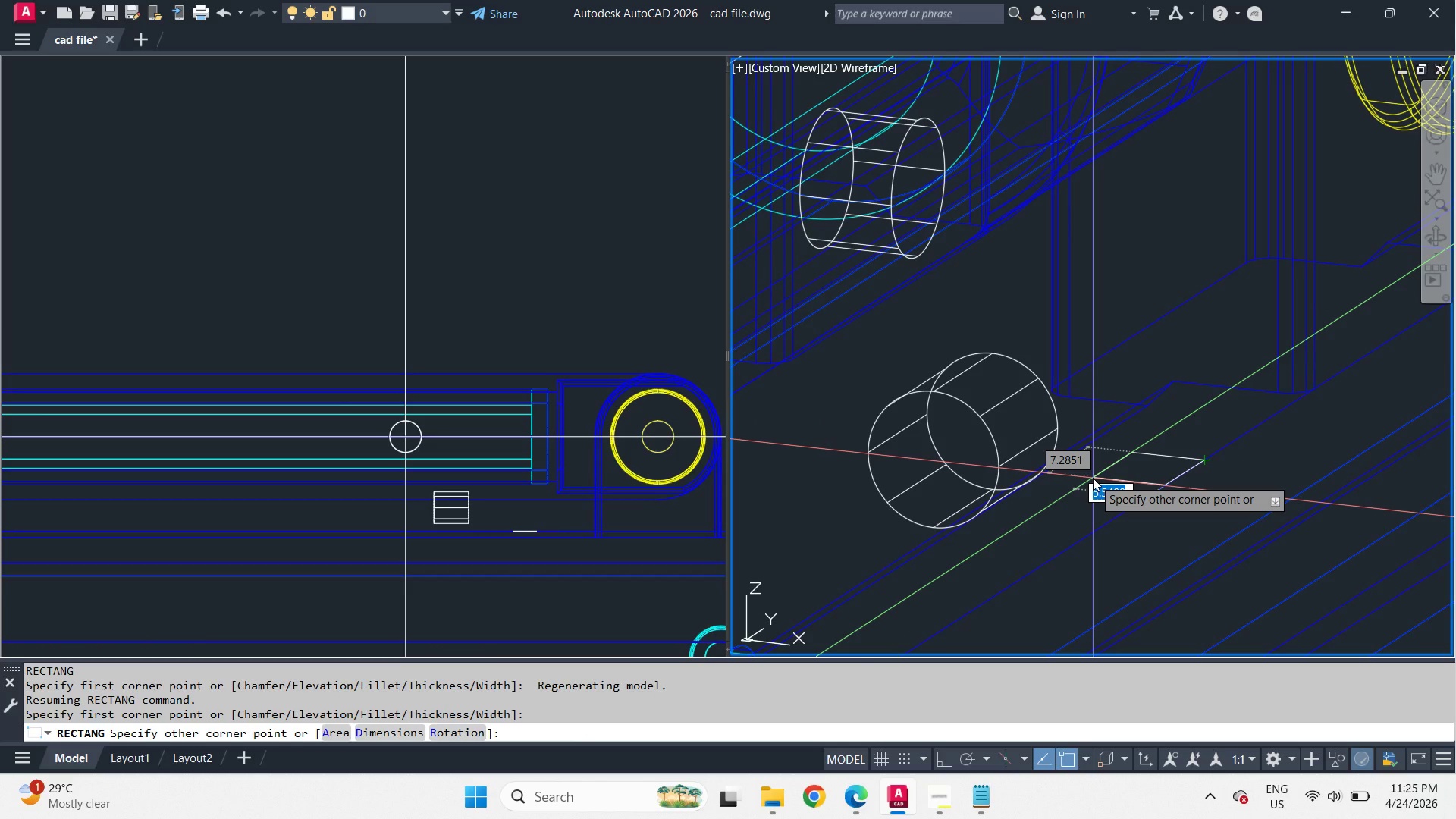 
key(Numpad1)
 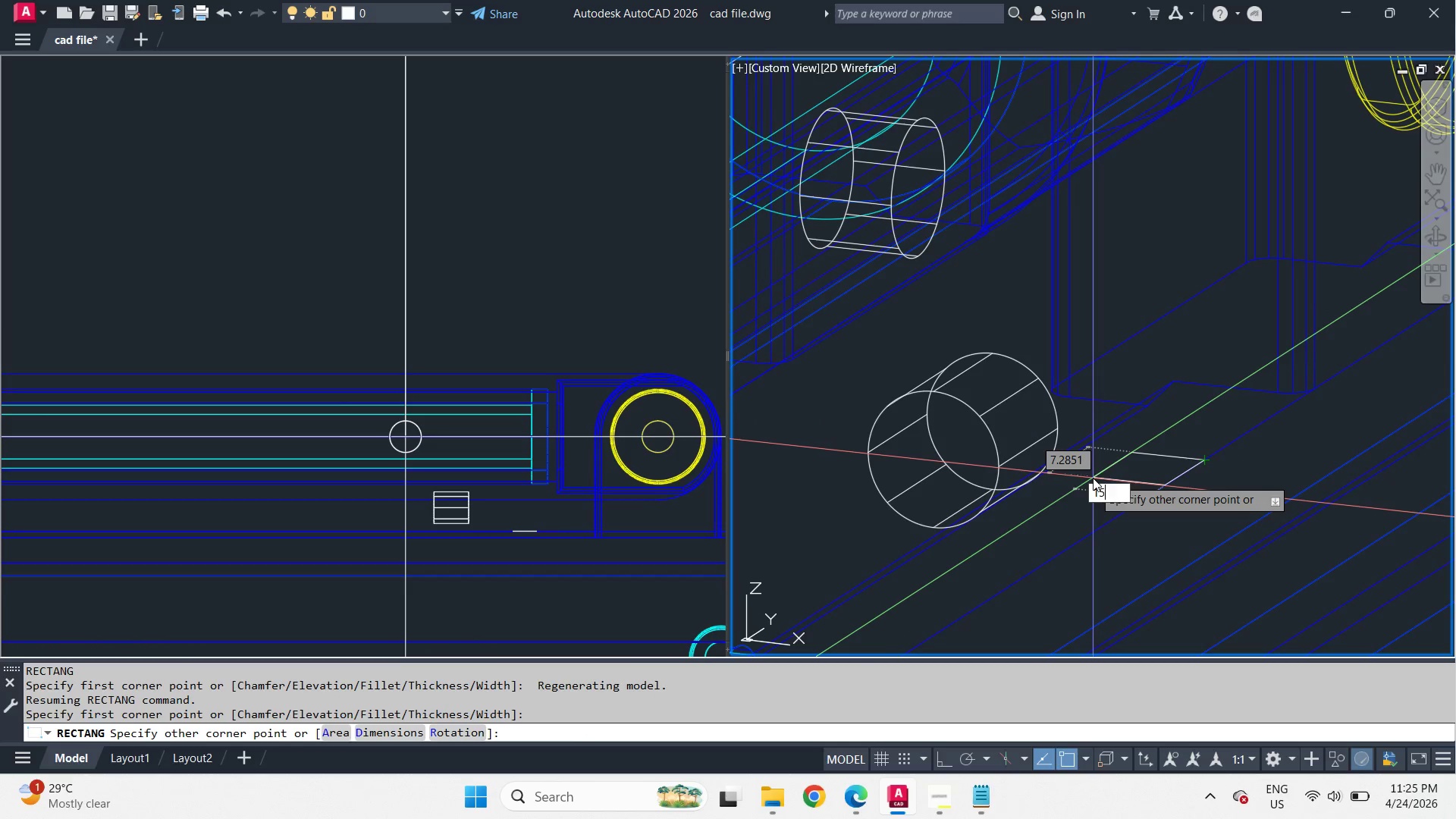 
key(Numpad5)
 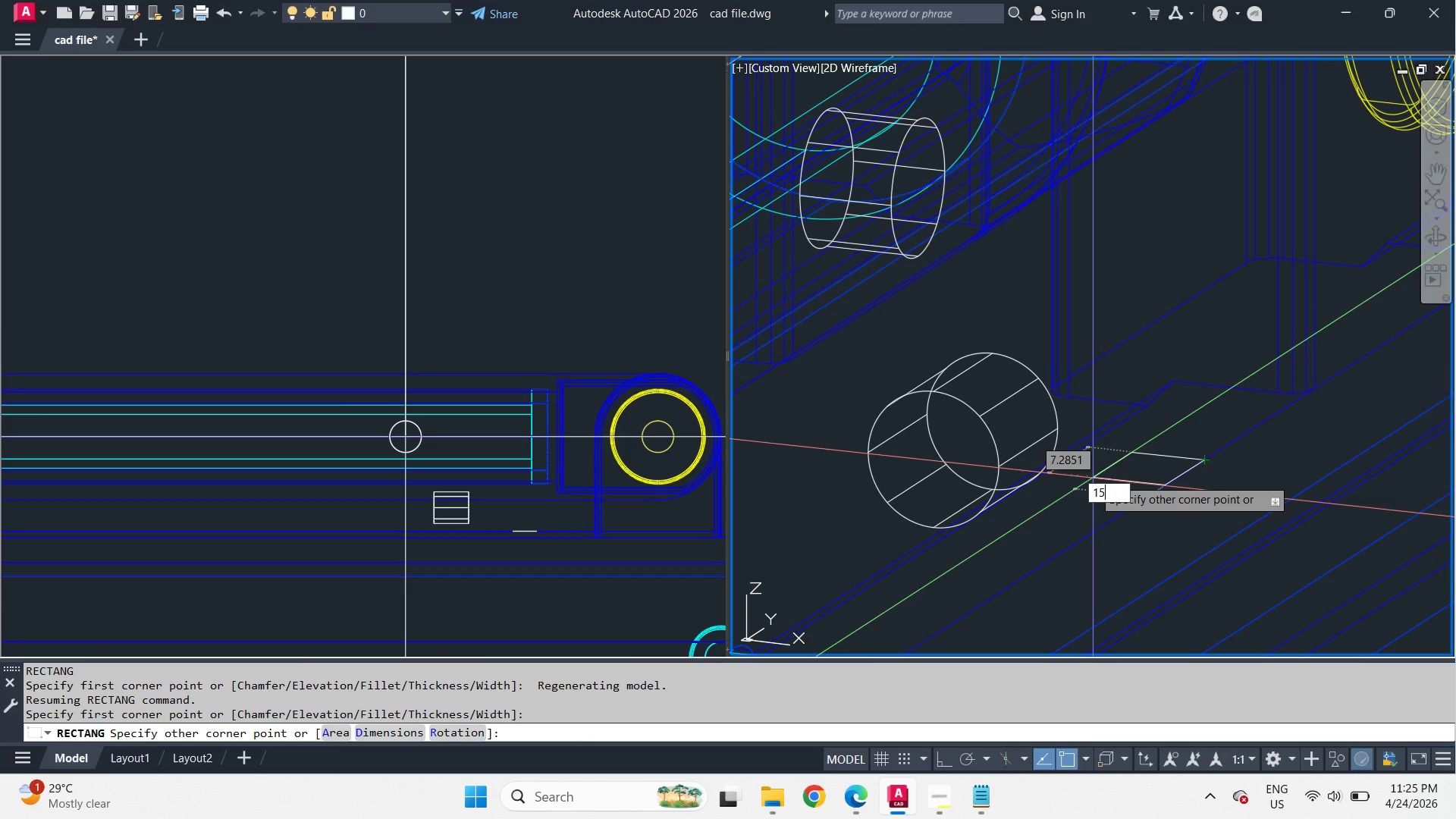 
key(Tab)
 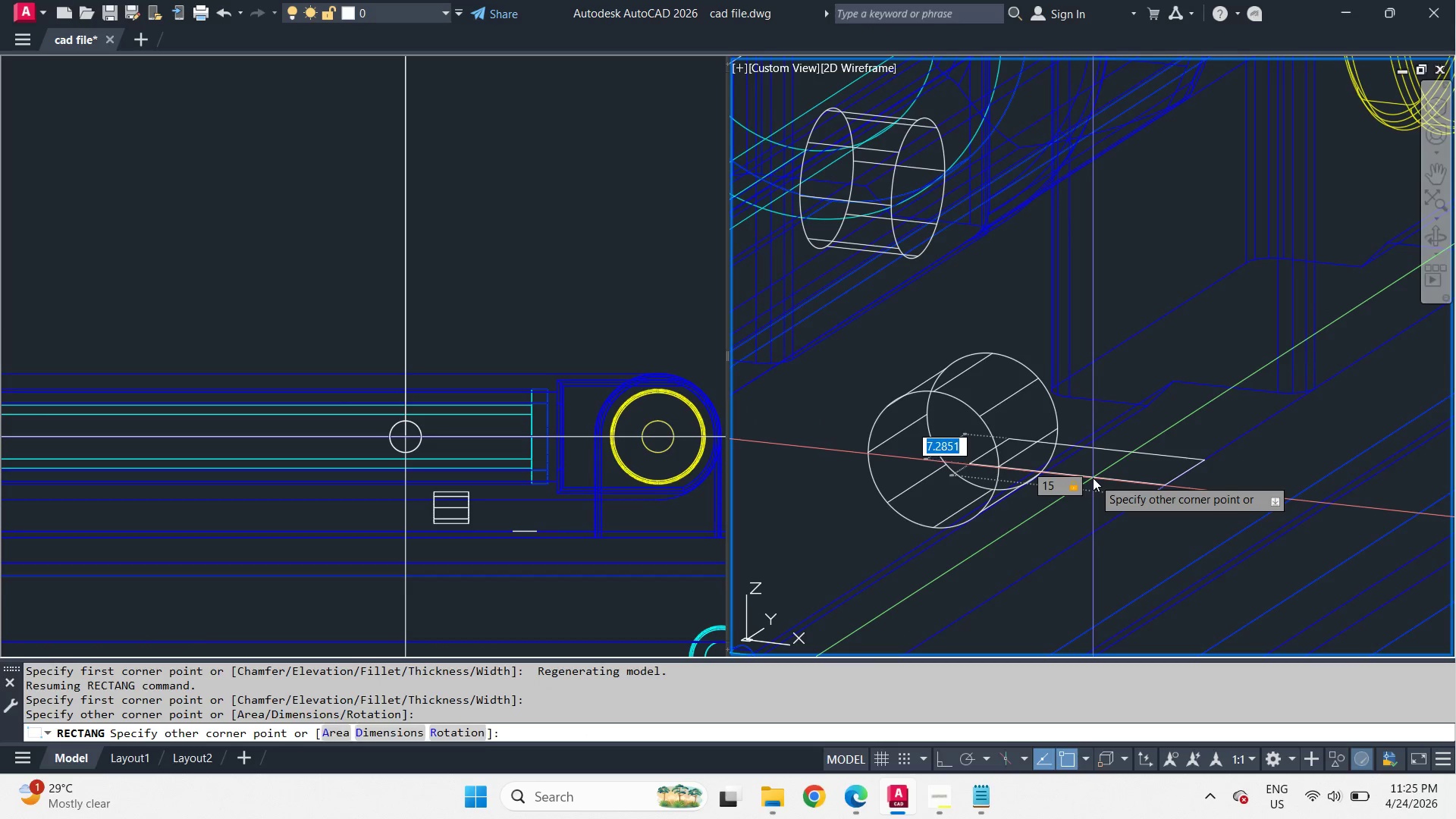 
key(Numpad1)
 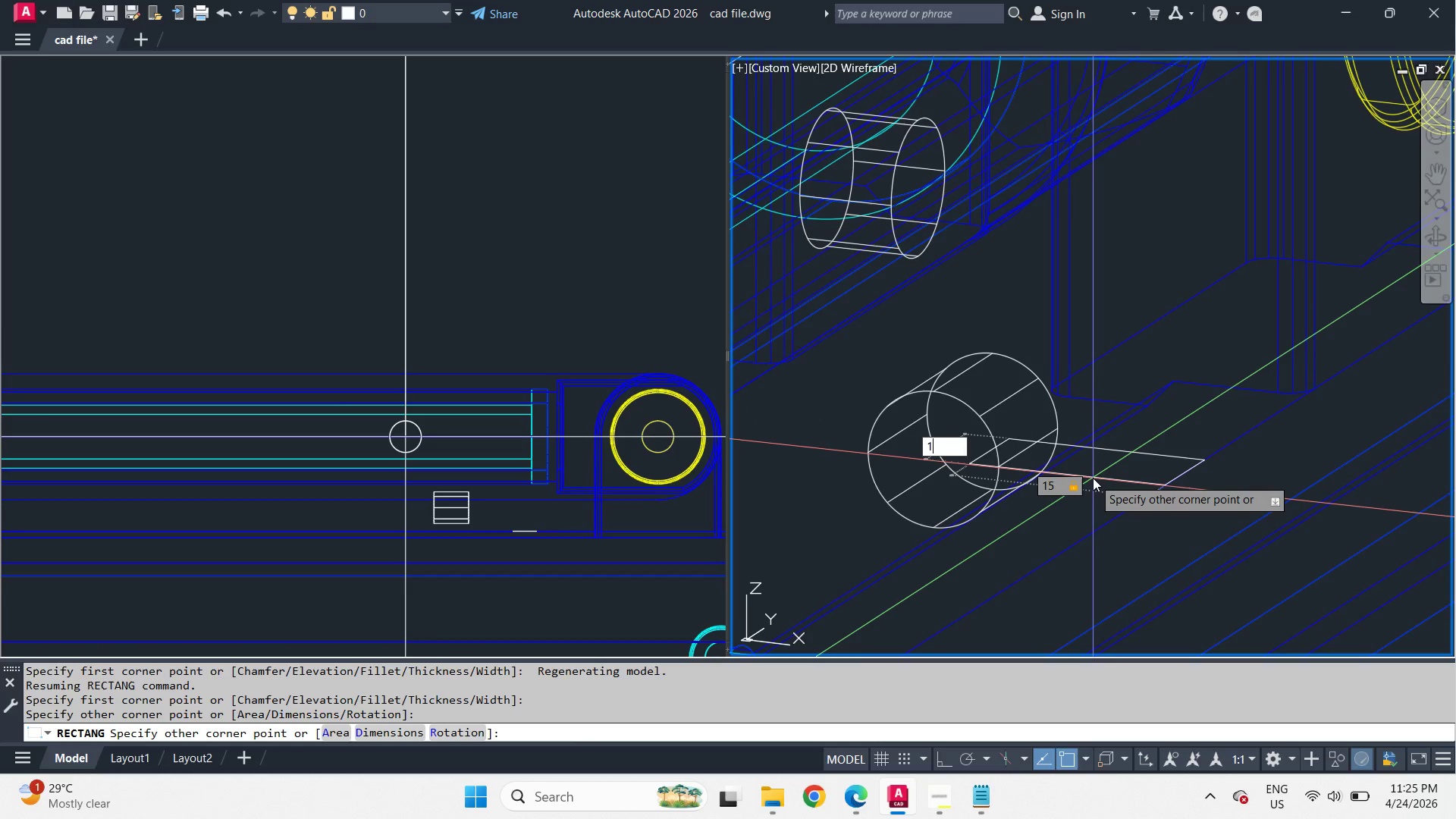 
key(Numpad5)
 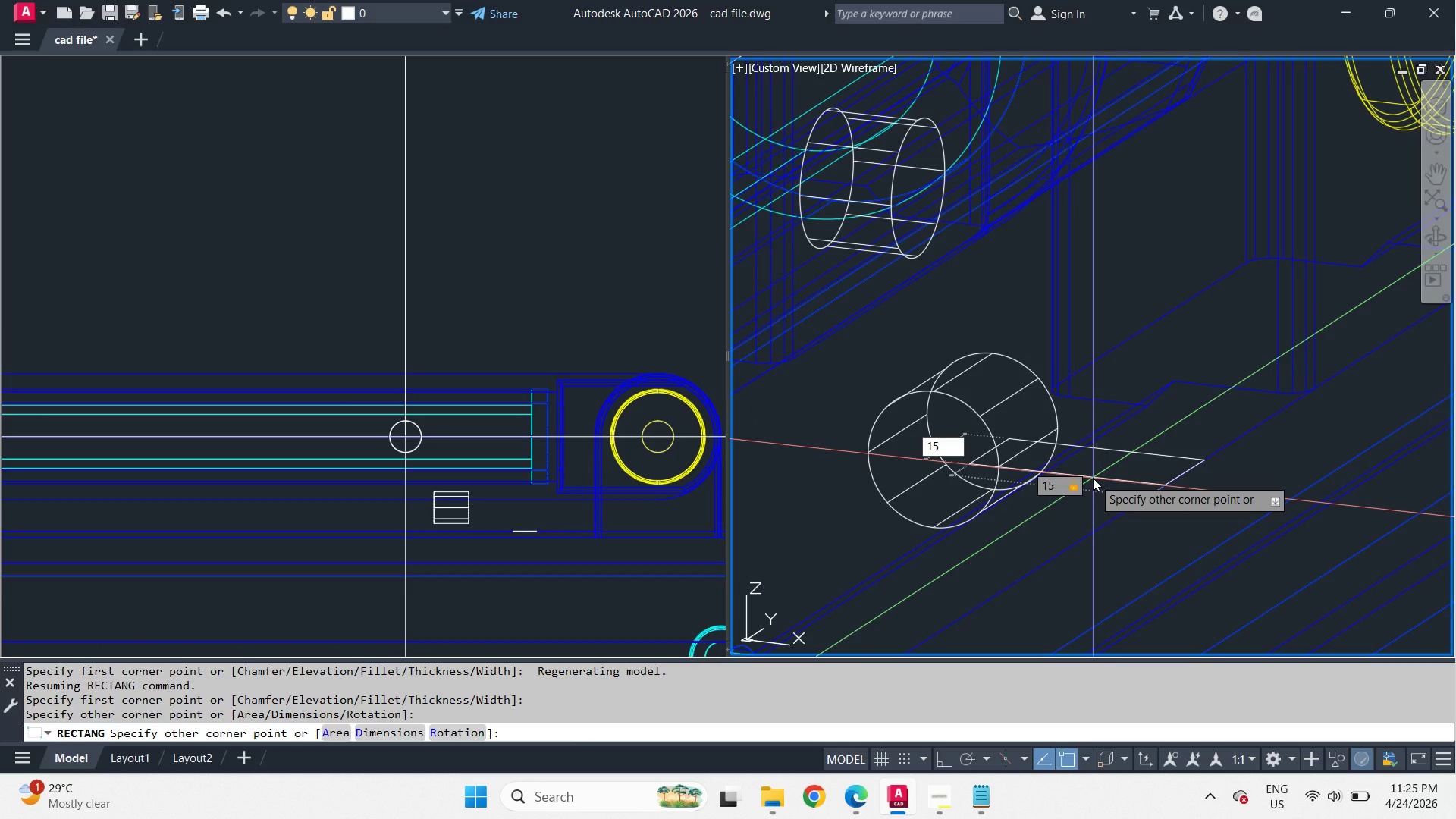 
key(NumpadEnter)
 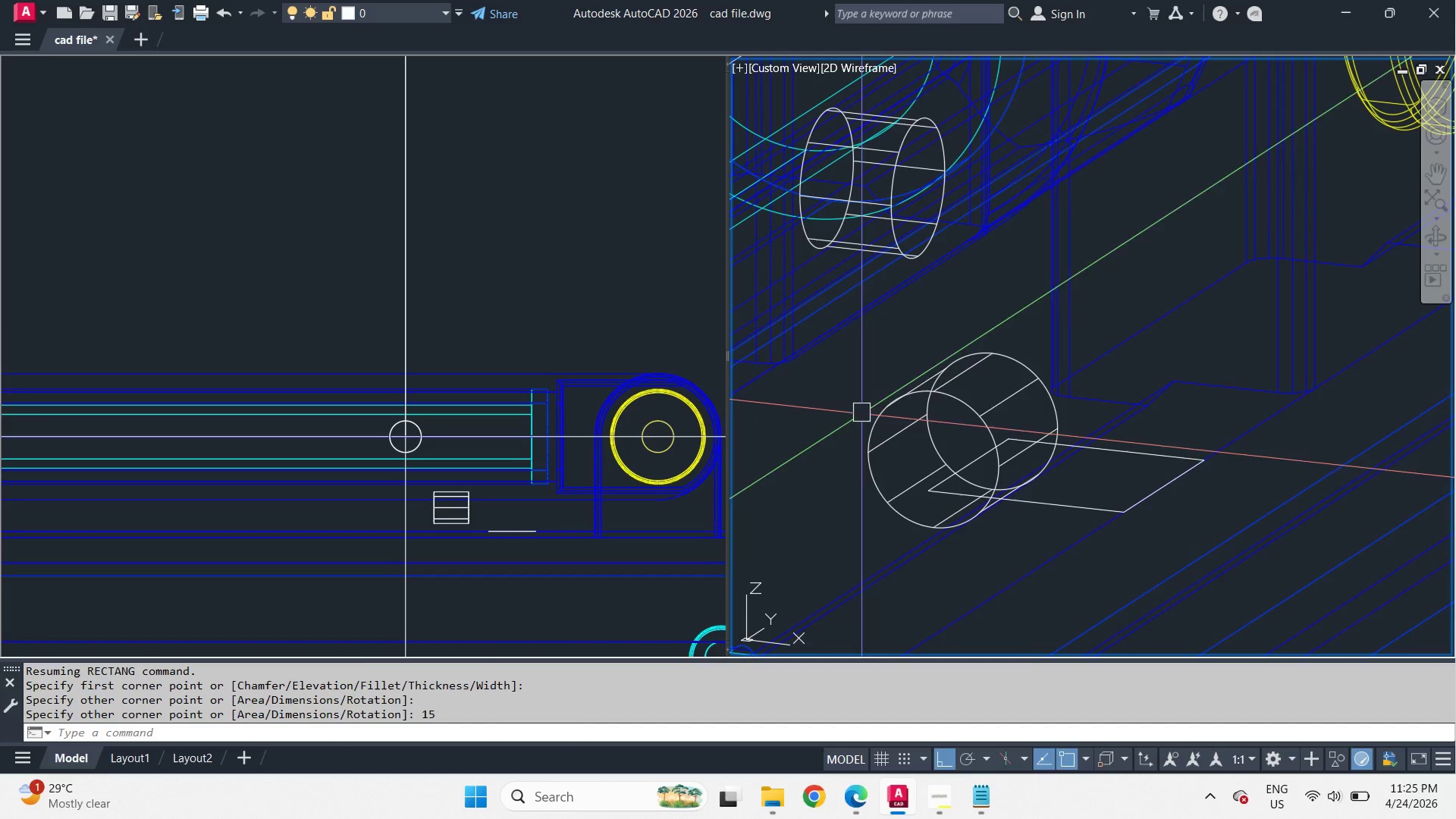 
type(ext )
 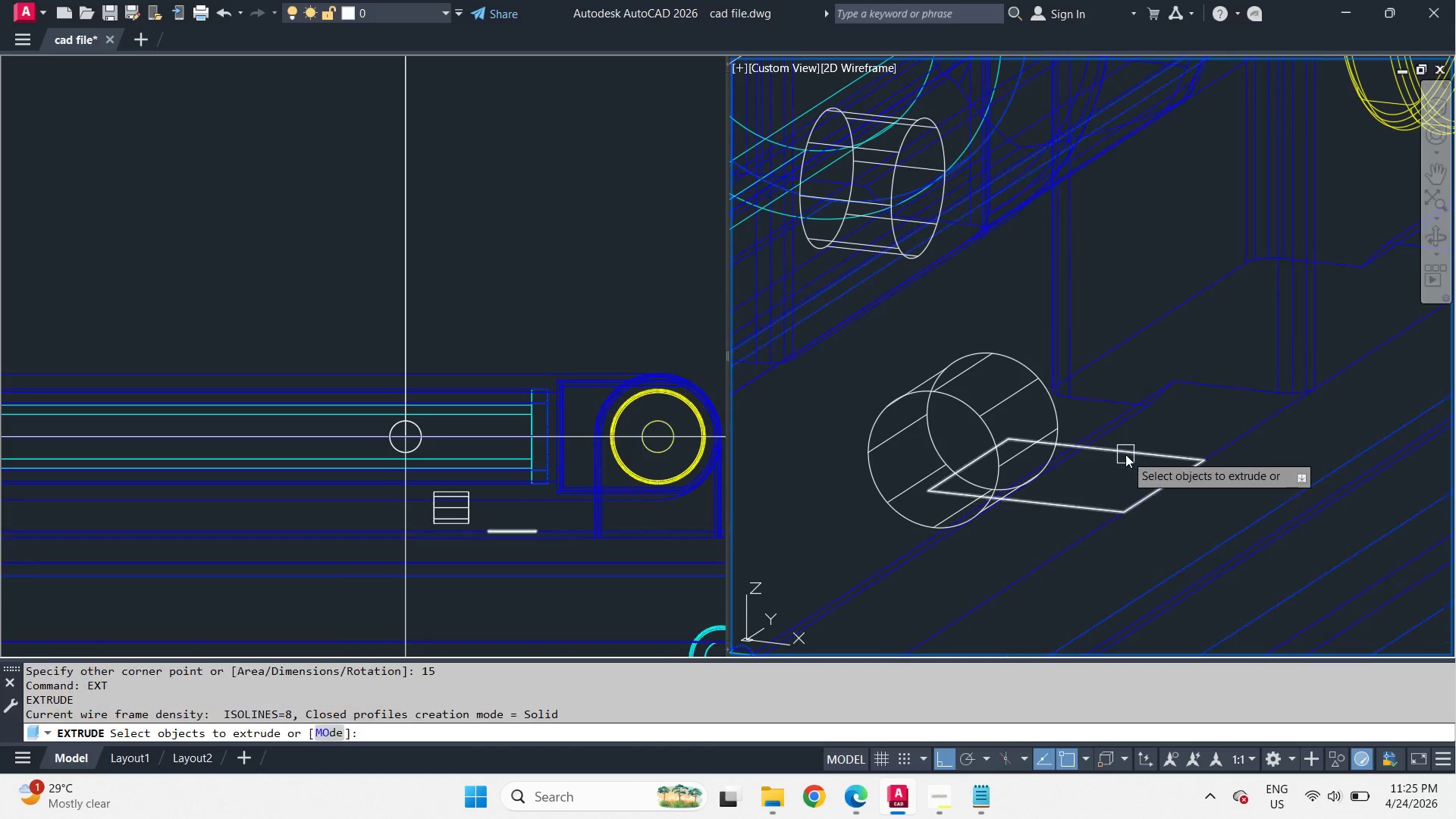 
left_click([1125, 454])
 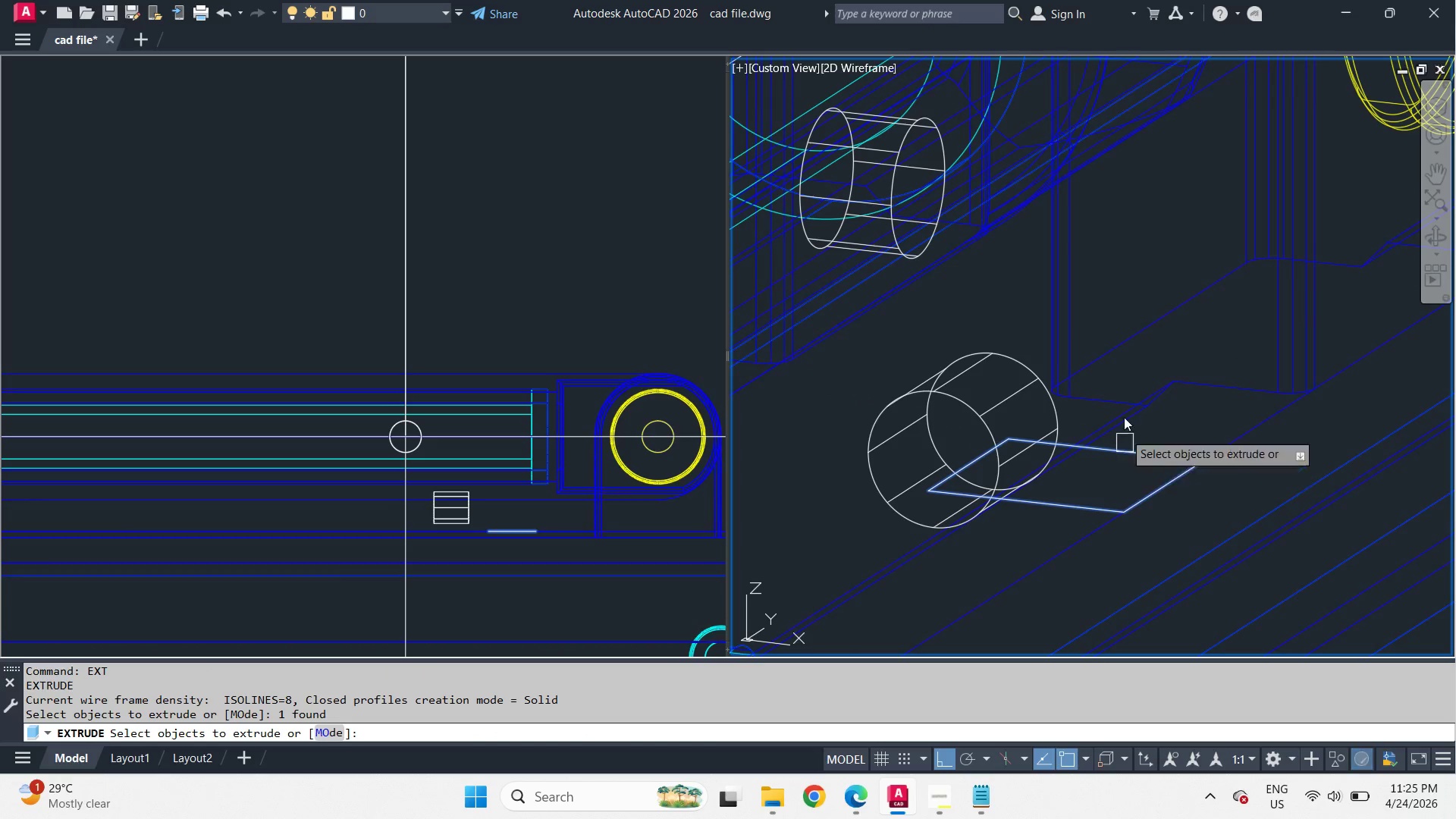 
key(Space)
 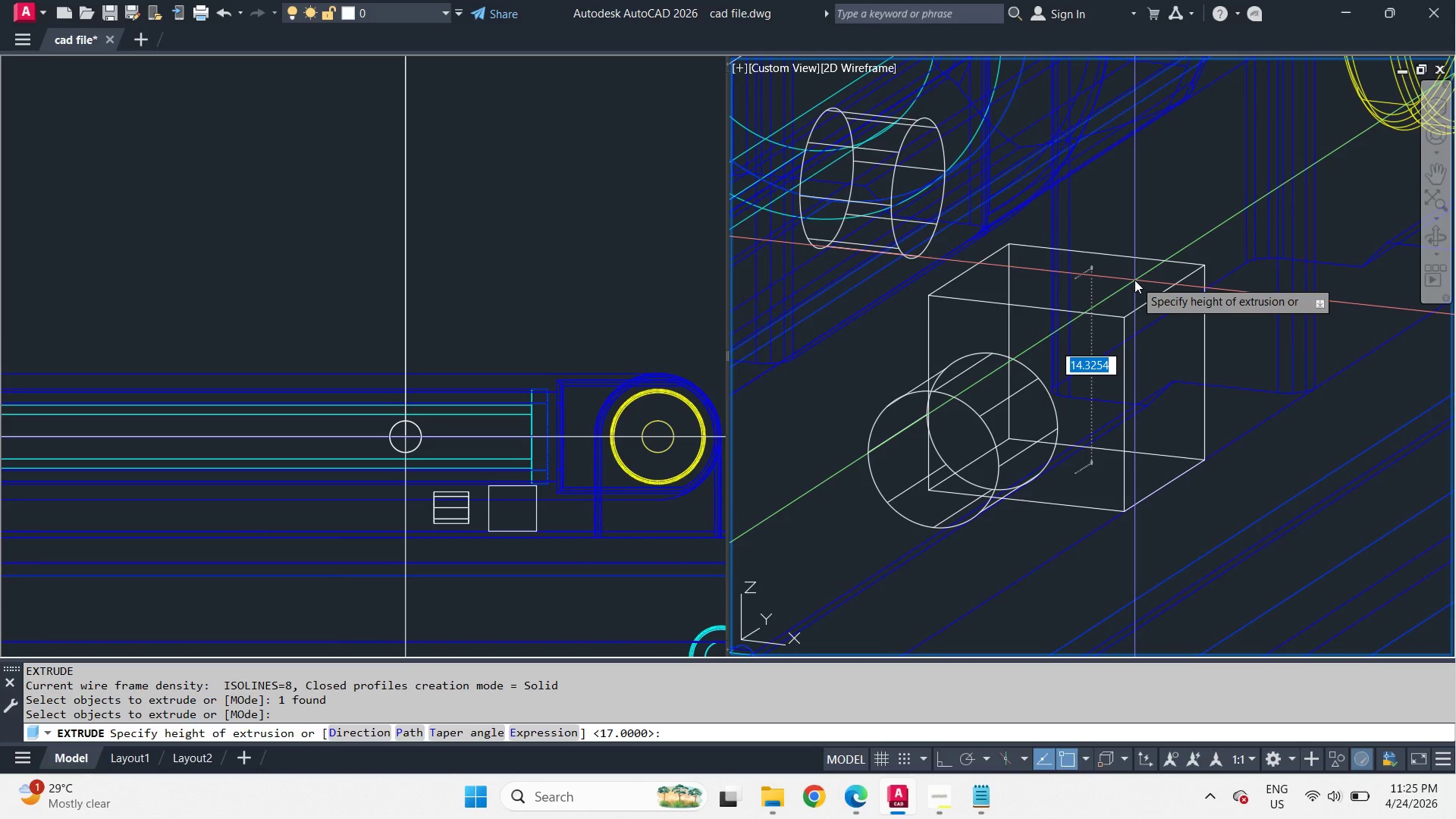 
key(Numpad1)
 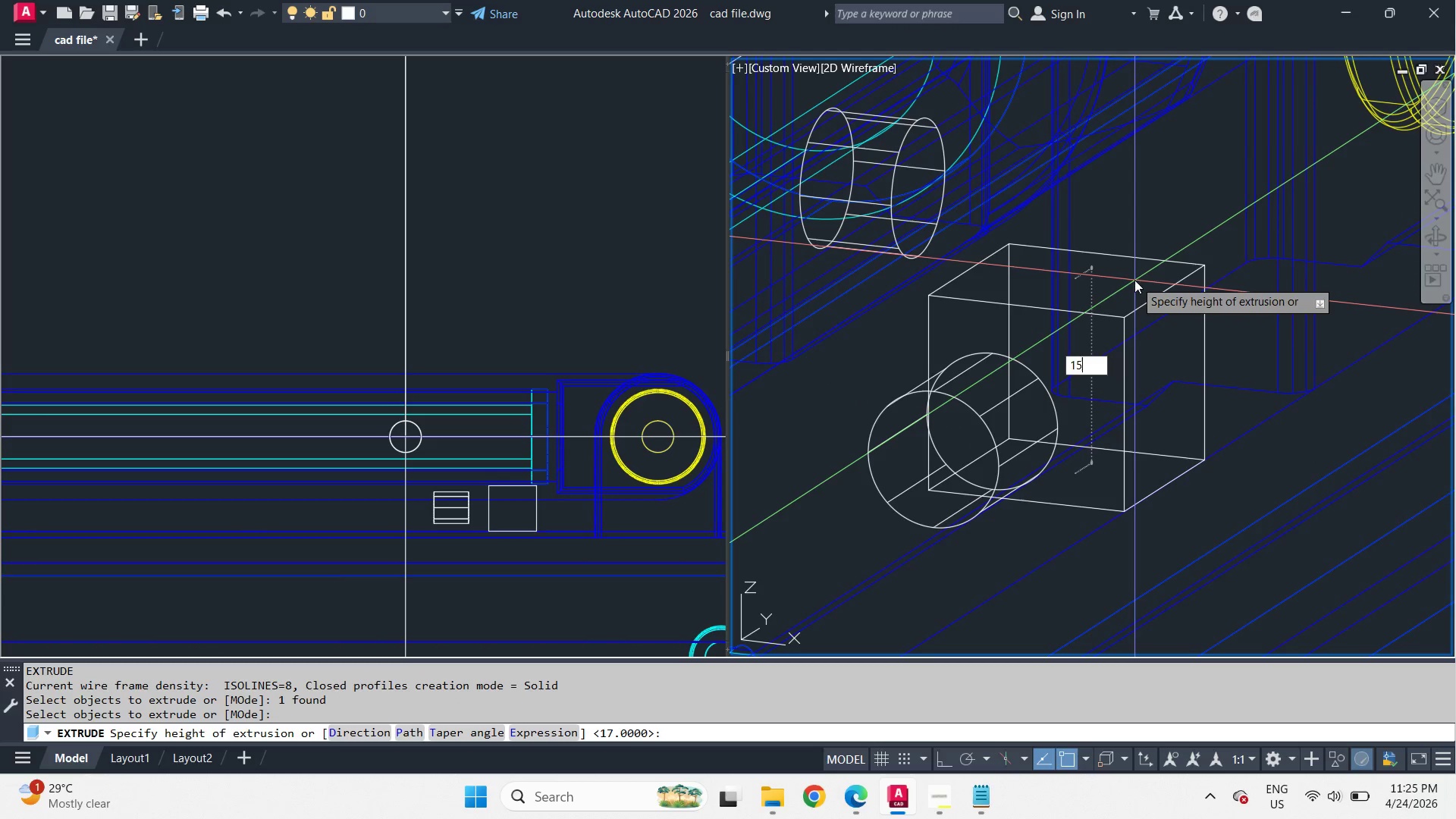 
key(Numpad5)
 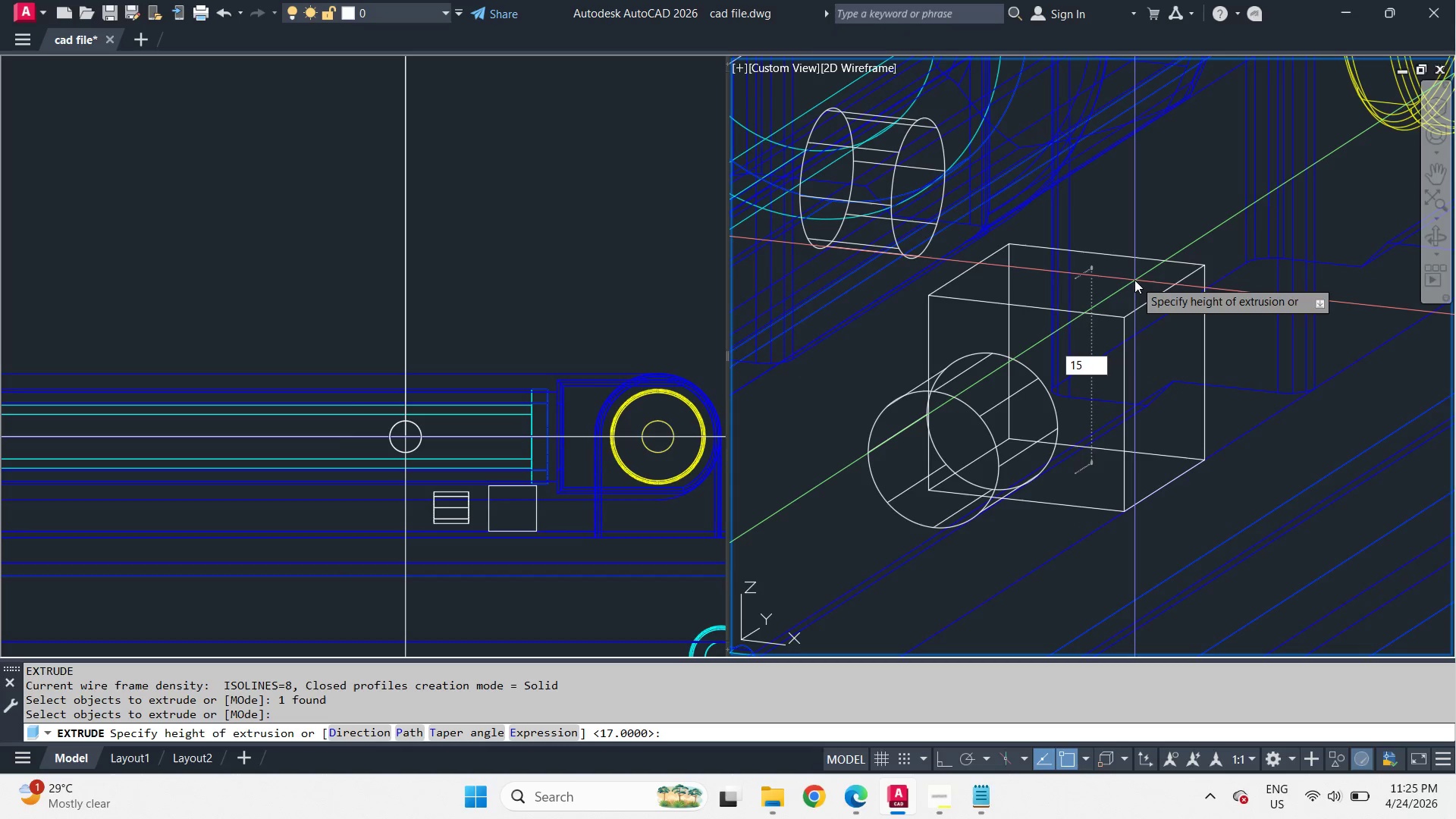 
key(NumpadEnter)
 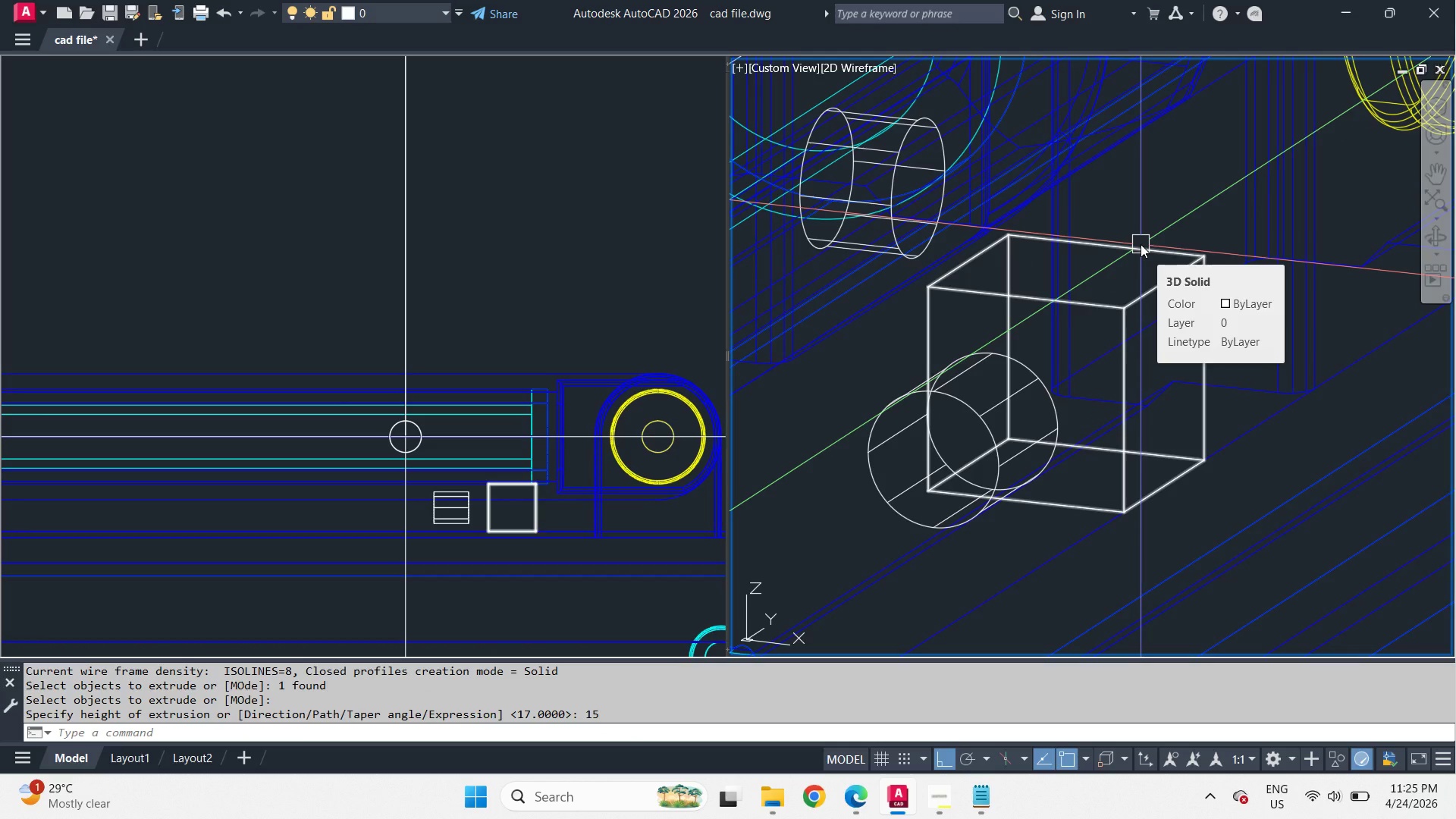 
left_click([523, 270])
 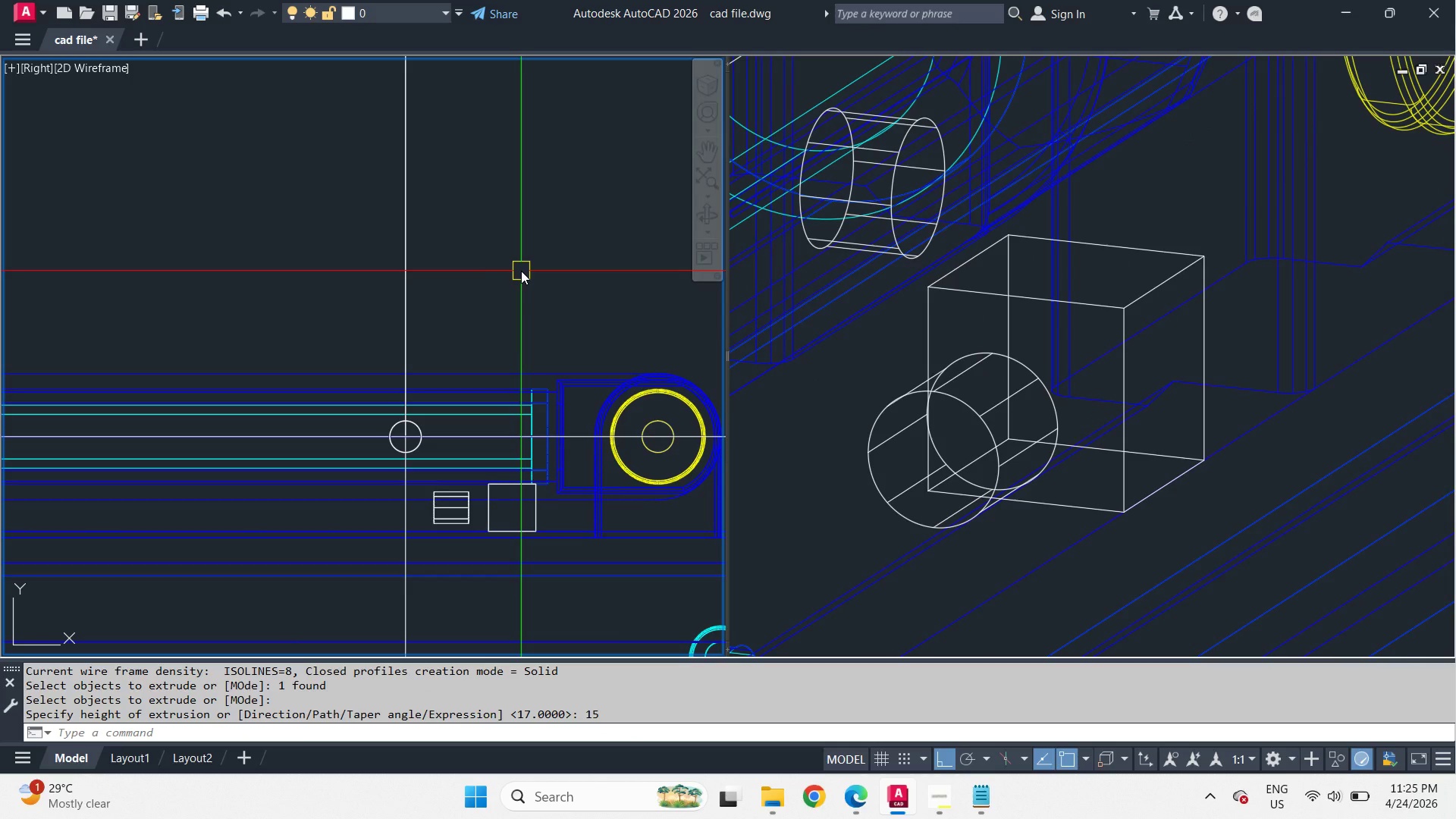 
key(O)
 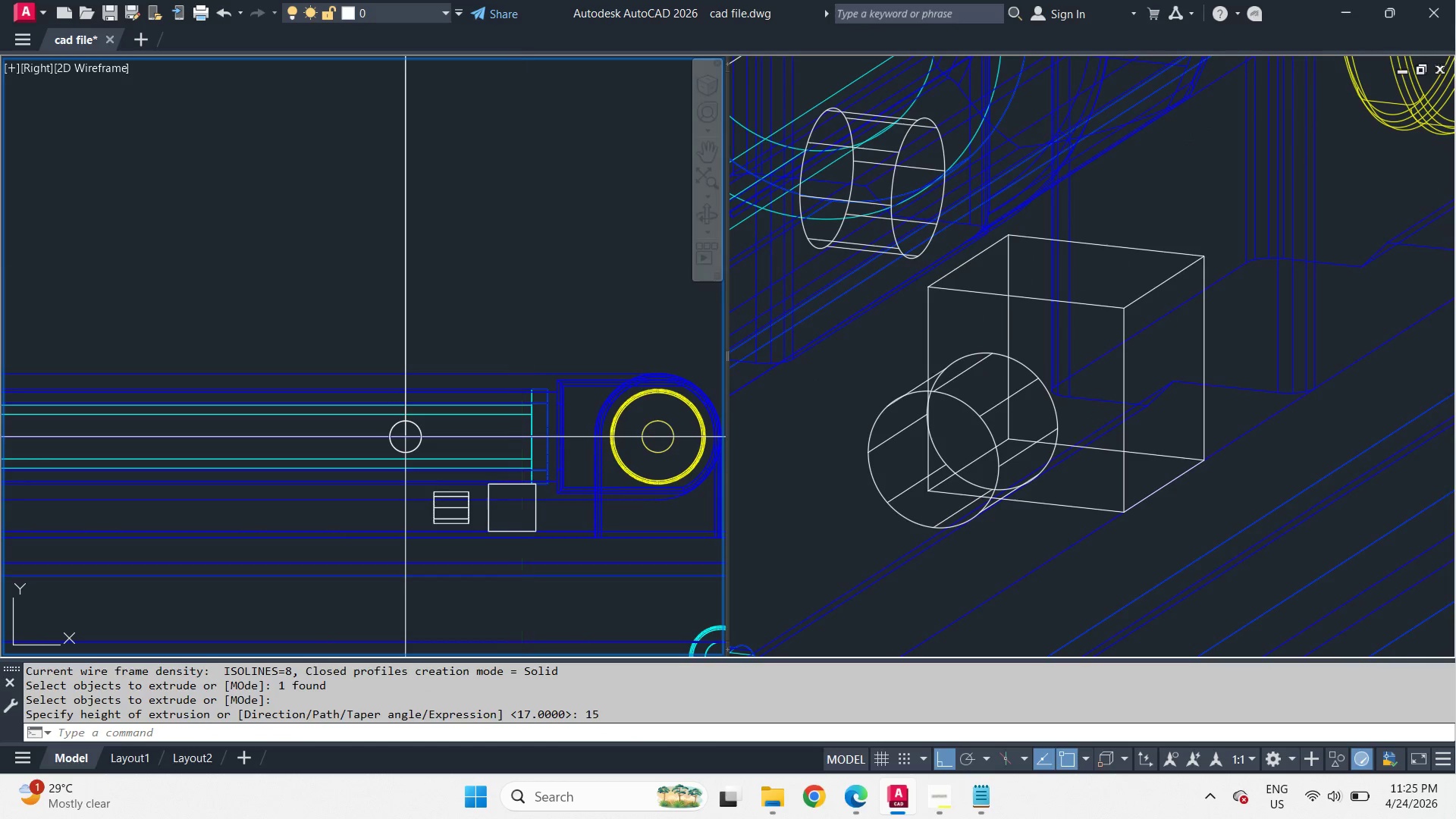 
key(Space)
 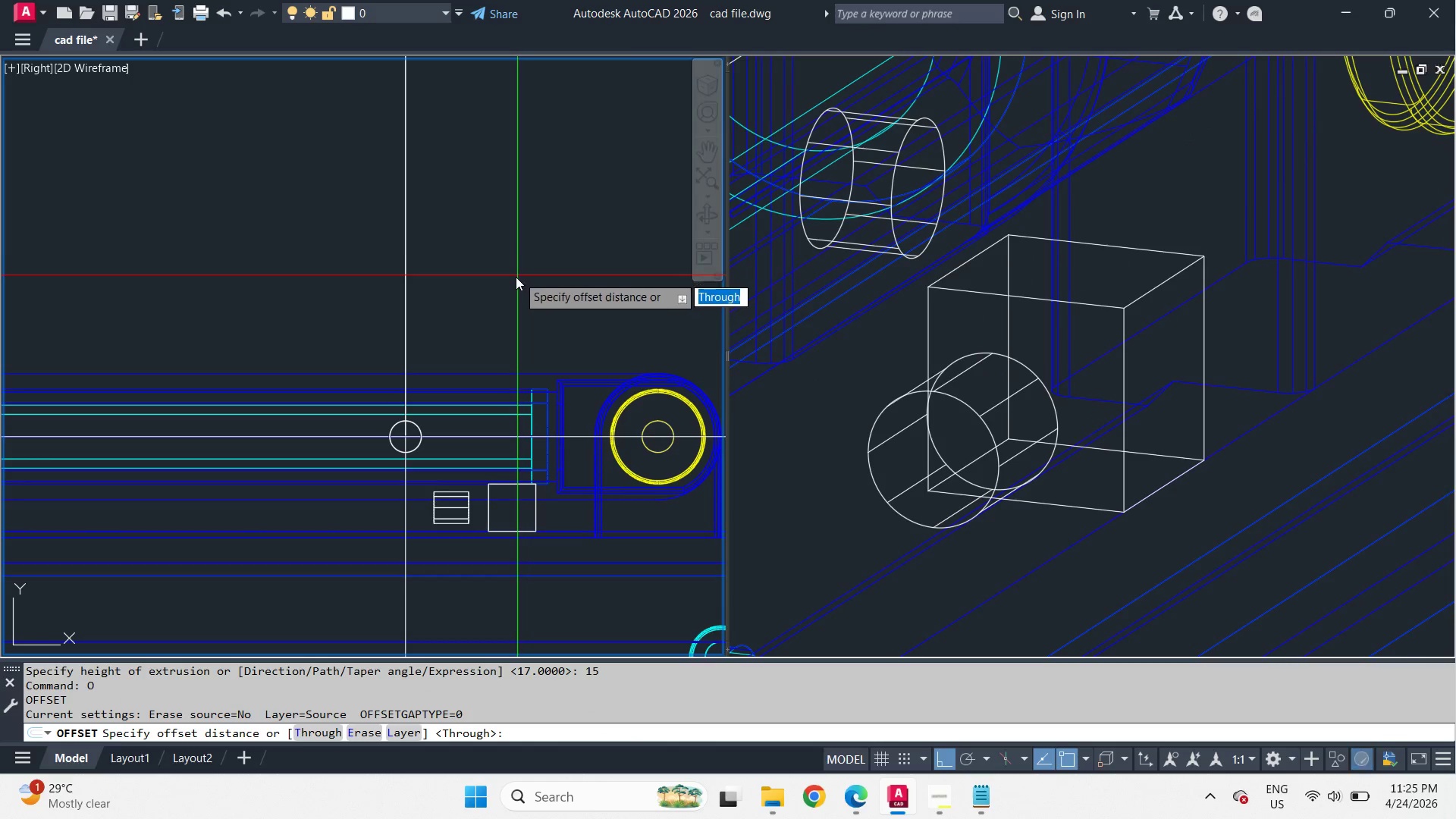 
key(T)
 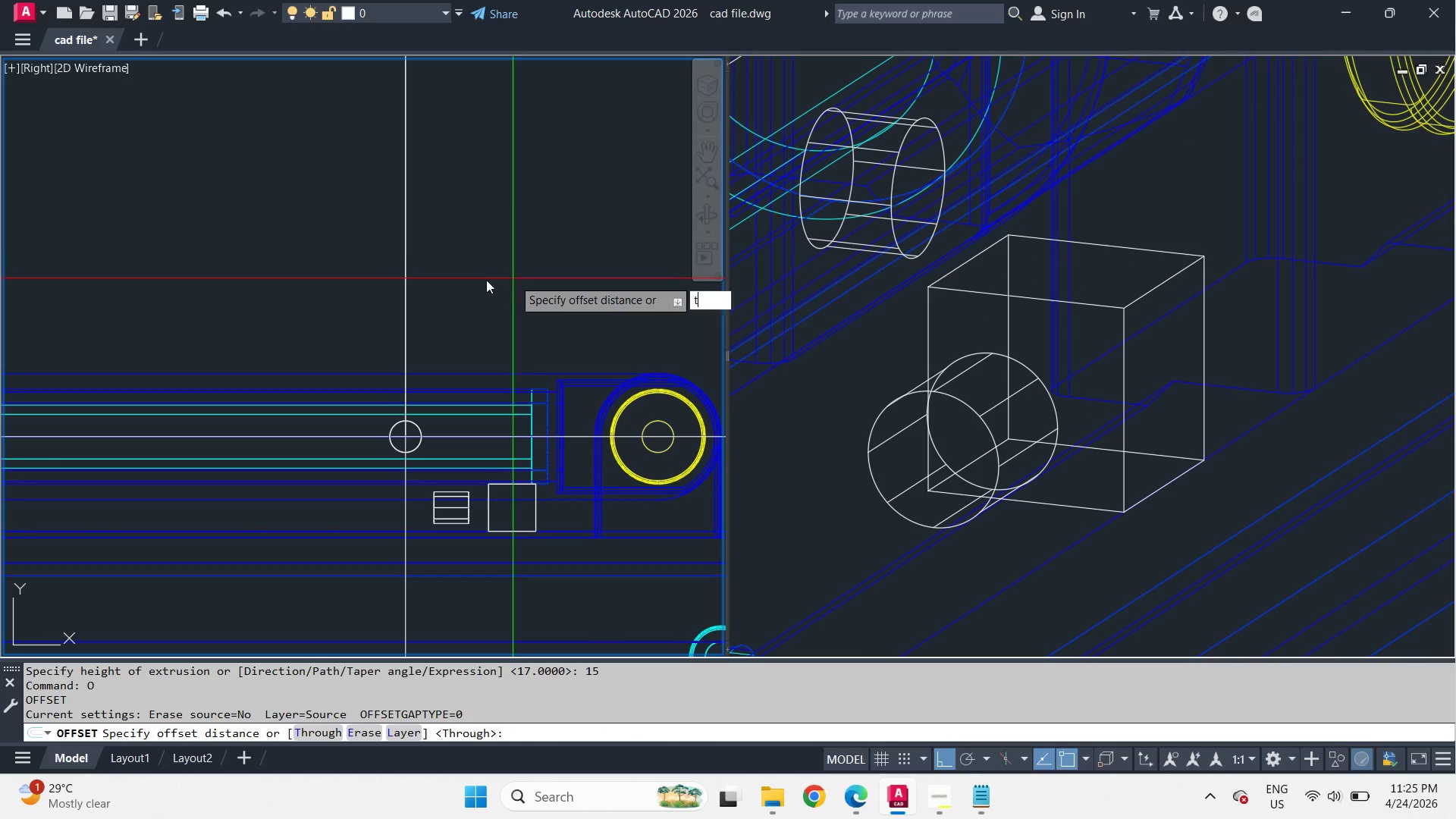 
key(Space)
 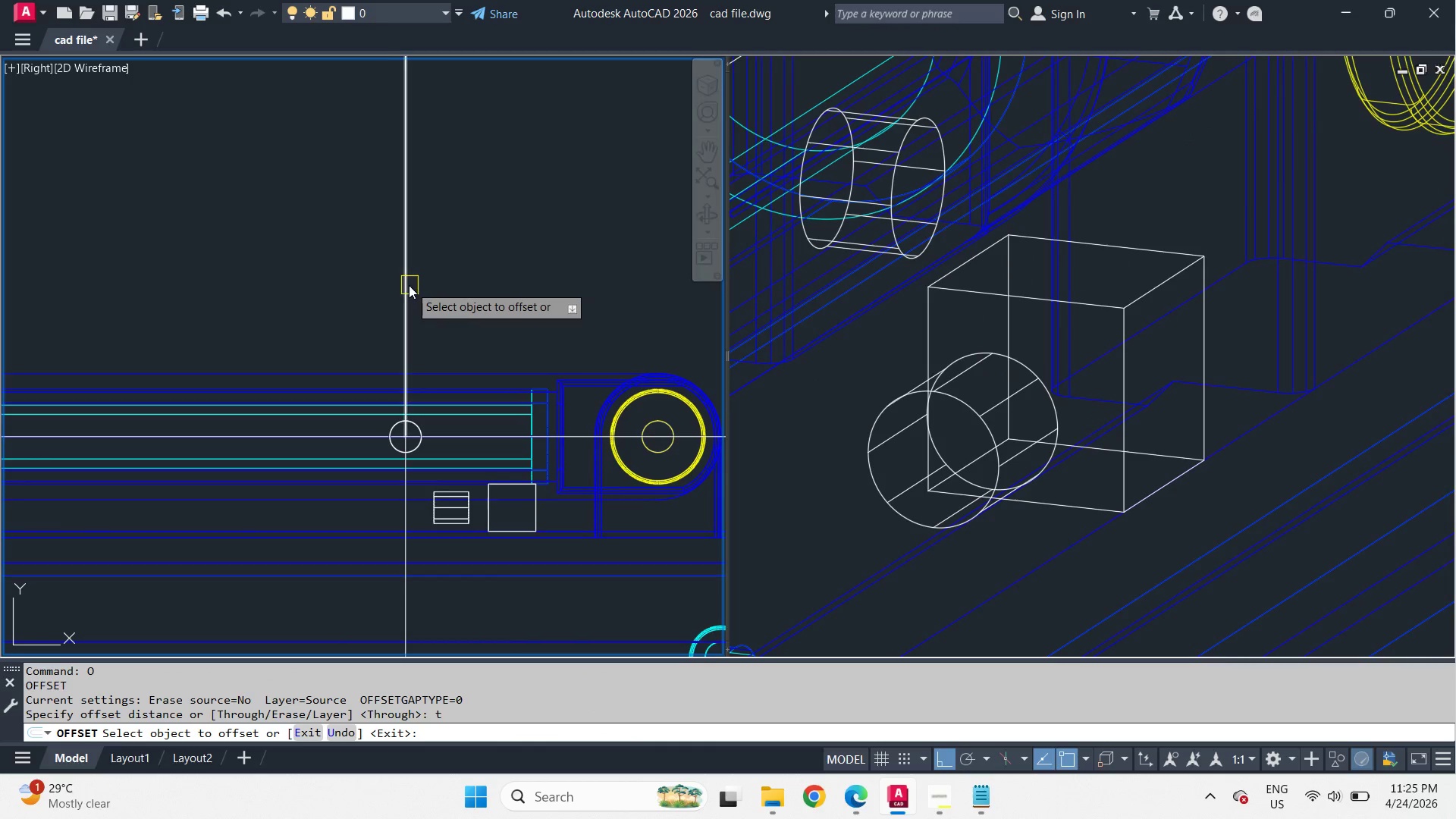 
left_click([409, 285])
 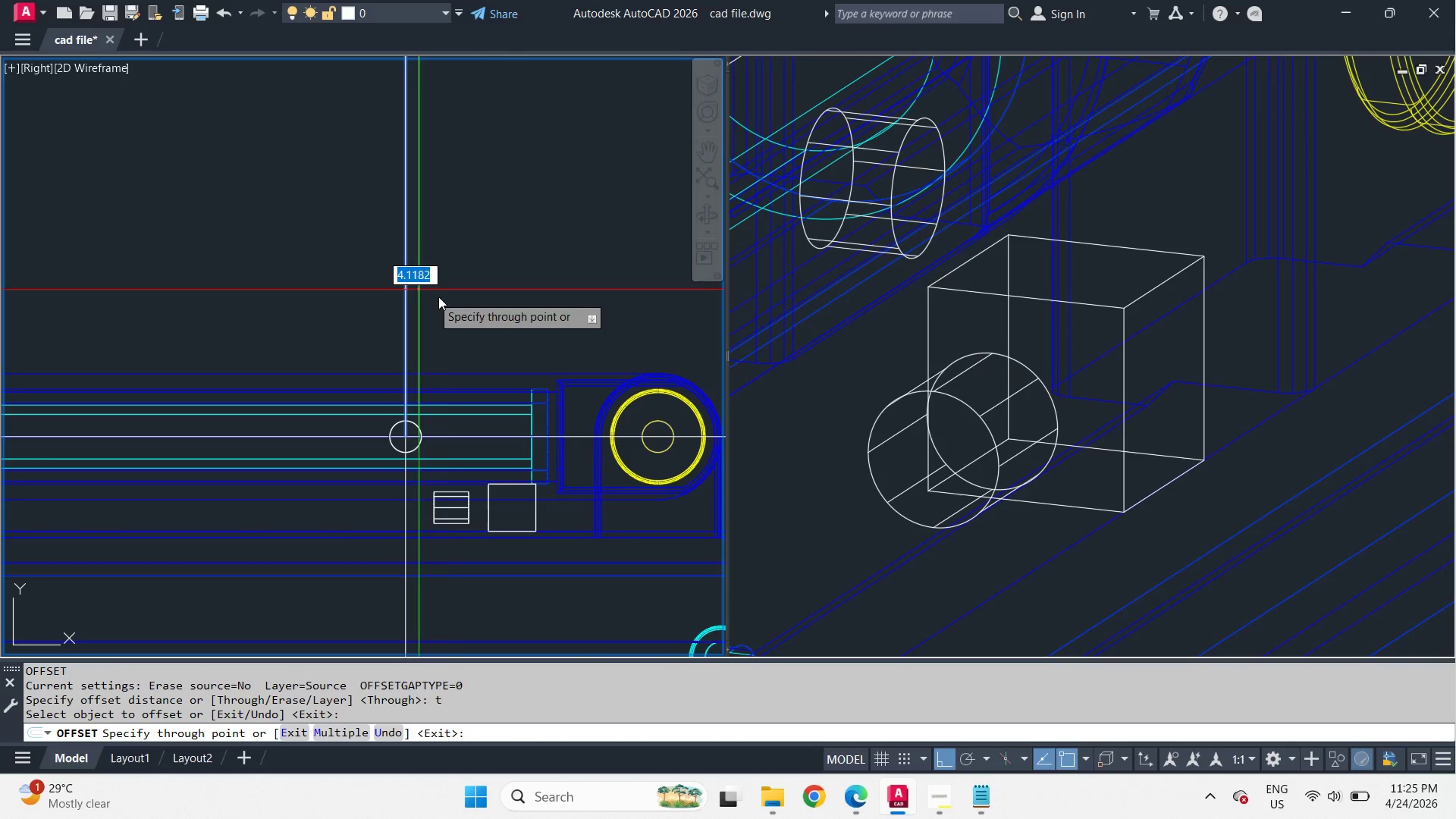 
key(Escape)
 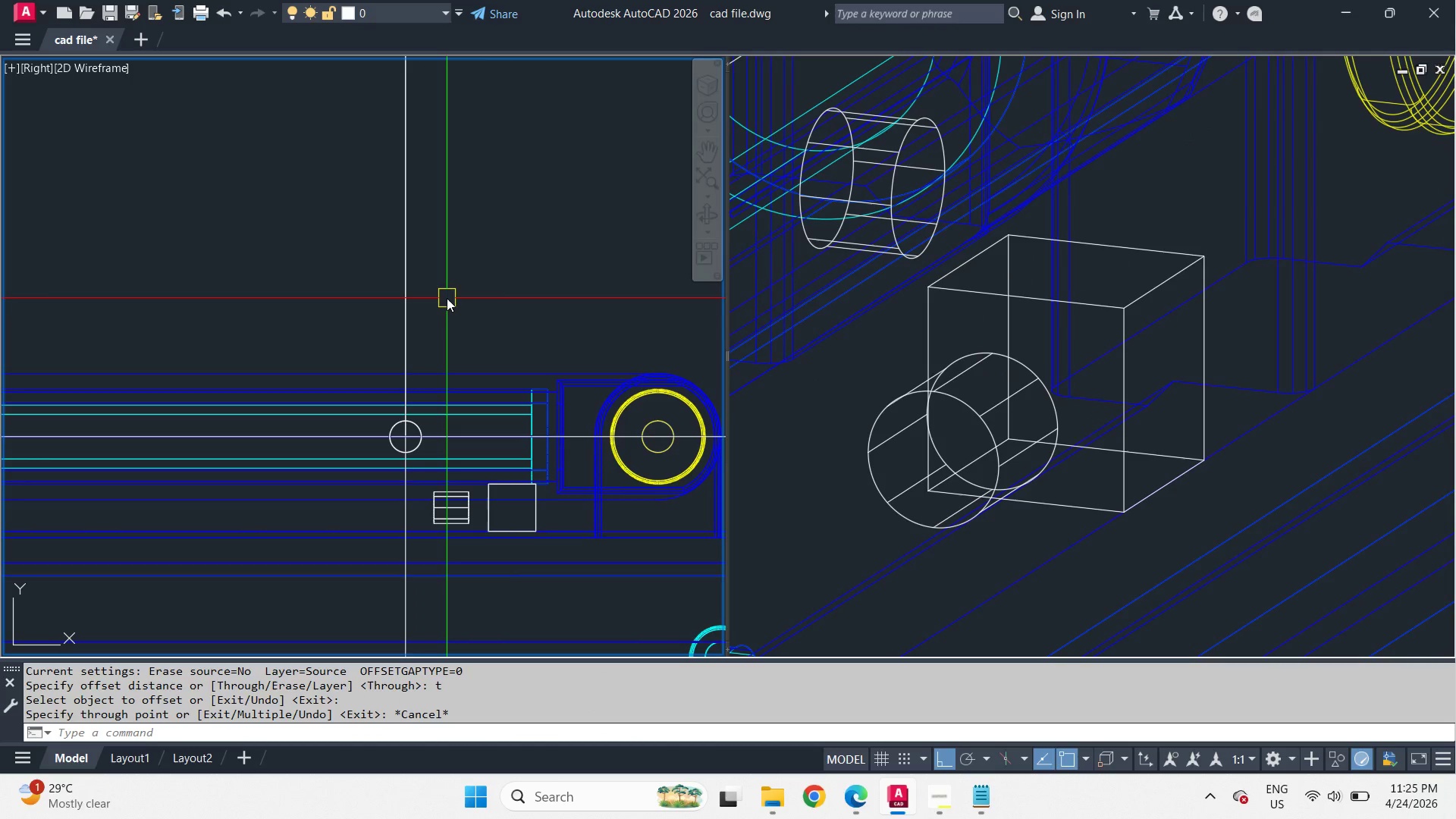 
key(O)
 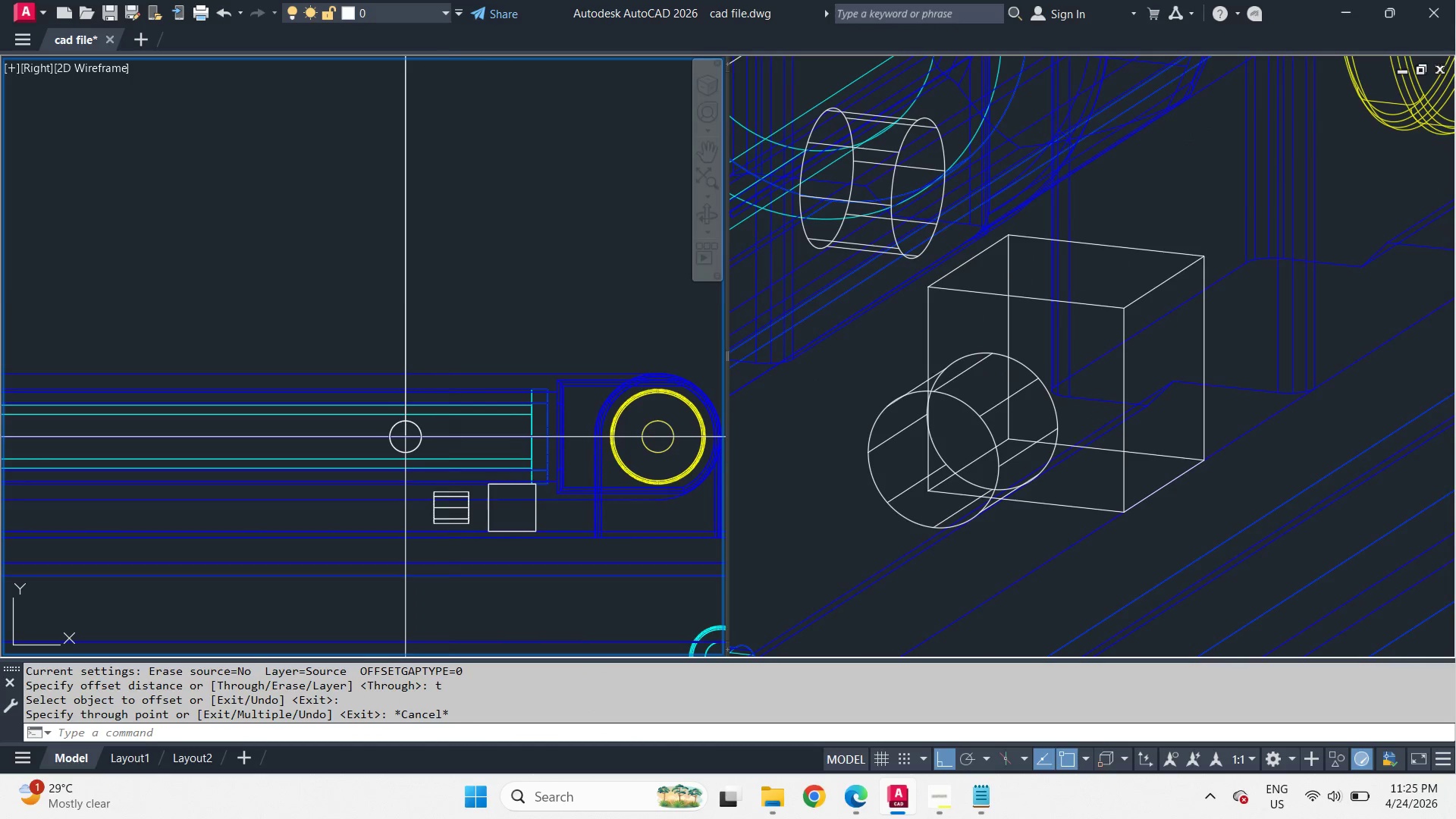 
key(Space)
 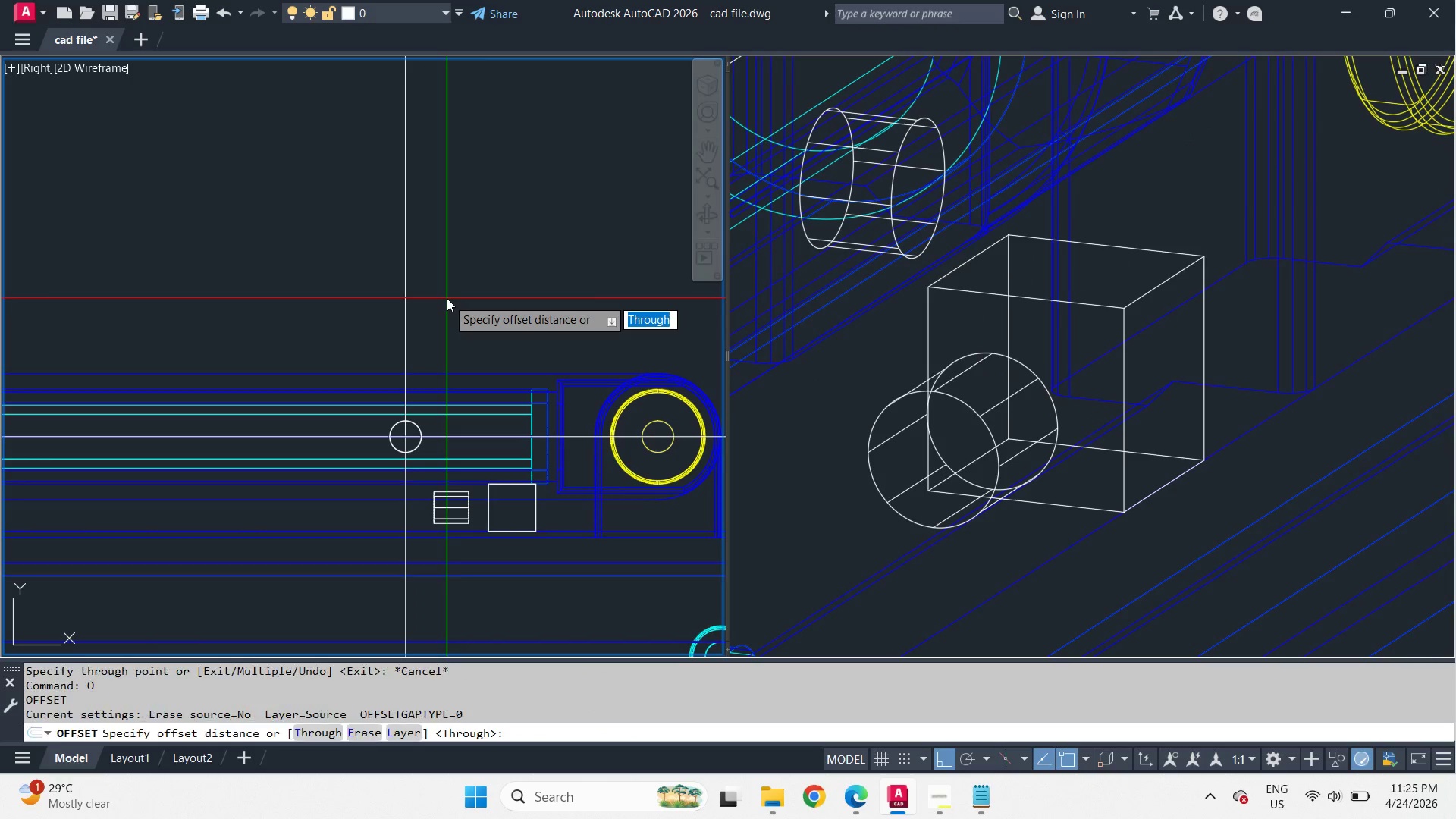 
key(T)
 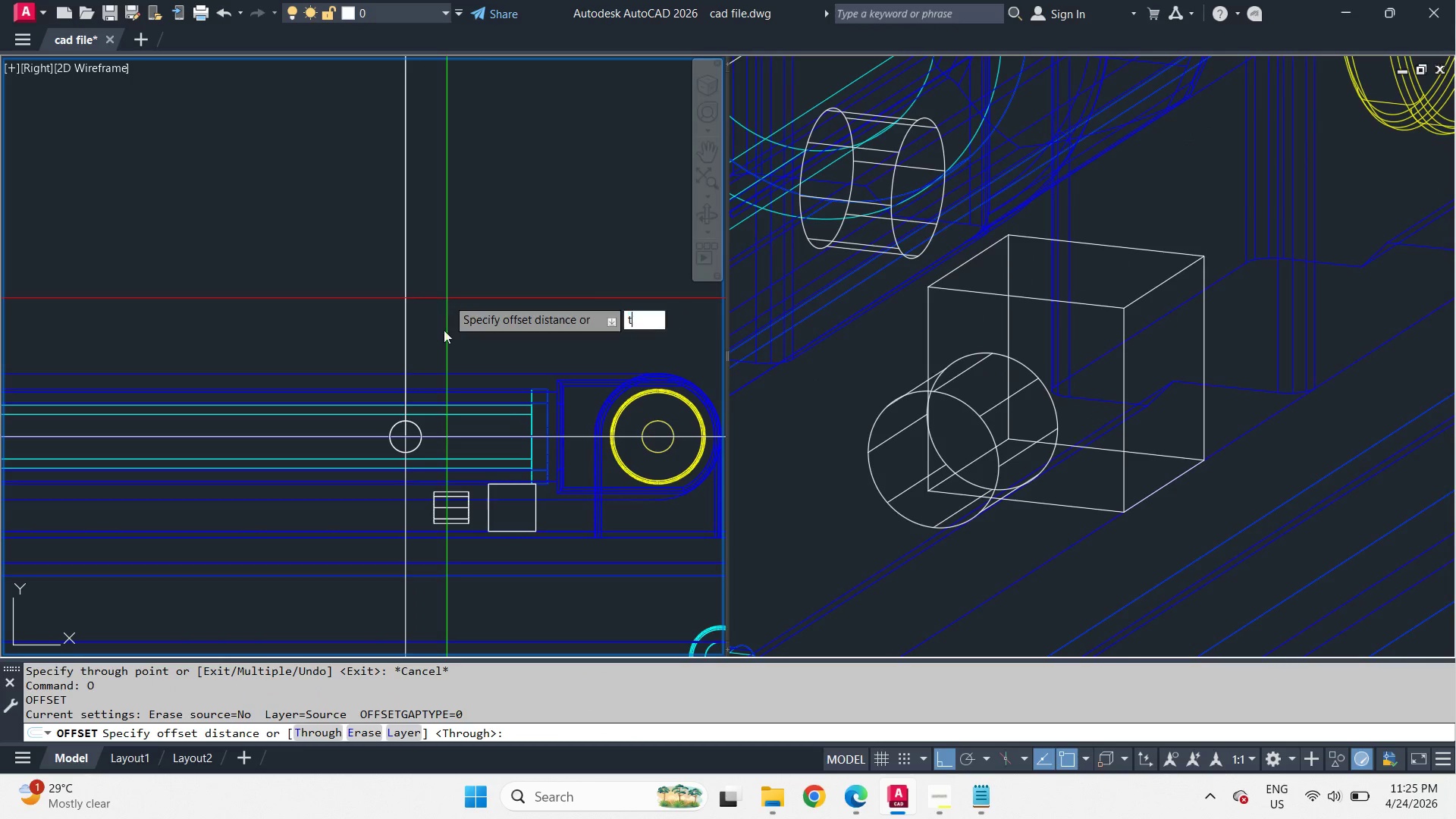 
key(Space)
 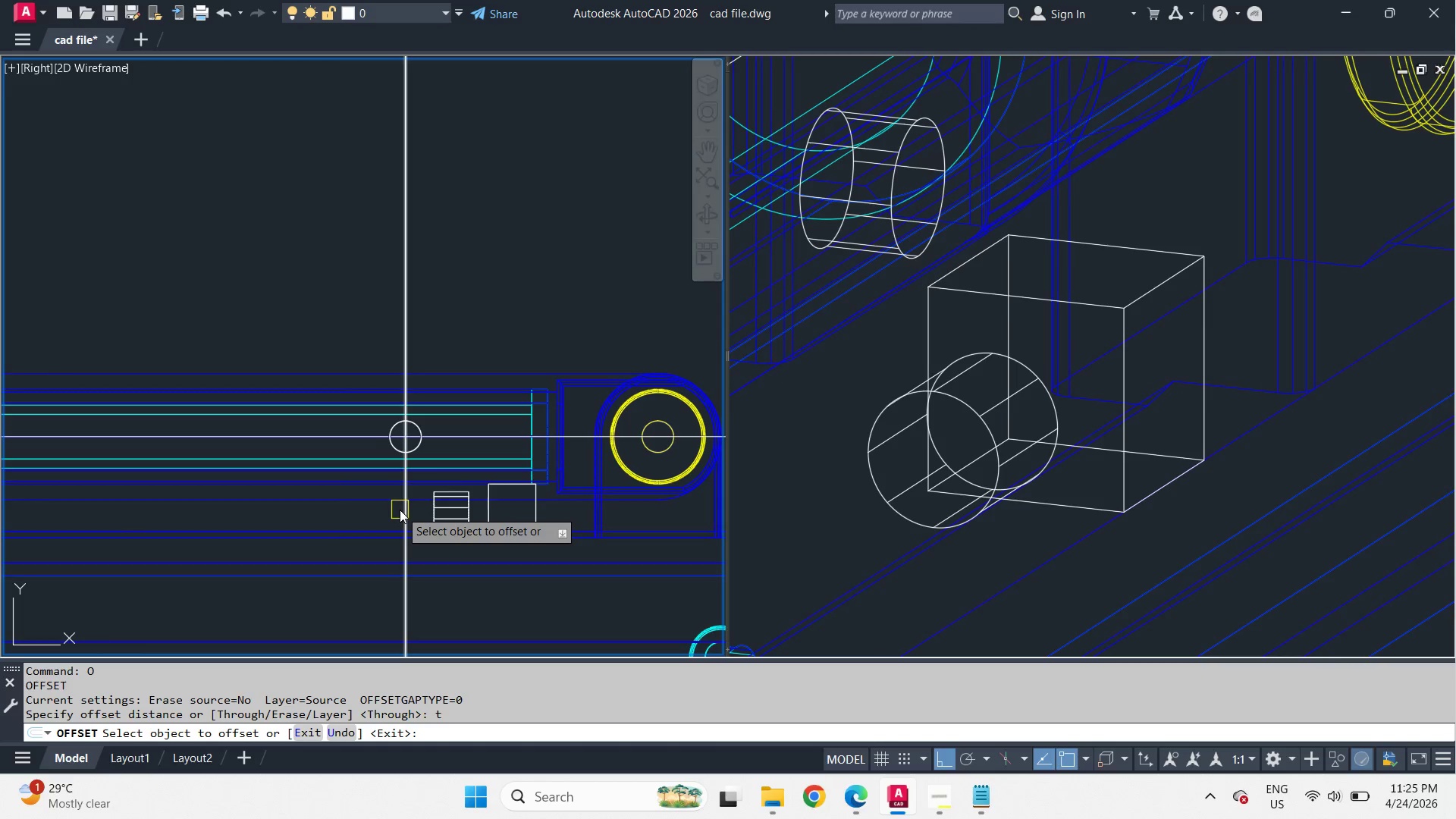 
left_click_drag(start_coordinate=[400, 510], to_coordinate=[408, 513])
 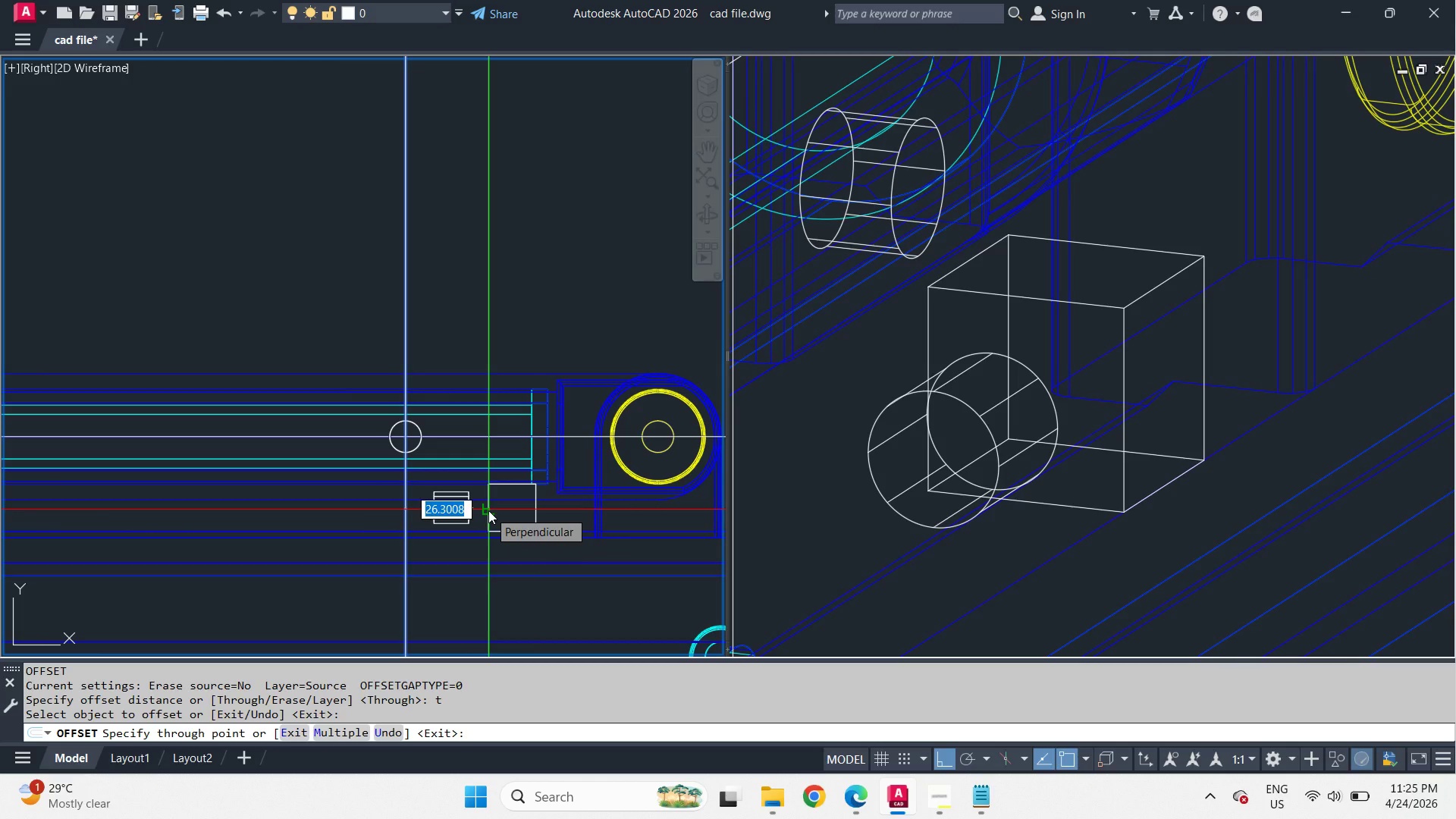 
wait(6.23)
 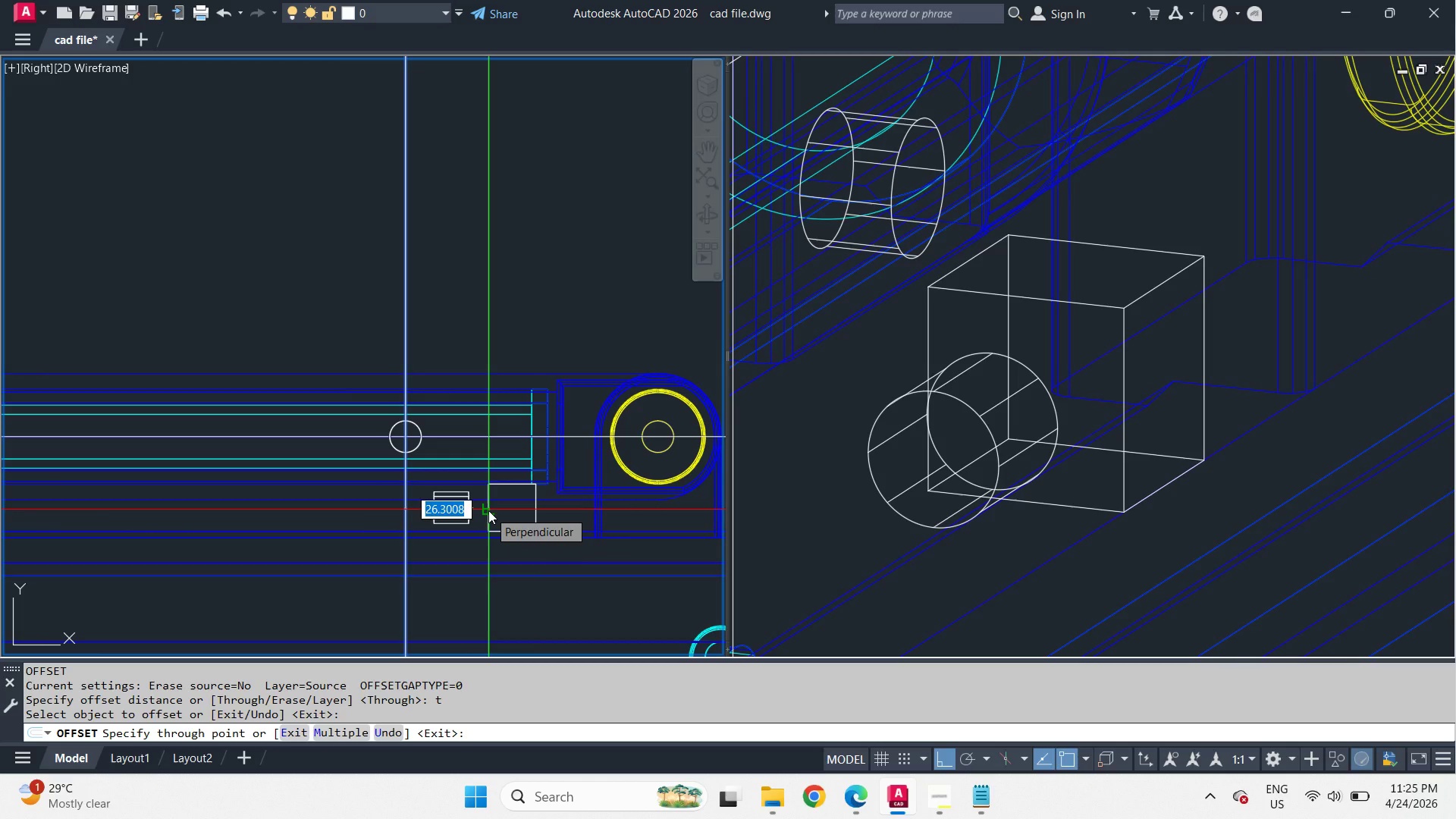 
key(Numpad5)
 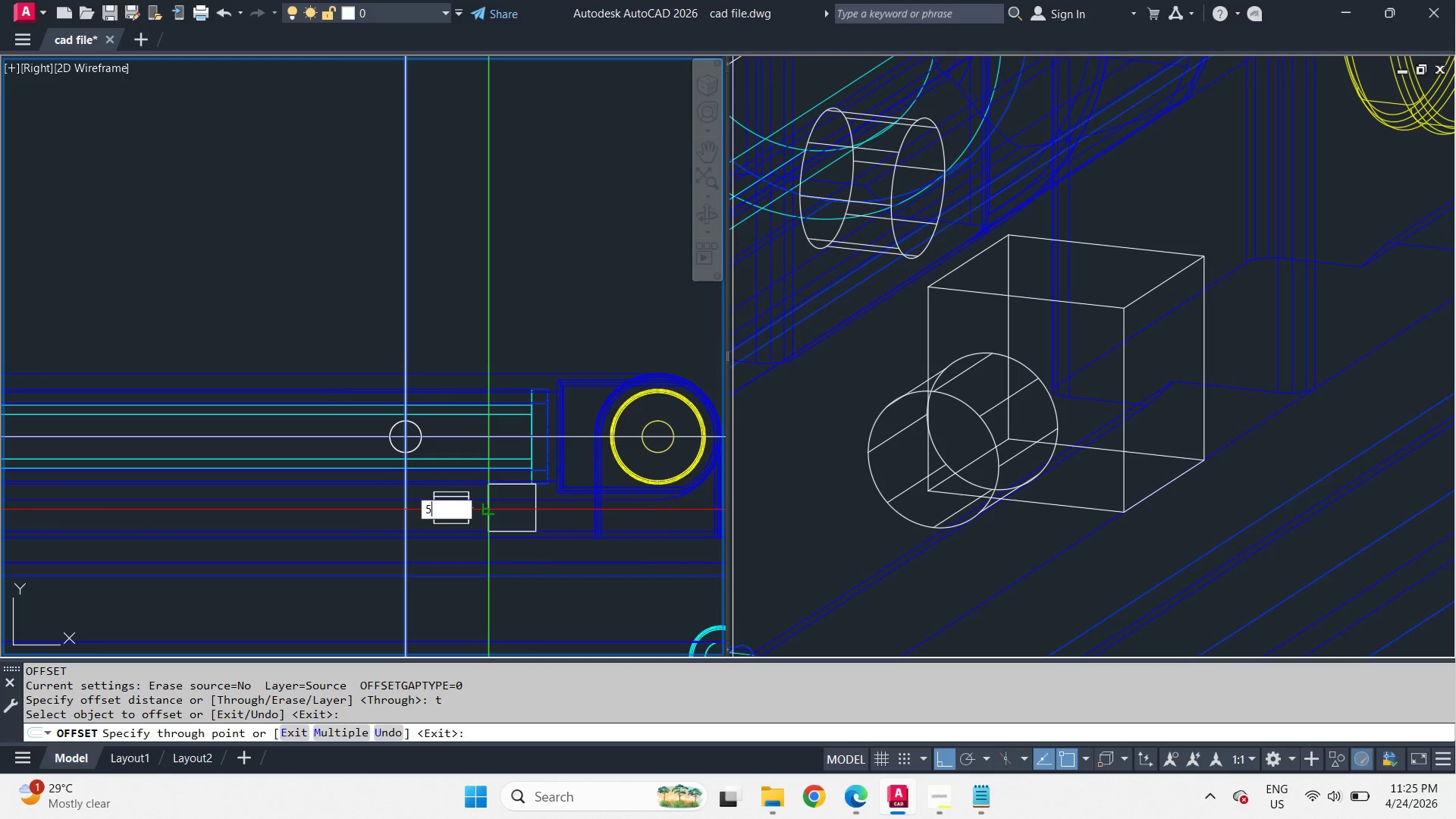 
key(Numpad0)
 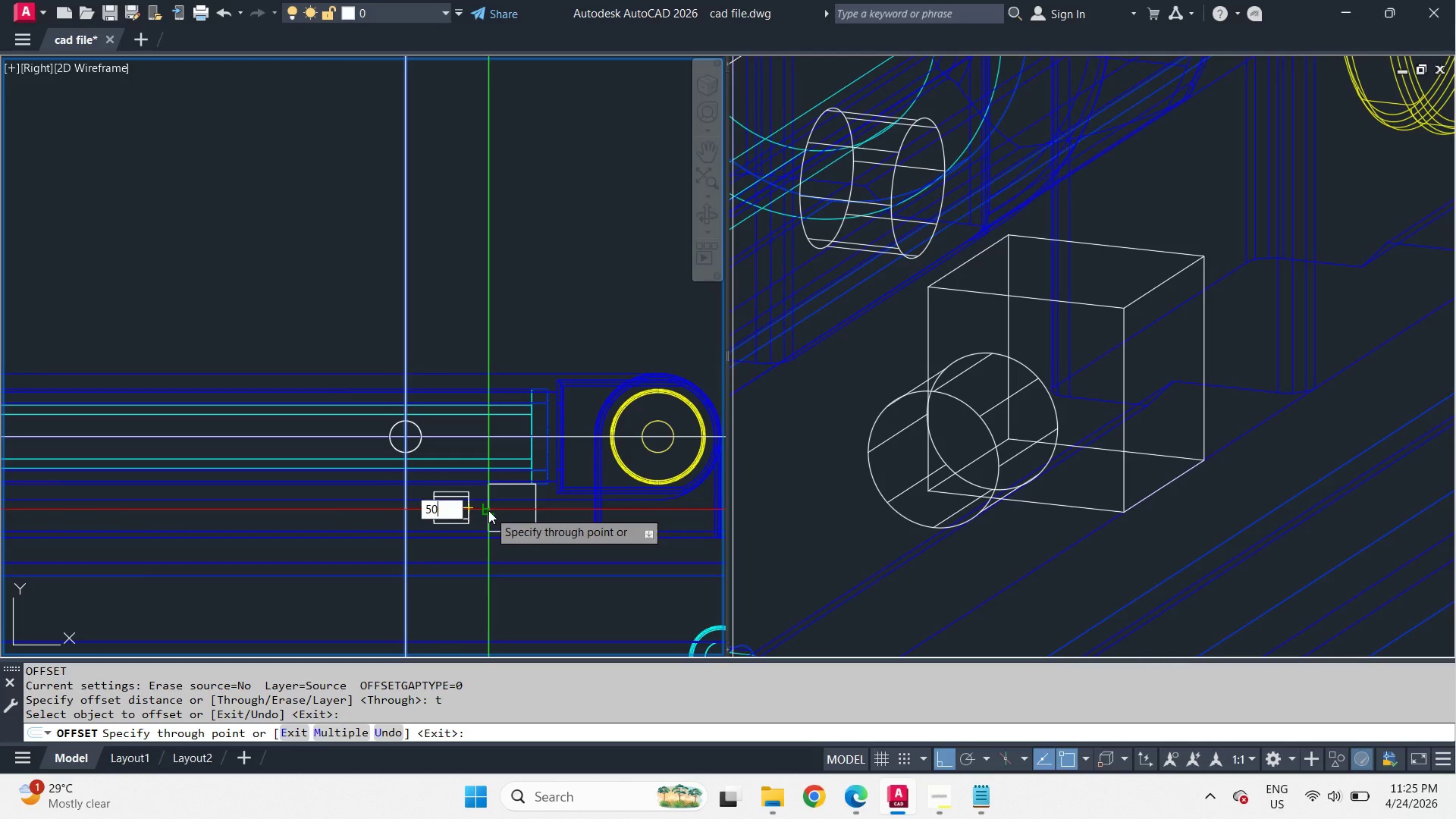 
key(NumpadEnter)
 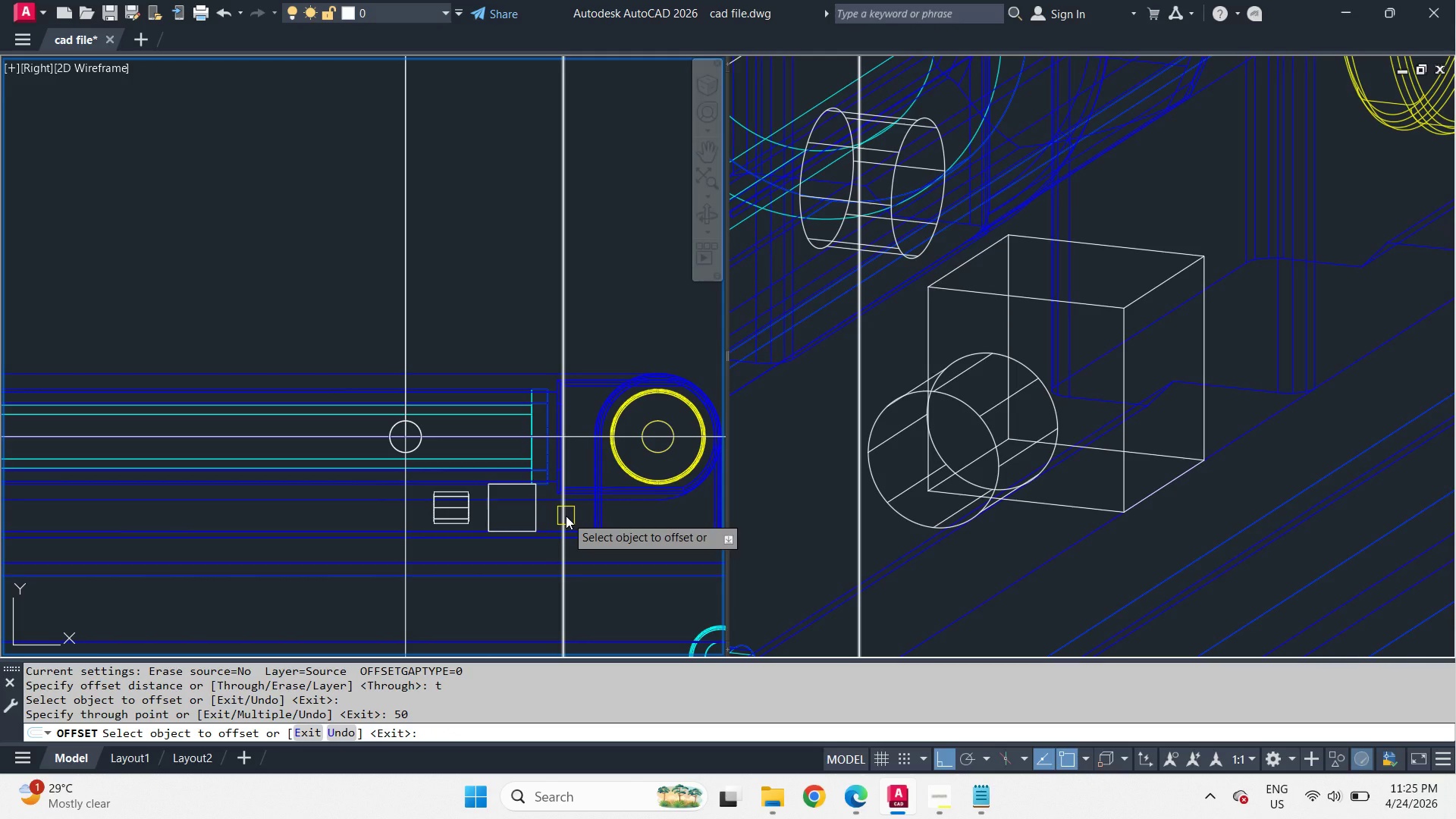 
wait(9.28)
 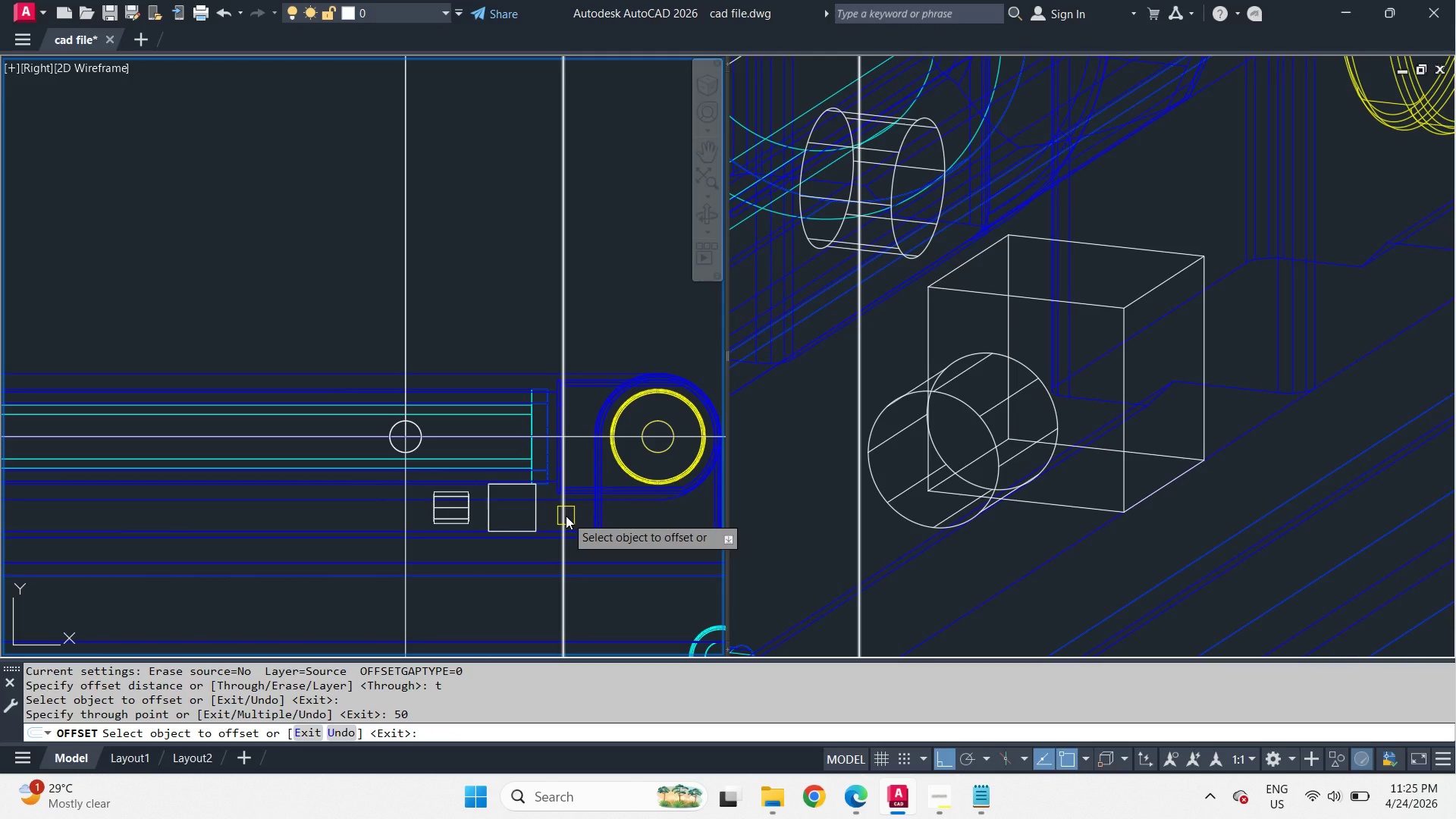 
key(Escape)
 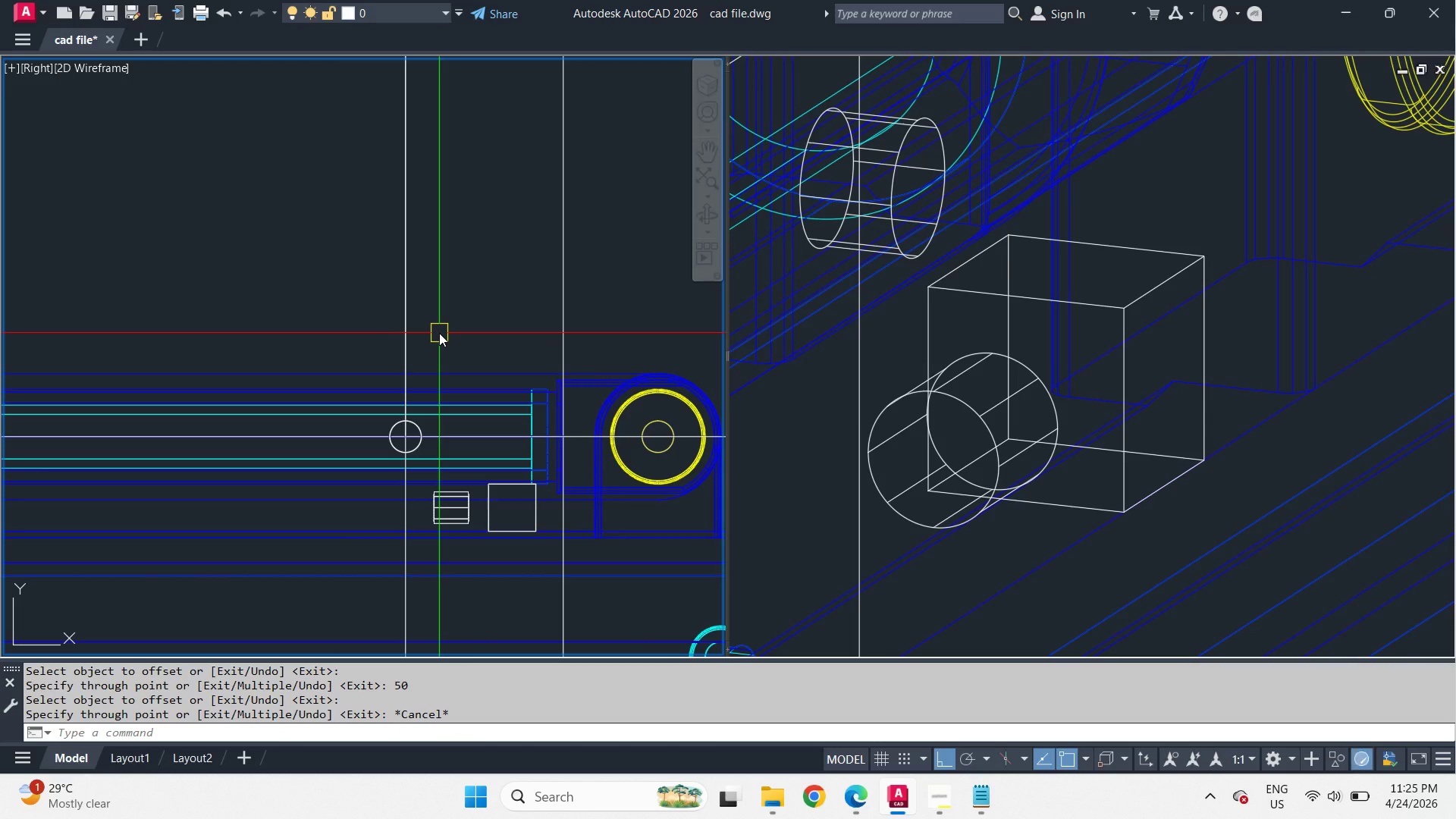 
key(O)
 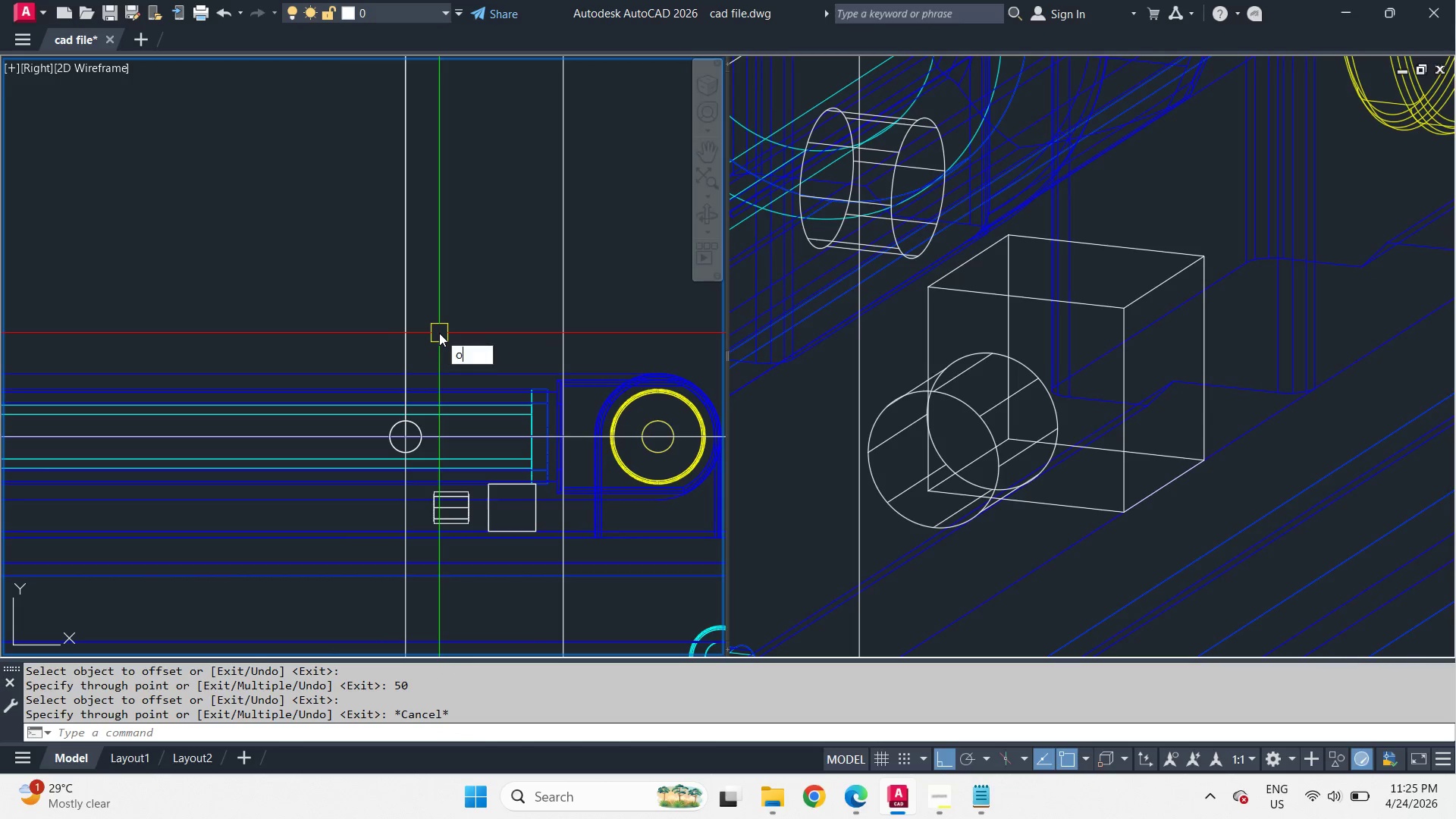 
key(Space)
 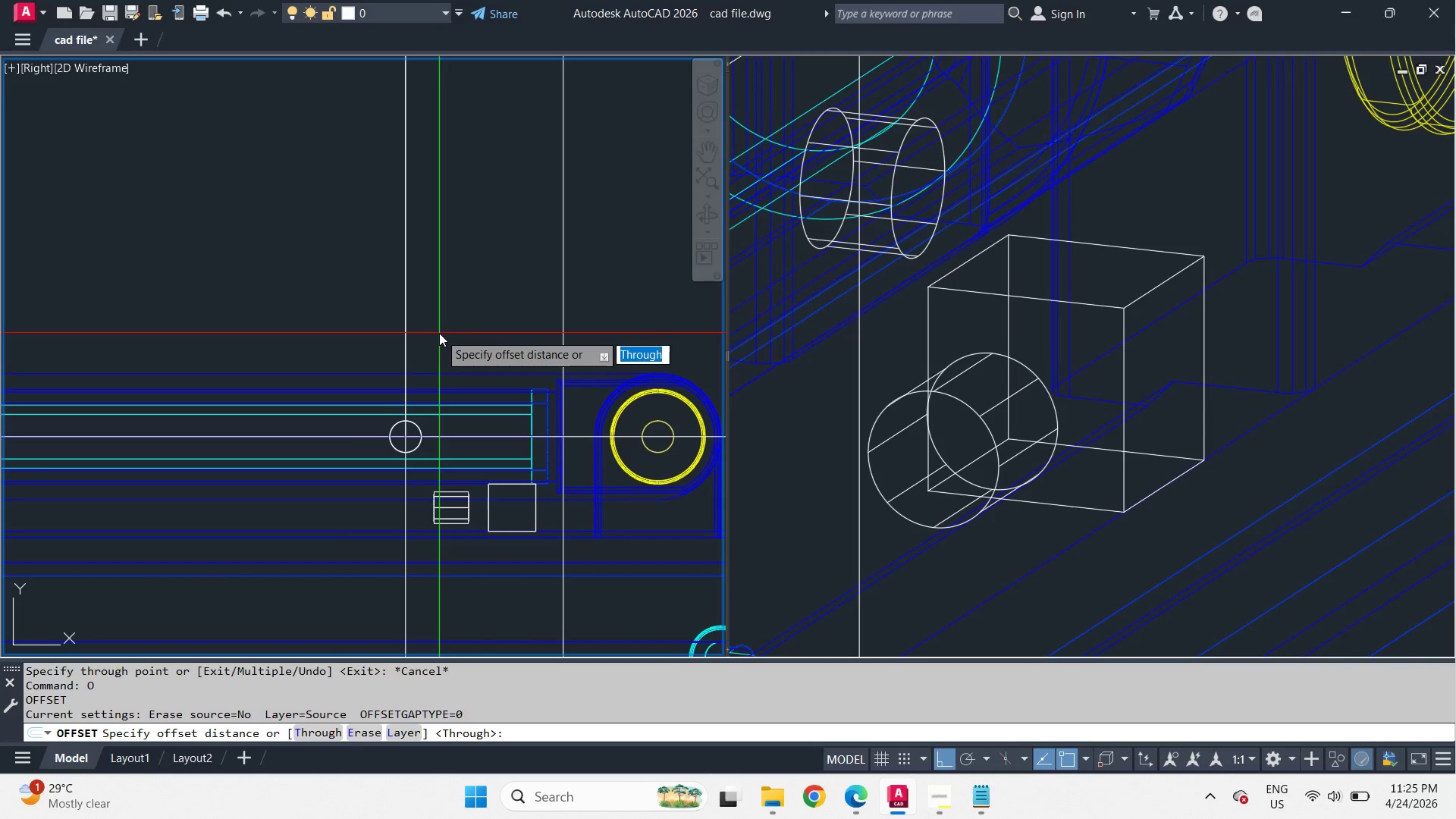 
key(T)
 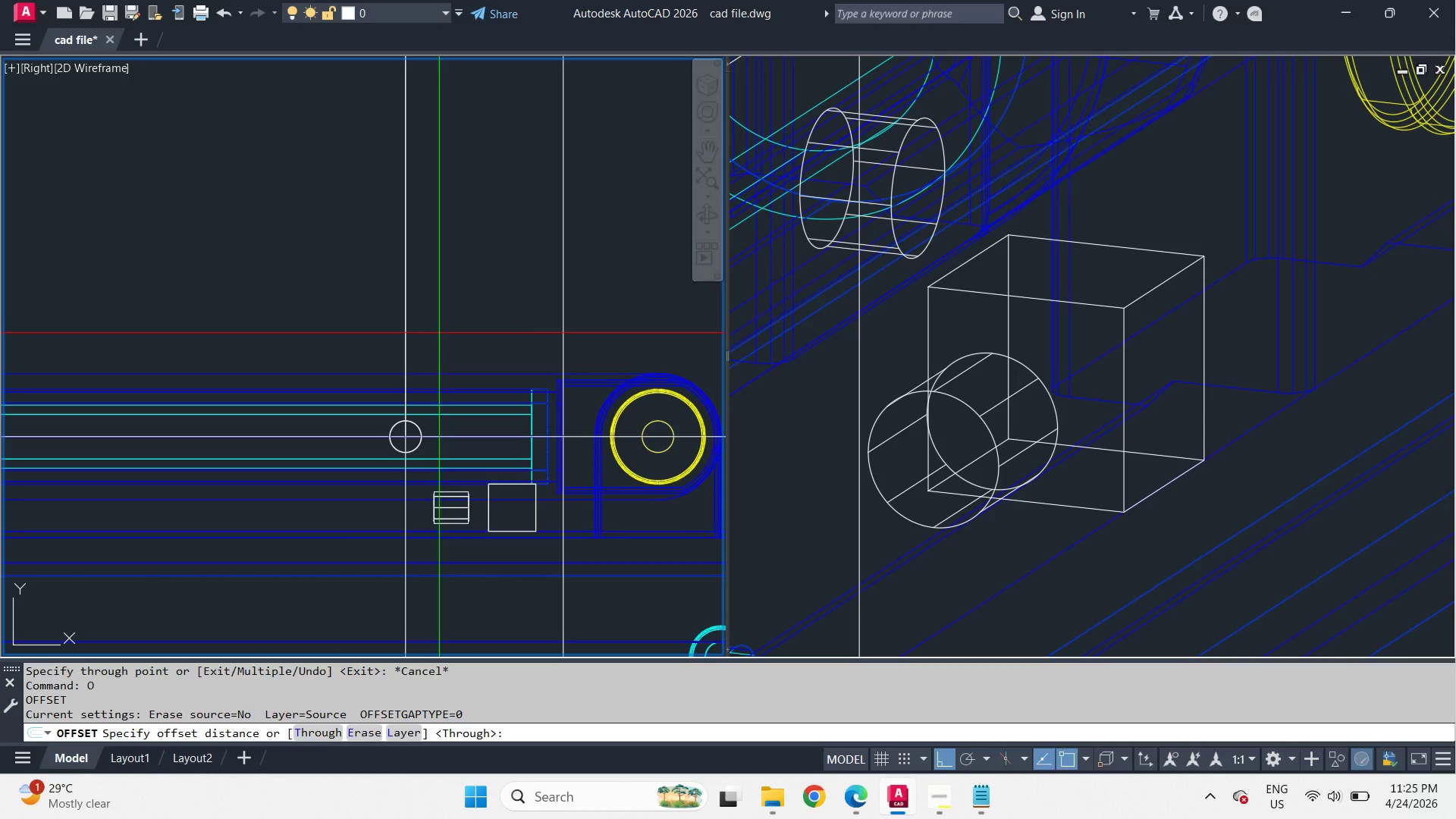 
key(Space)
 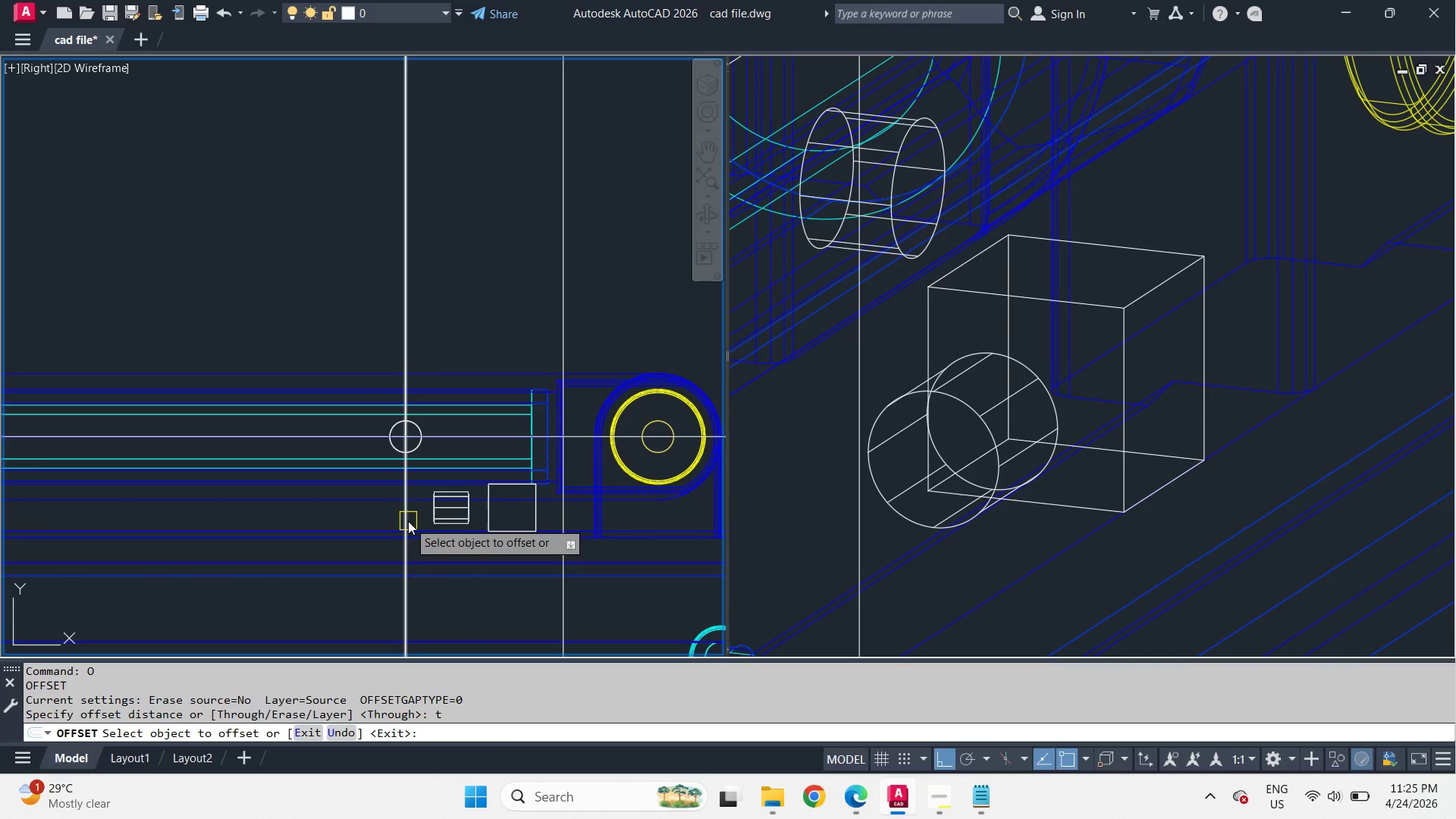 
left_click_drag(start_coordinate=[408, 521], to_coordinate=[421, 529])
 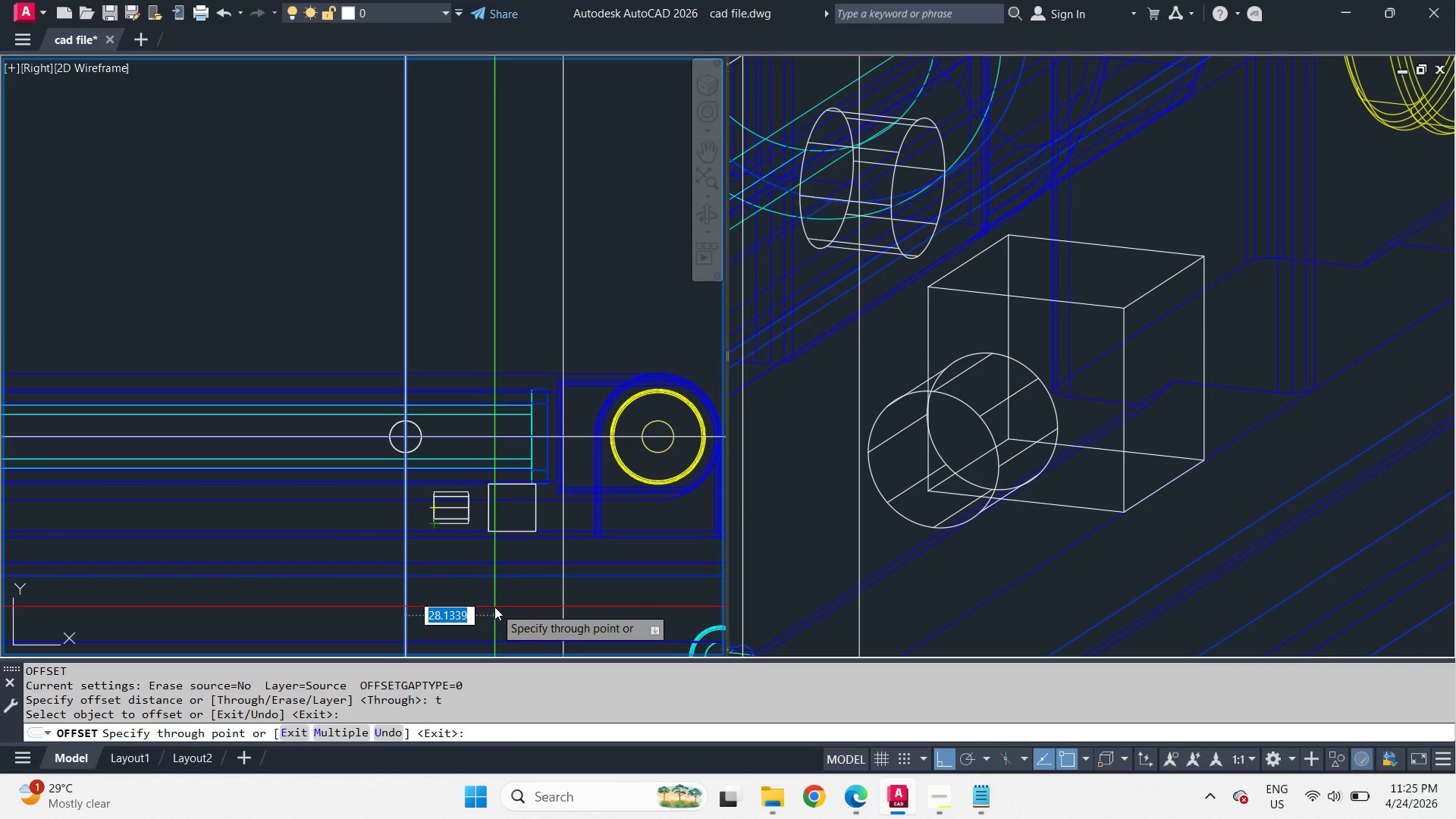 
key(Numpad3)
 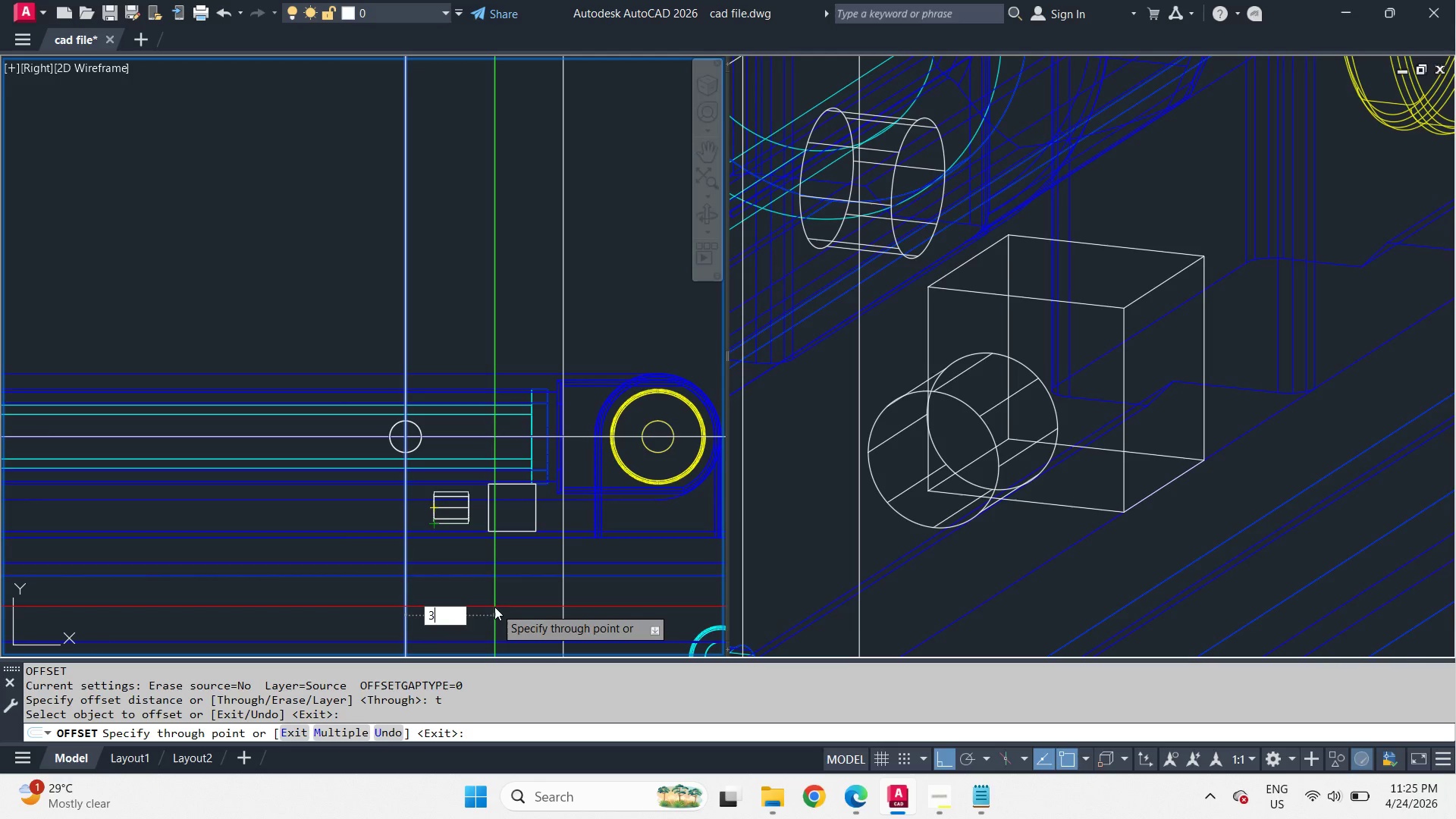 
key(Numpad0)
 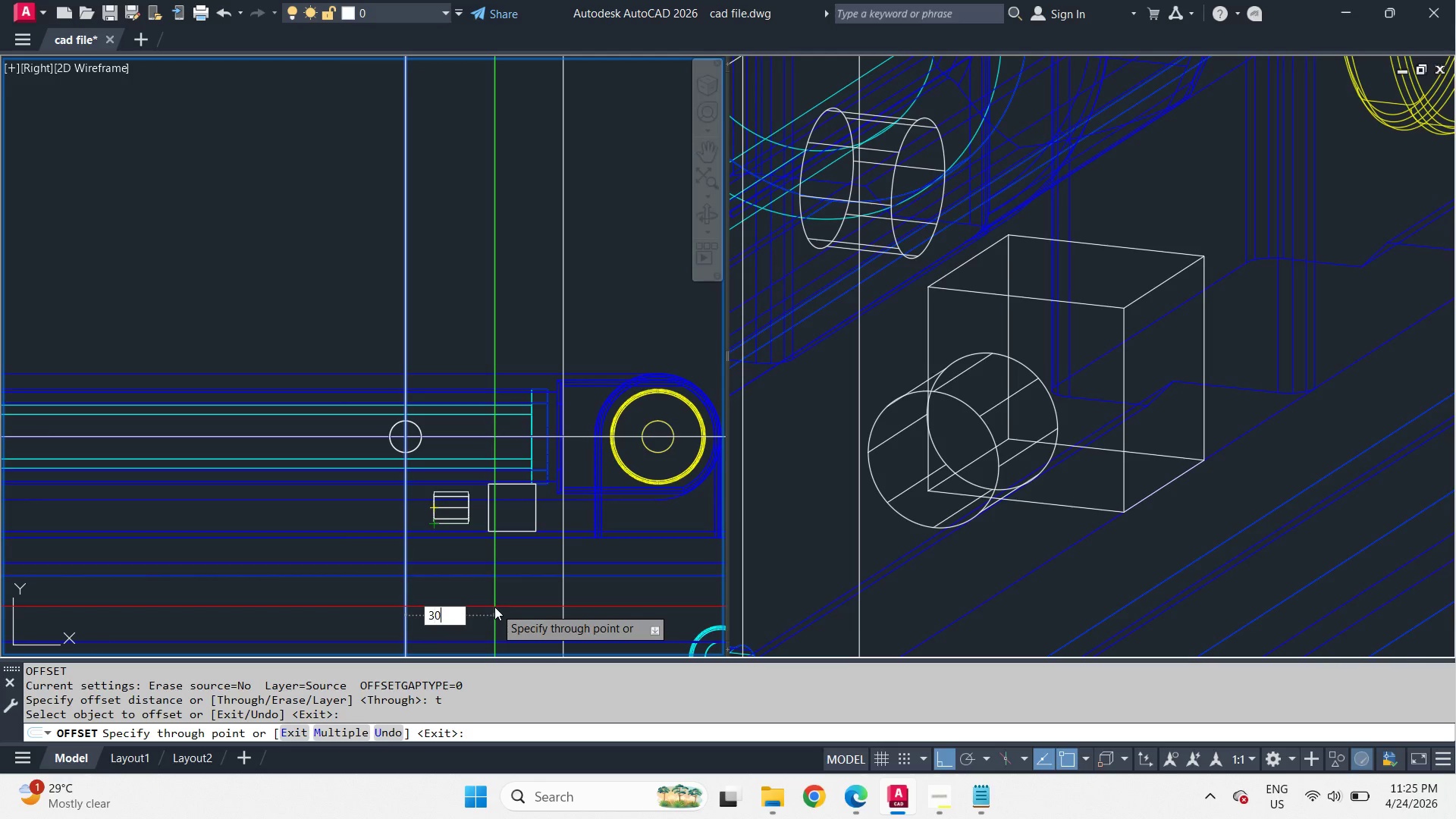 
key(NumpadEnter)
 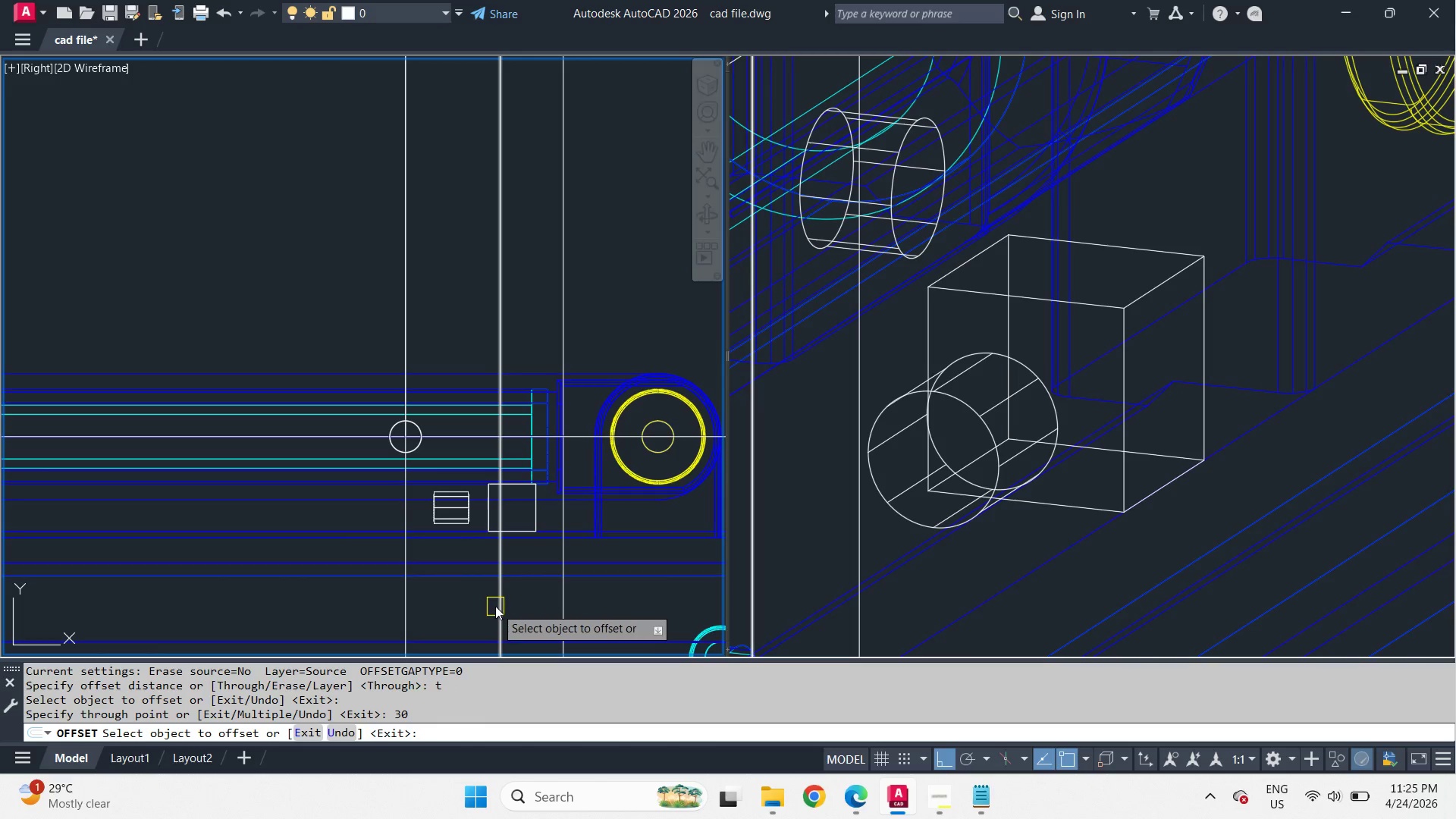 
scroll: coordinate [496, 572], scroll_direction: up, amount: 1.0
 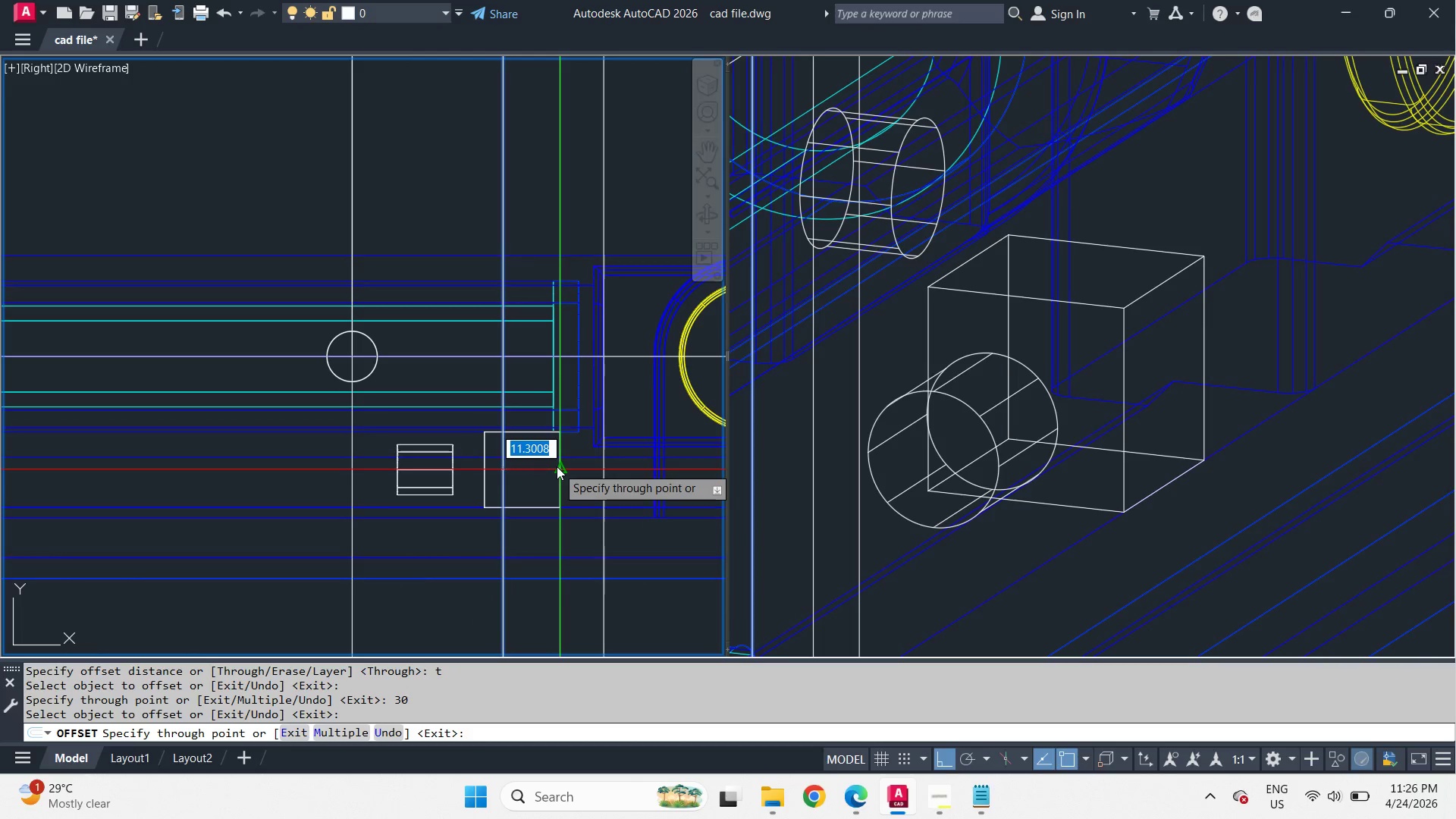 
key(Space)
 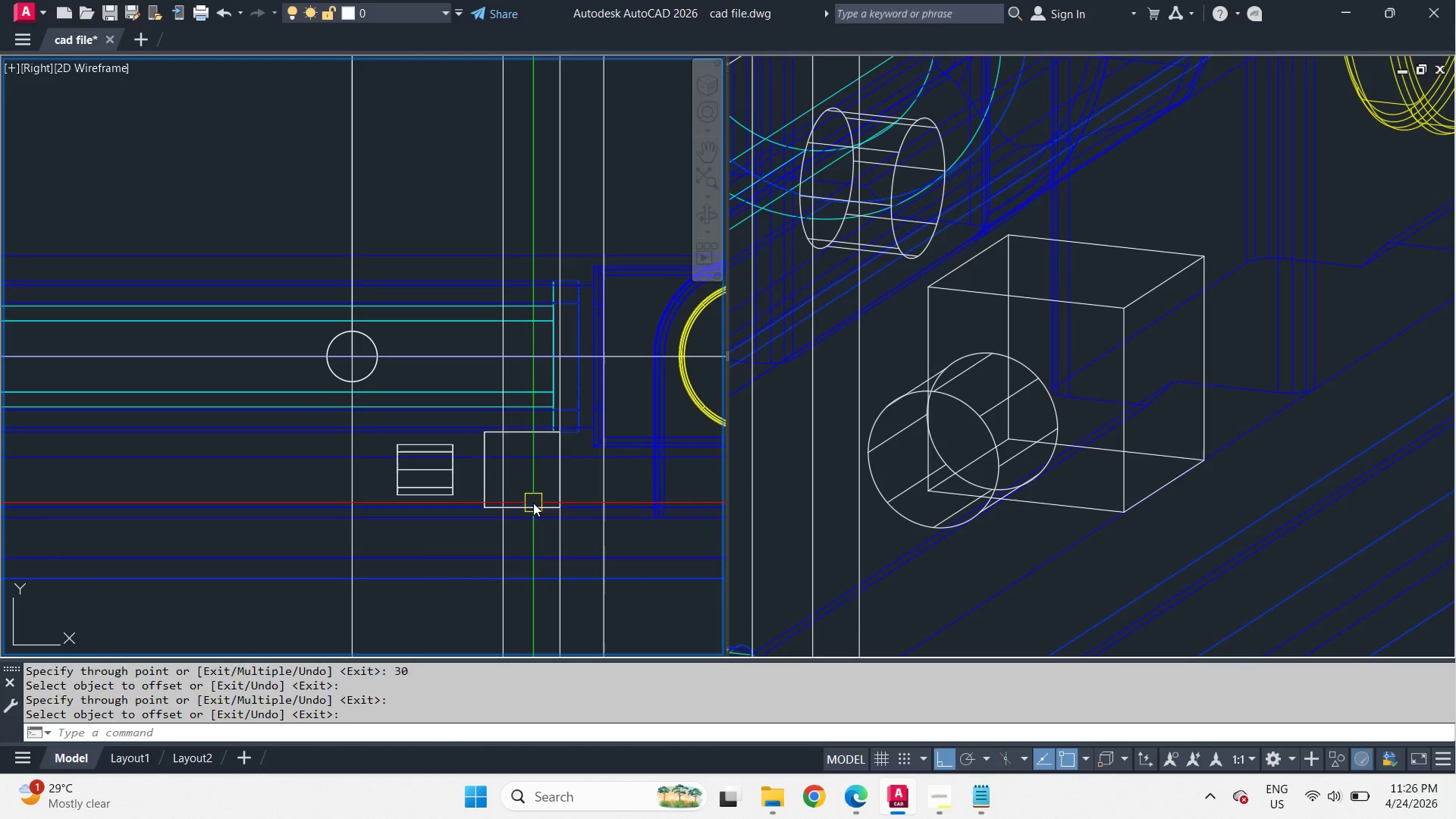 
left_click([533, 503])
 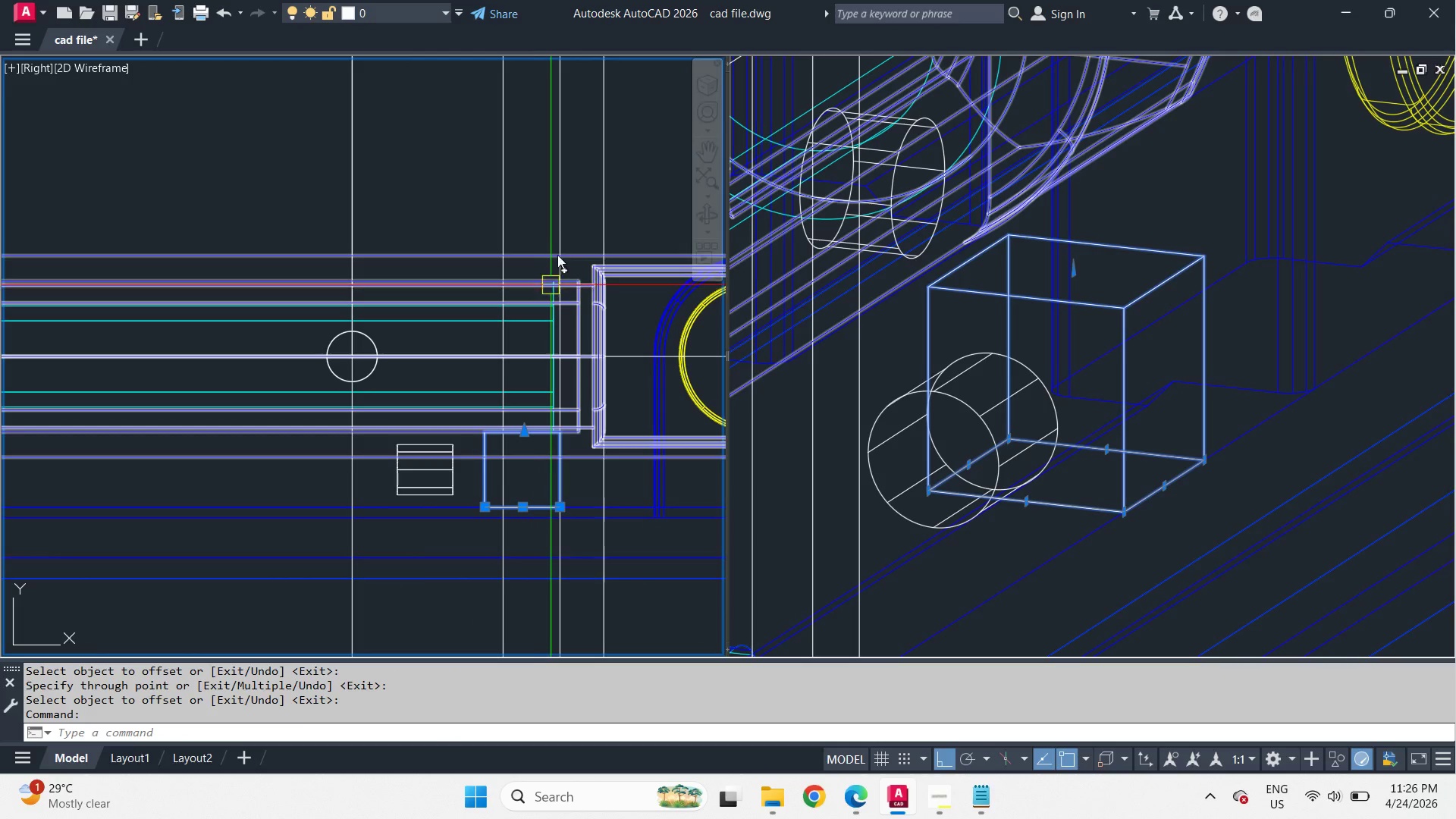 
key(M)
 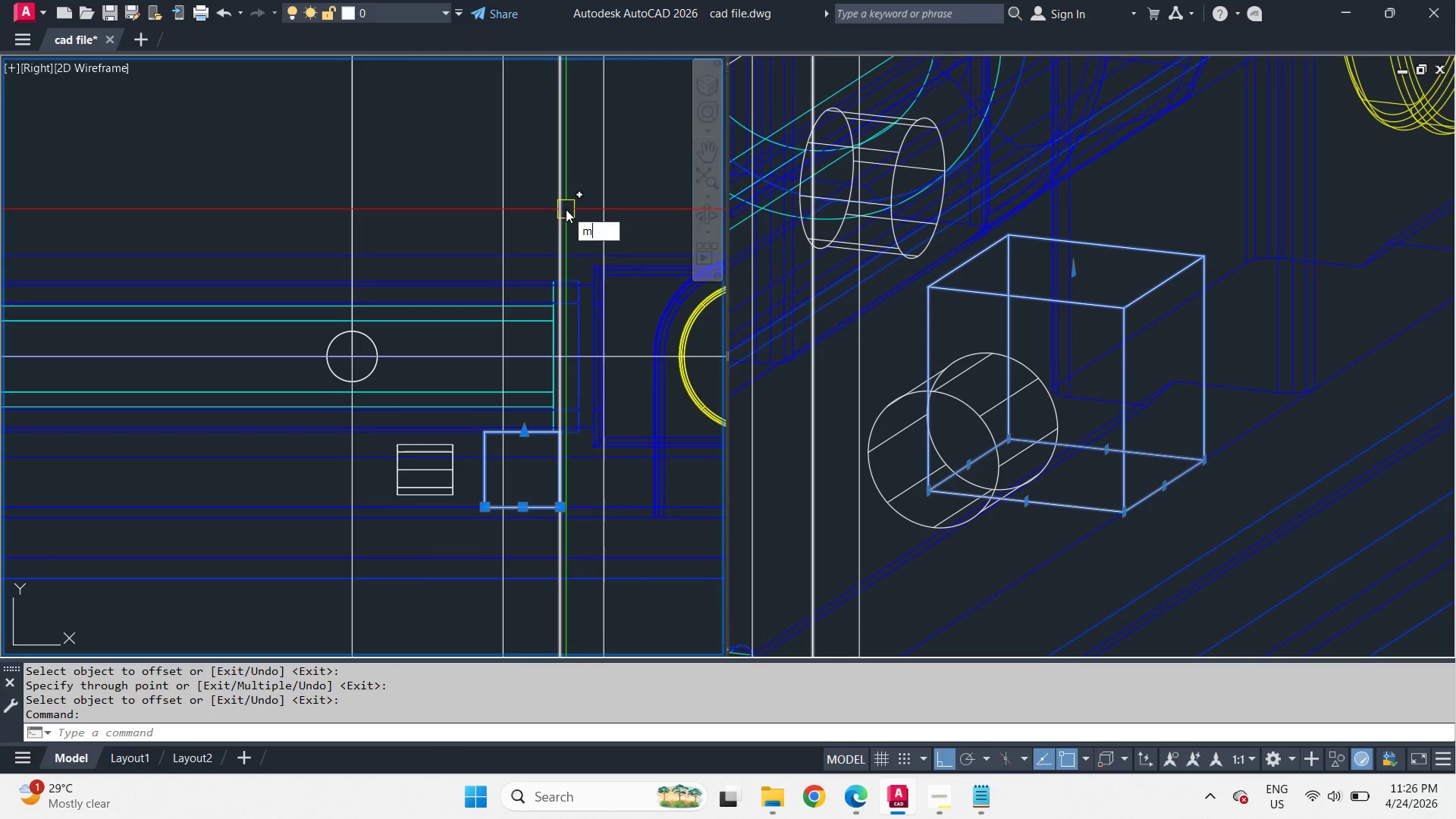 
key(Space)
 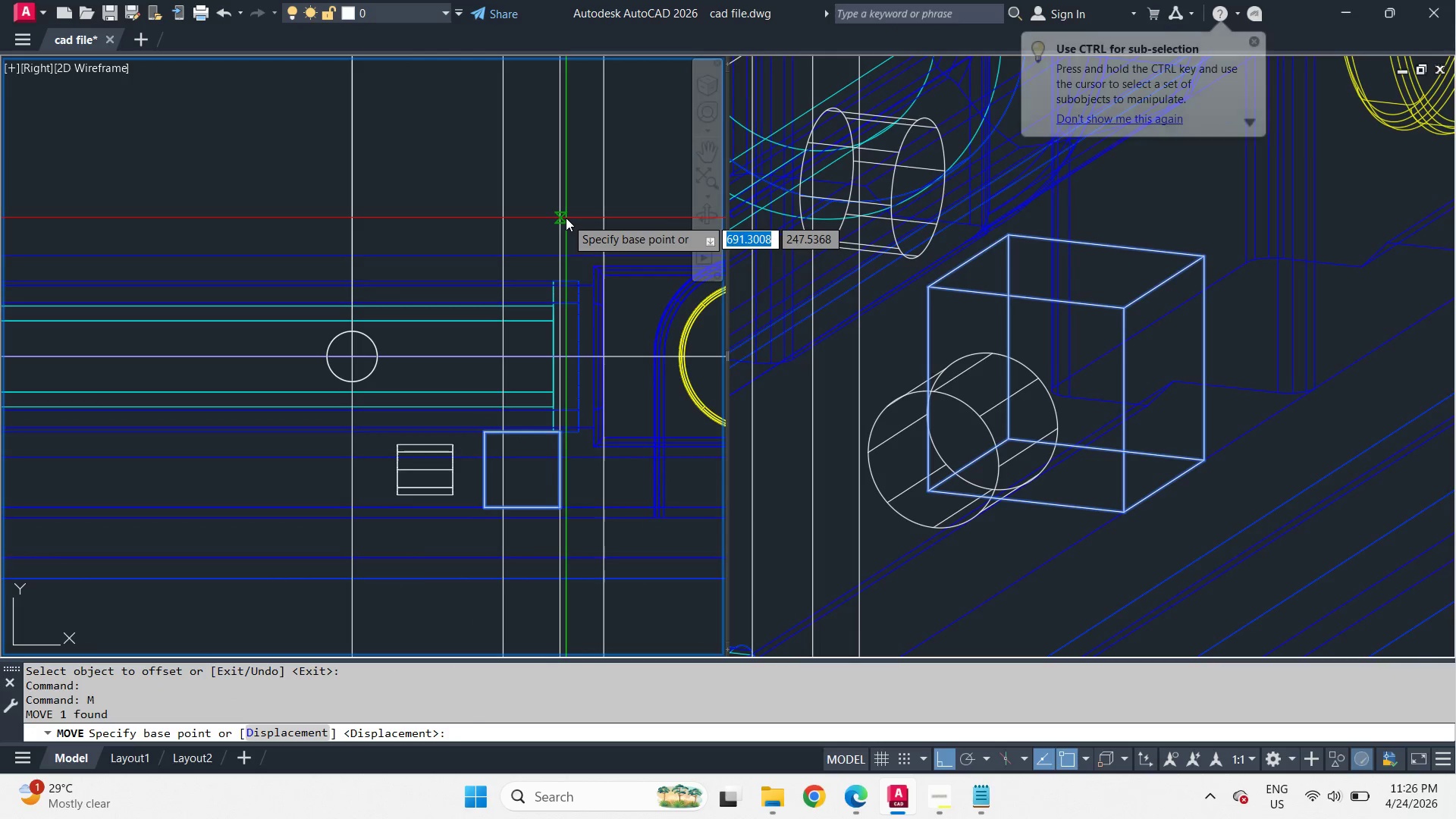 
left_click([566, 218])
 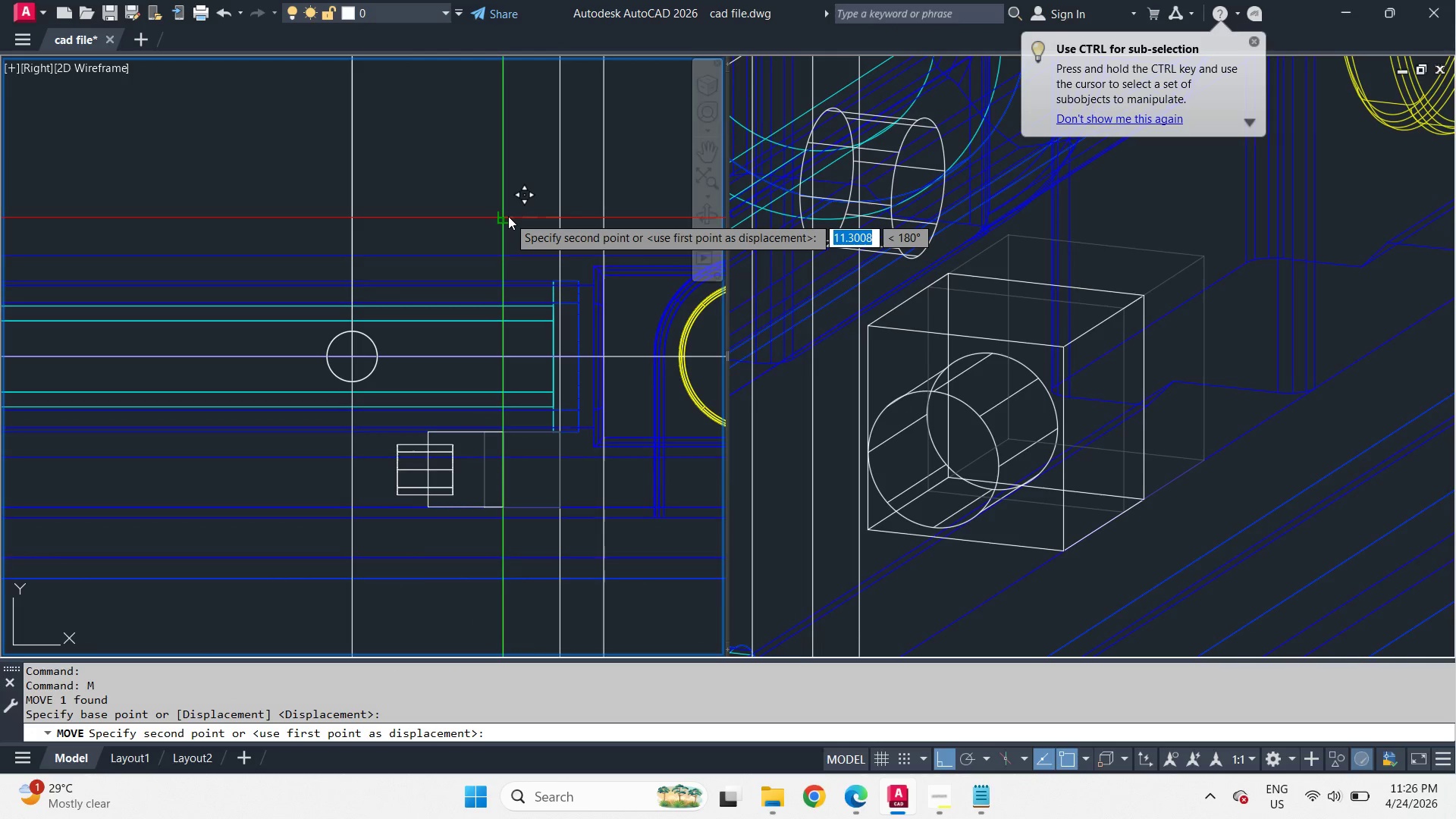 
left_click([508, 216])
 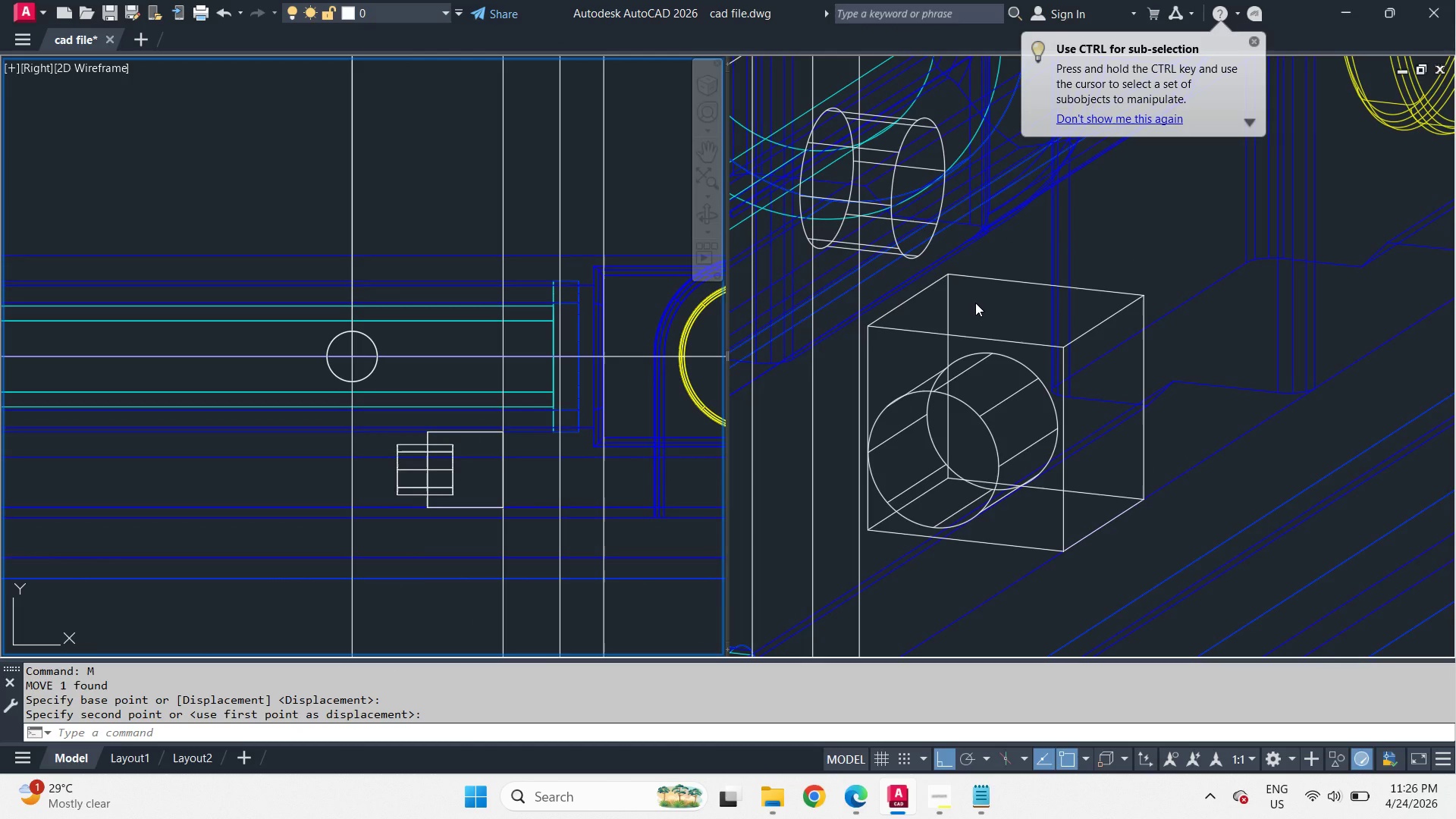 
left_click([968, 403])
 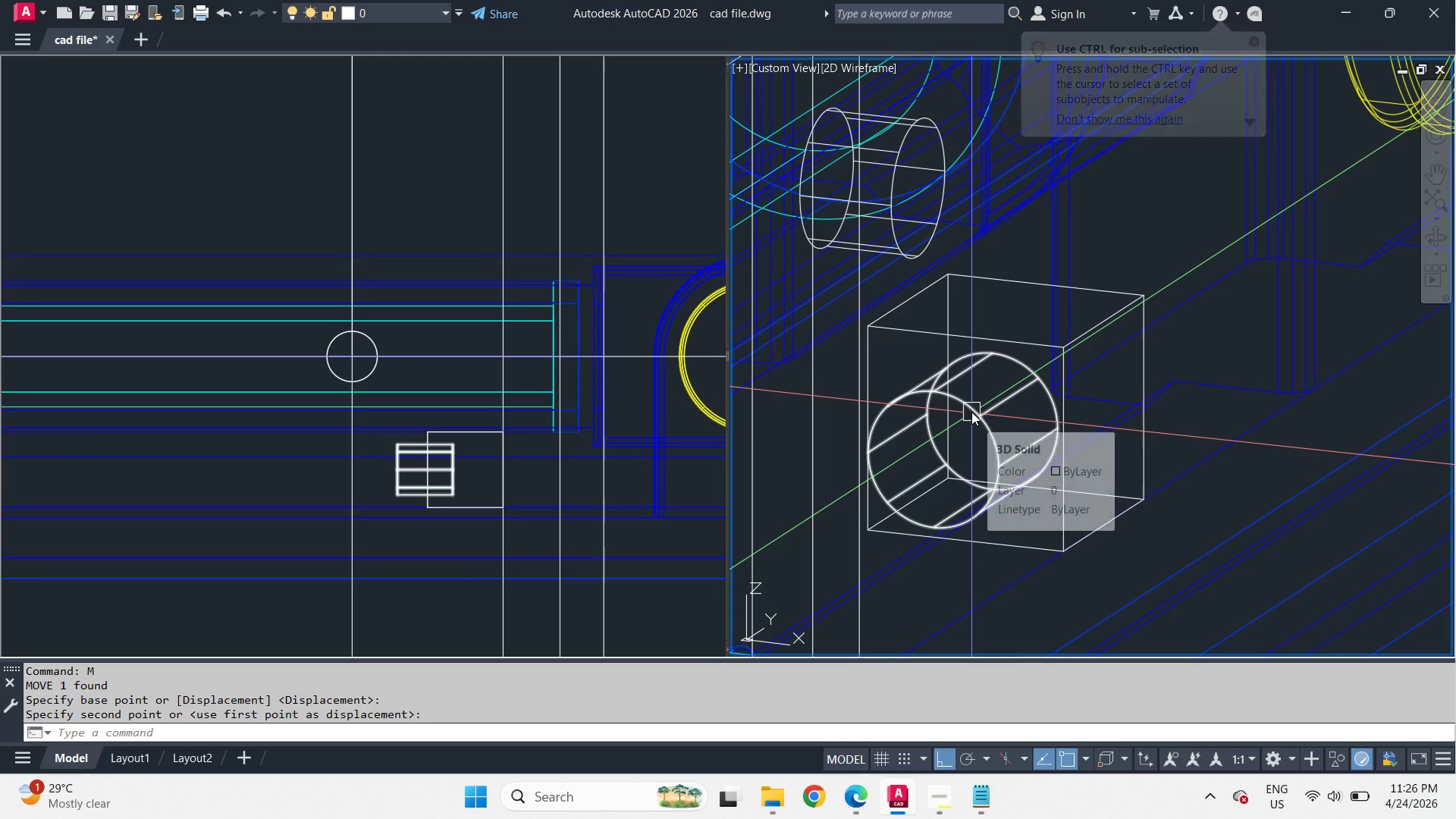 
left_click([971, 412])
 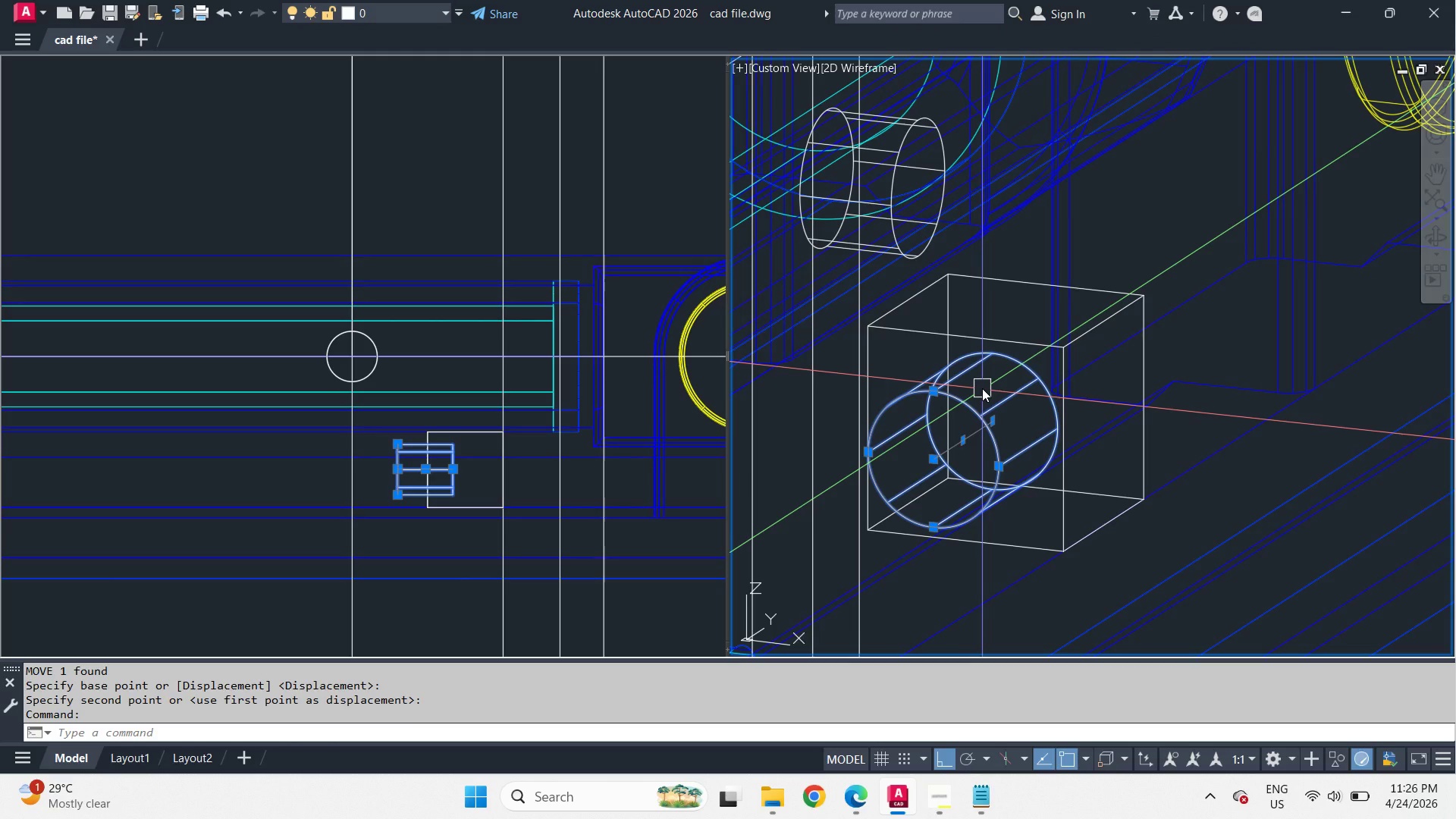 
scroll: coordinate [982, 388], scroll_direction: down, amount: 1.0
 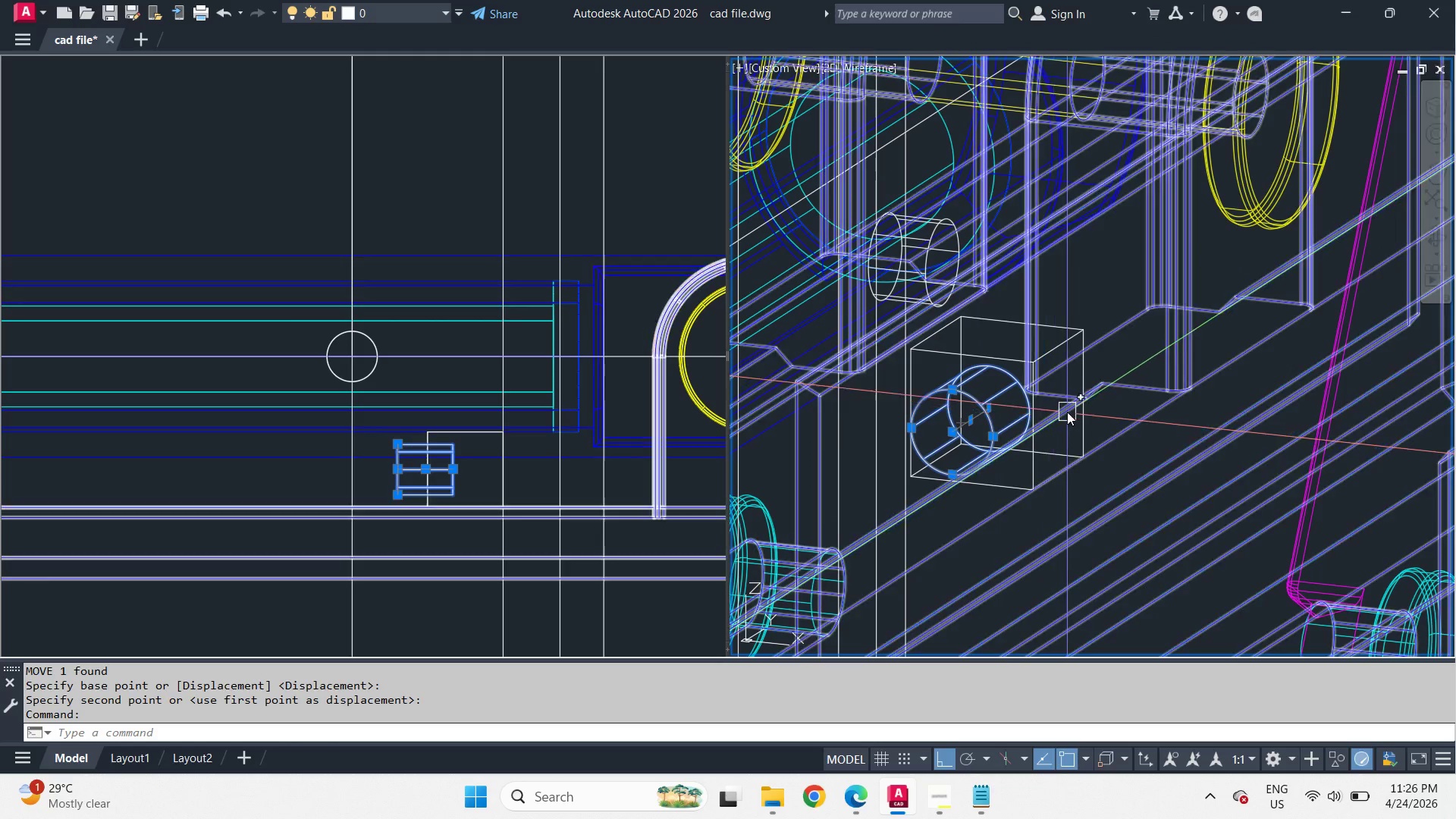 
key(Escape)
 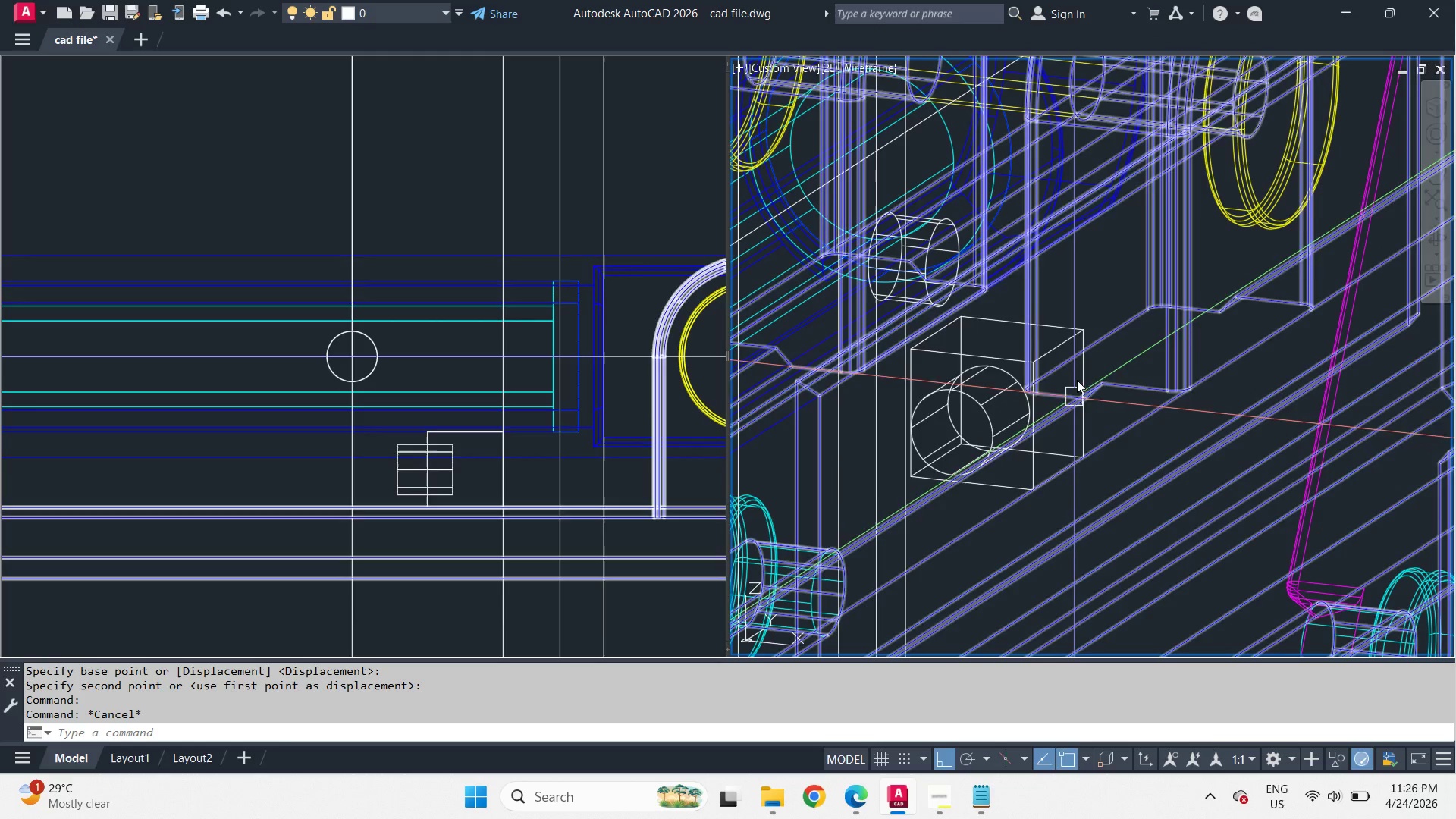 
hold_key(key=ShiftLeft, duration=1.25)
 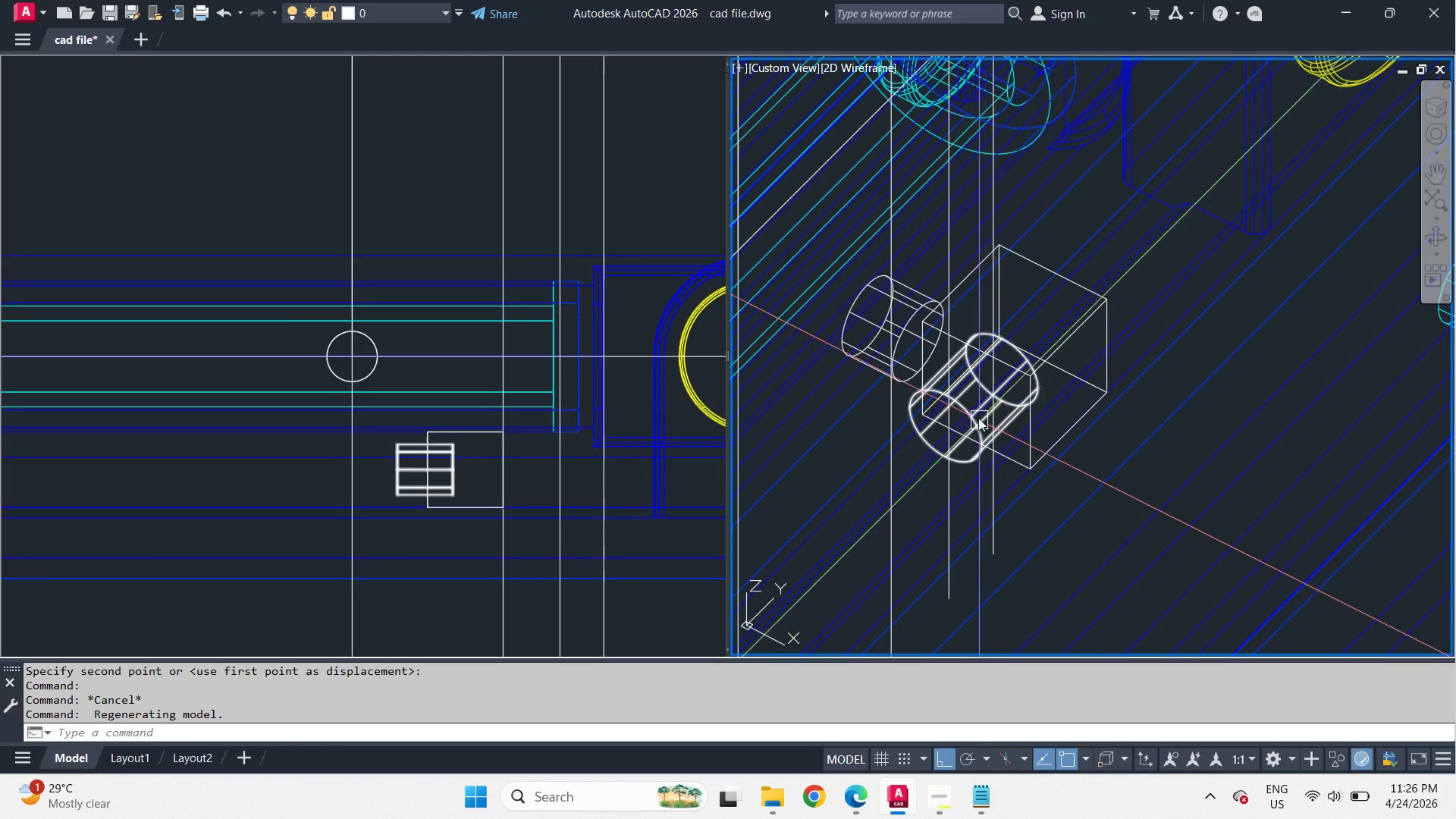 
scroll: coordinate [977, 416], scroll_direction: up, amount: 2.0
 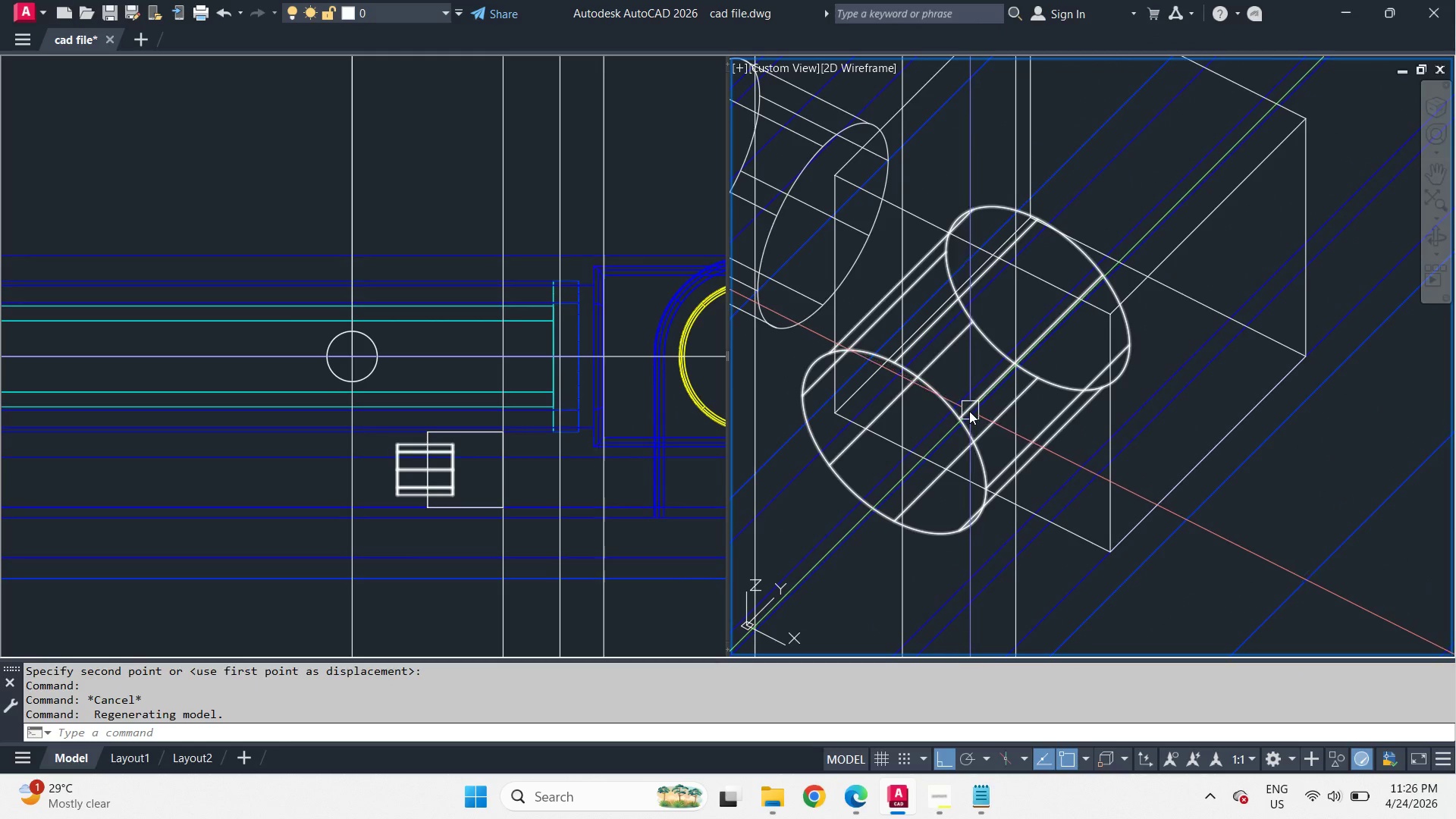 
left_click([969, 411])
 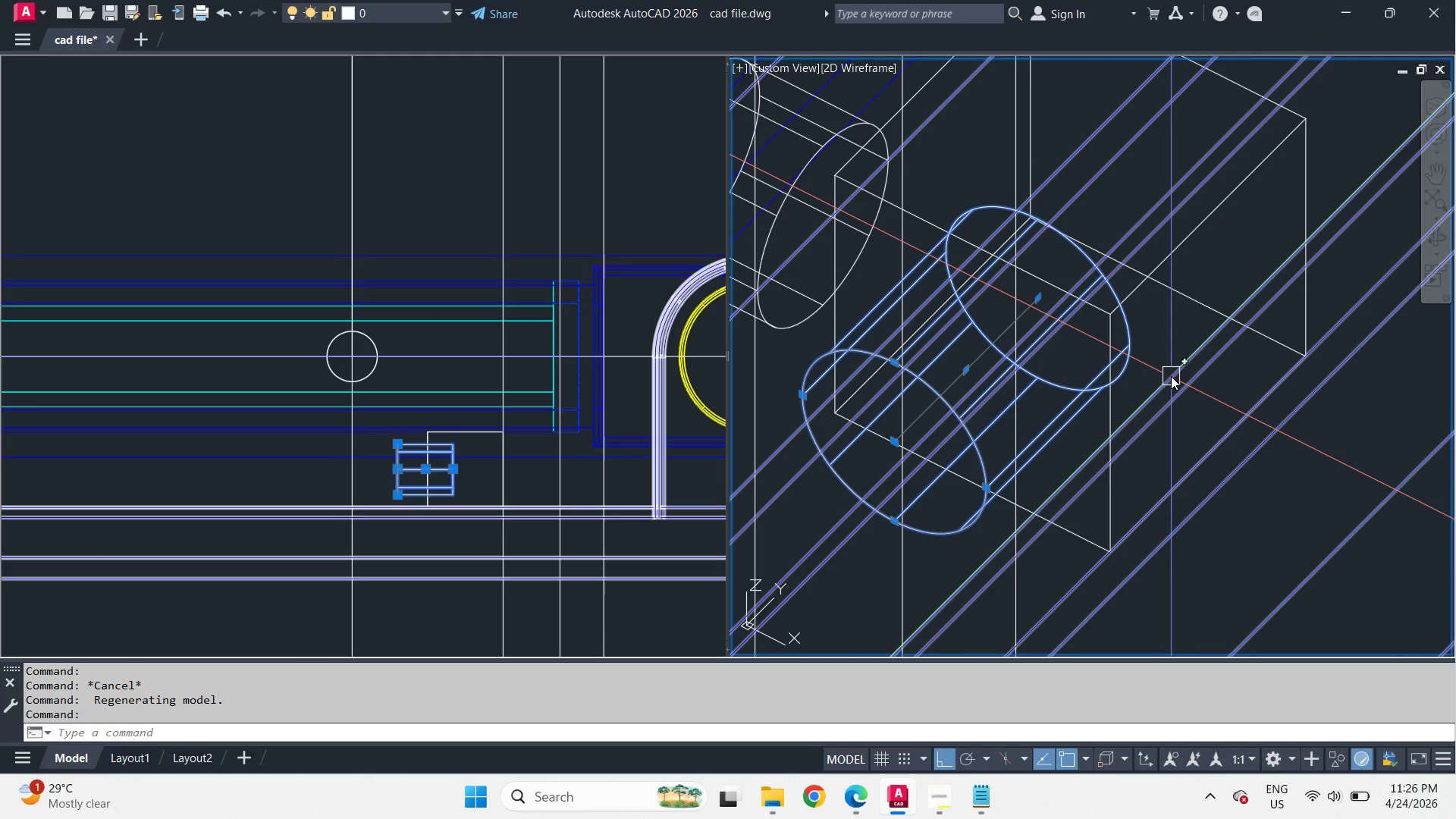 
key(Escape)
 